 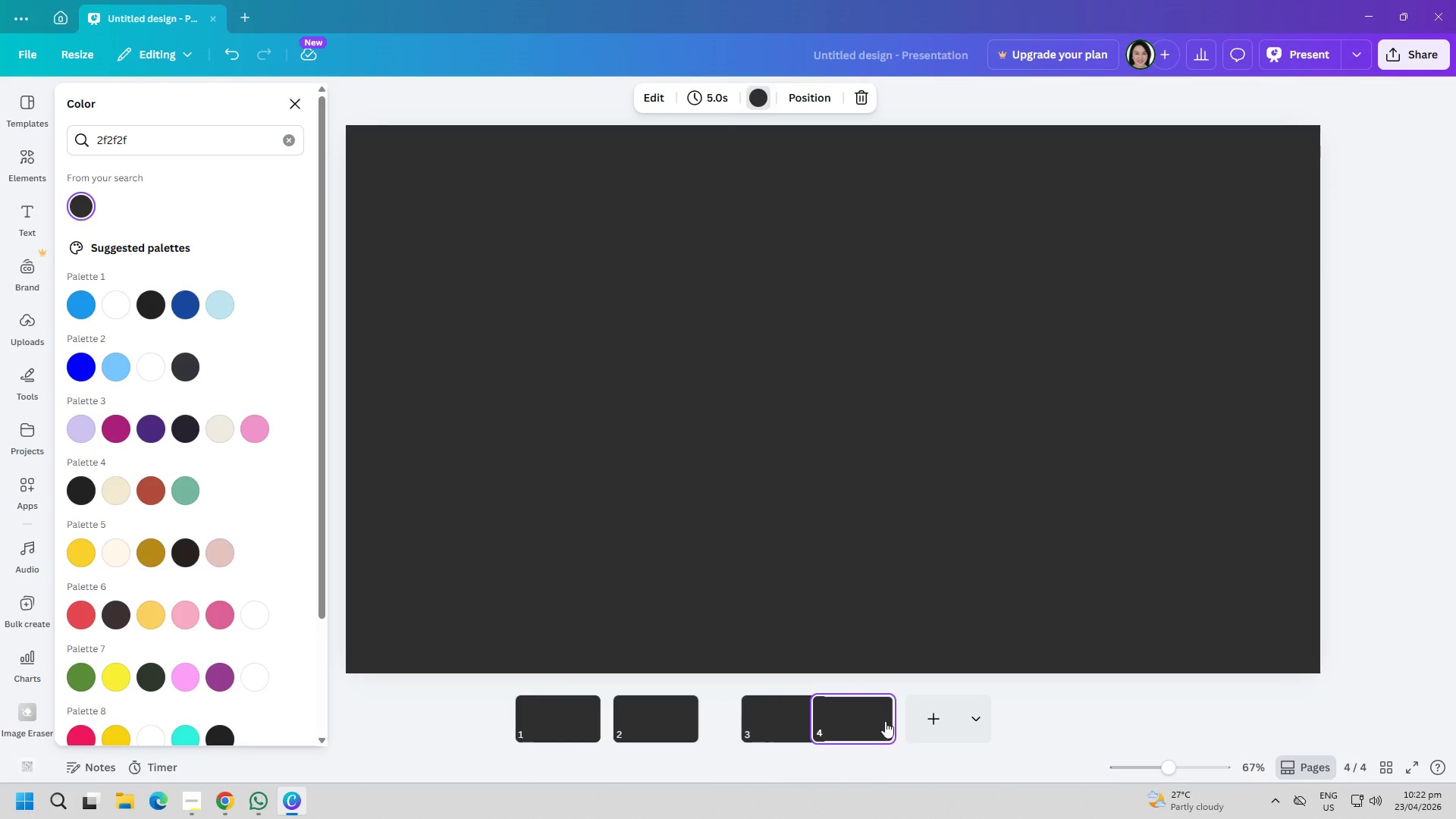 
left_click([563, 716])
 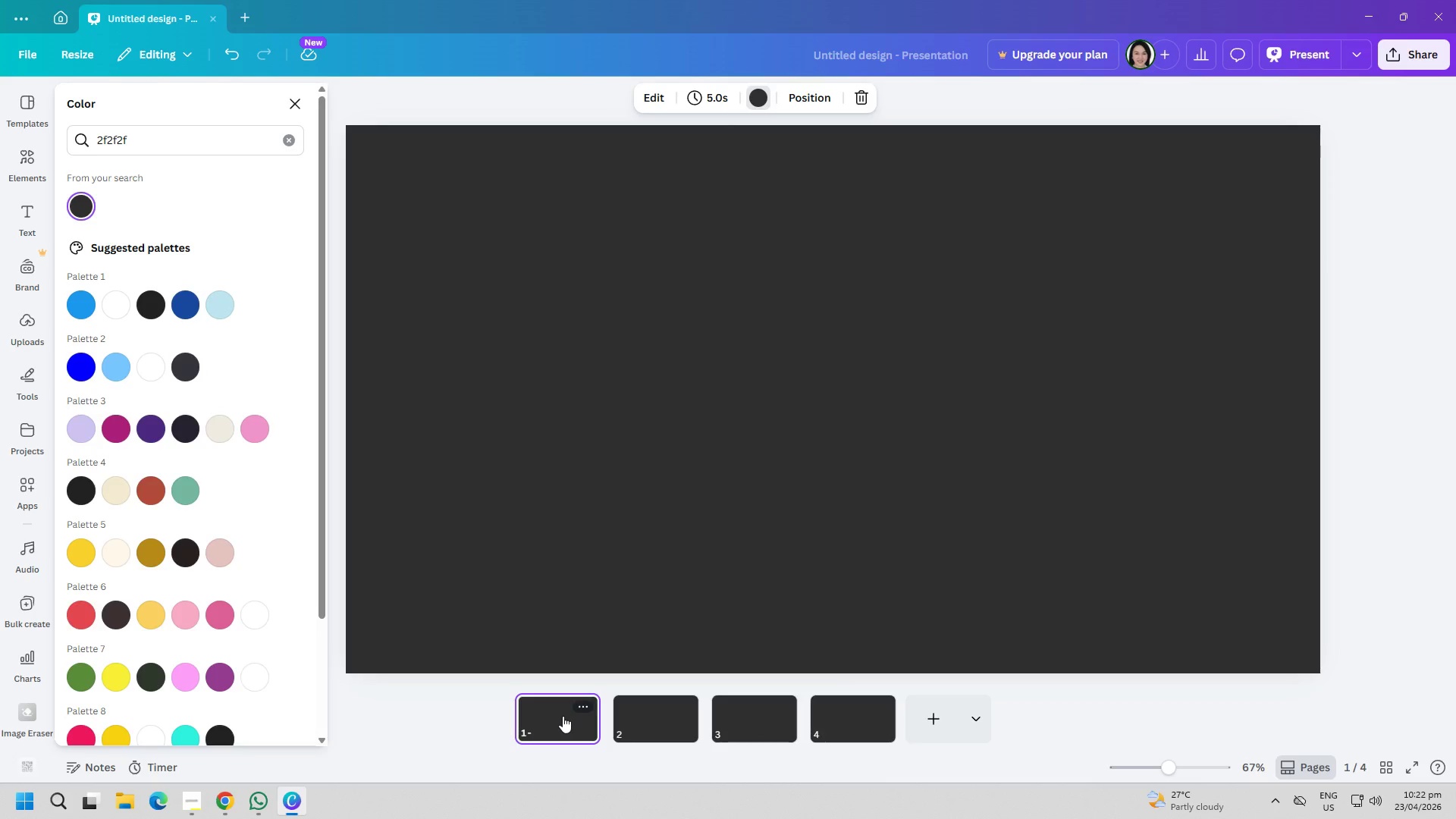 
wait(11.76)
 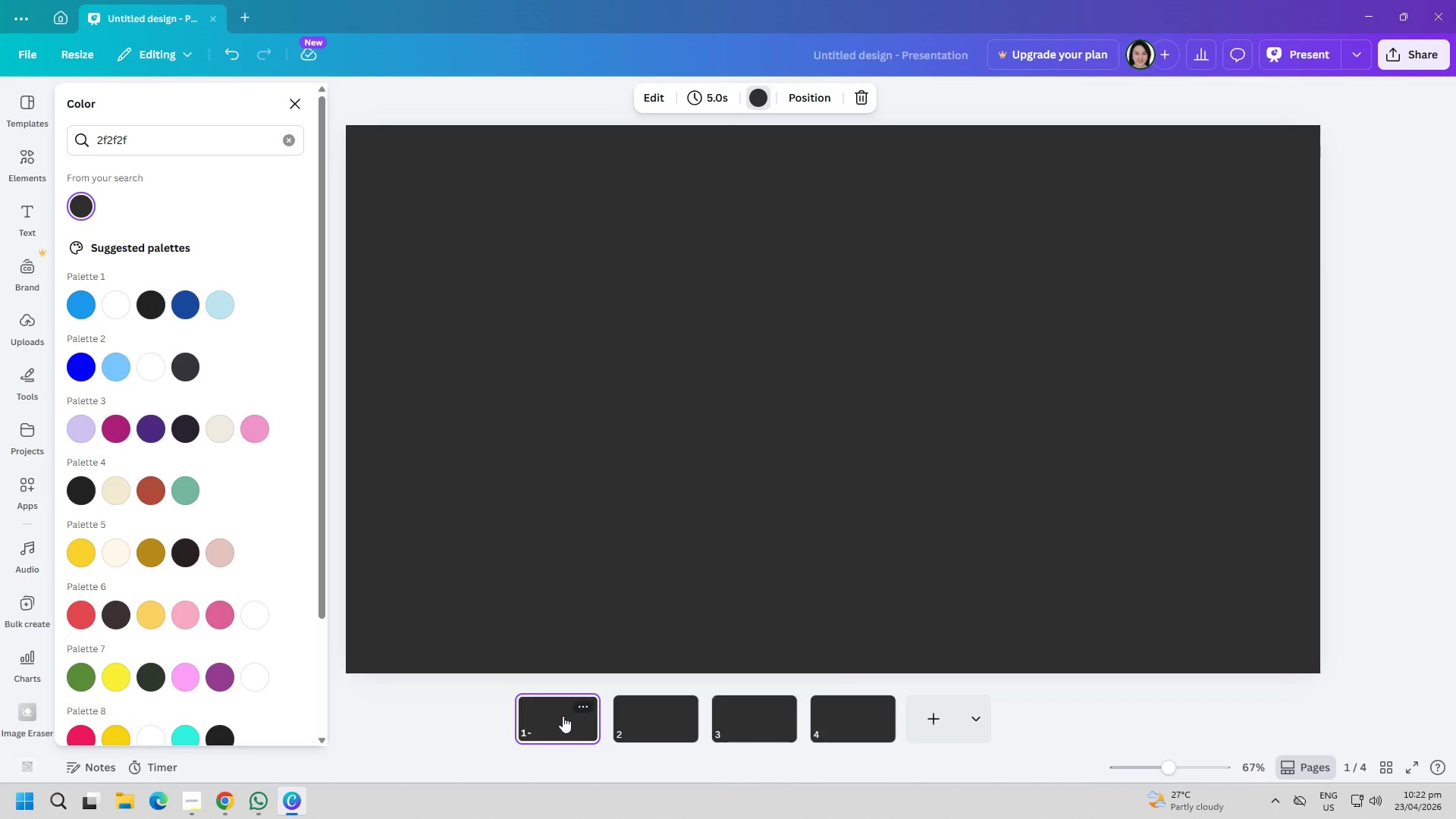 
left_click([296, 143])
 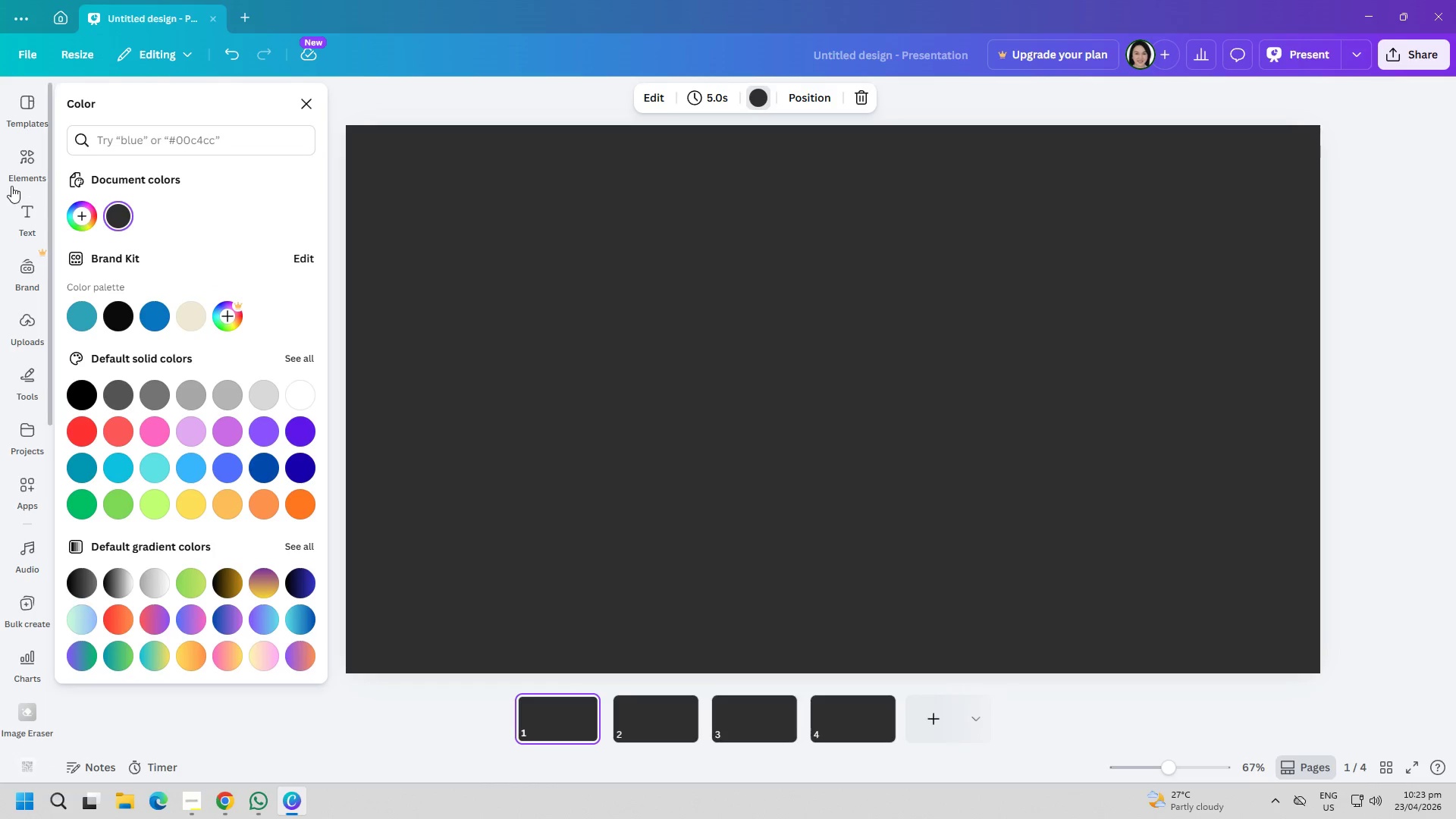 
left_click([30, 209])
 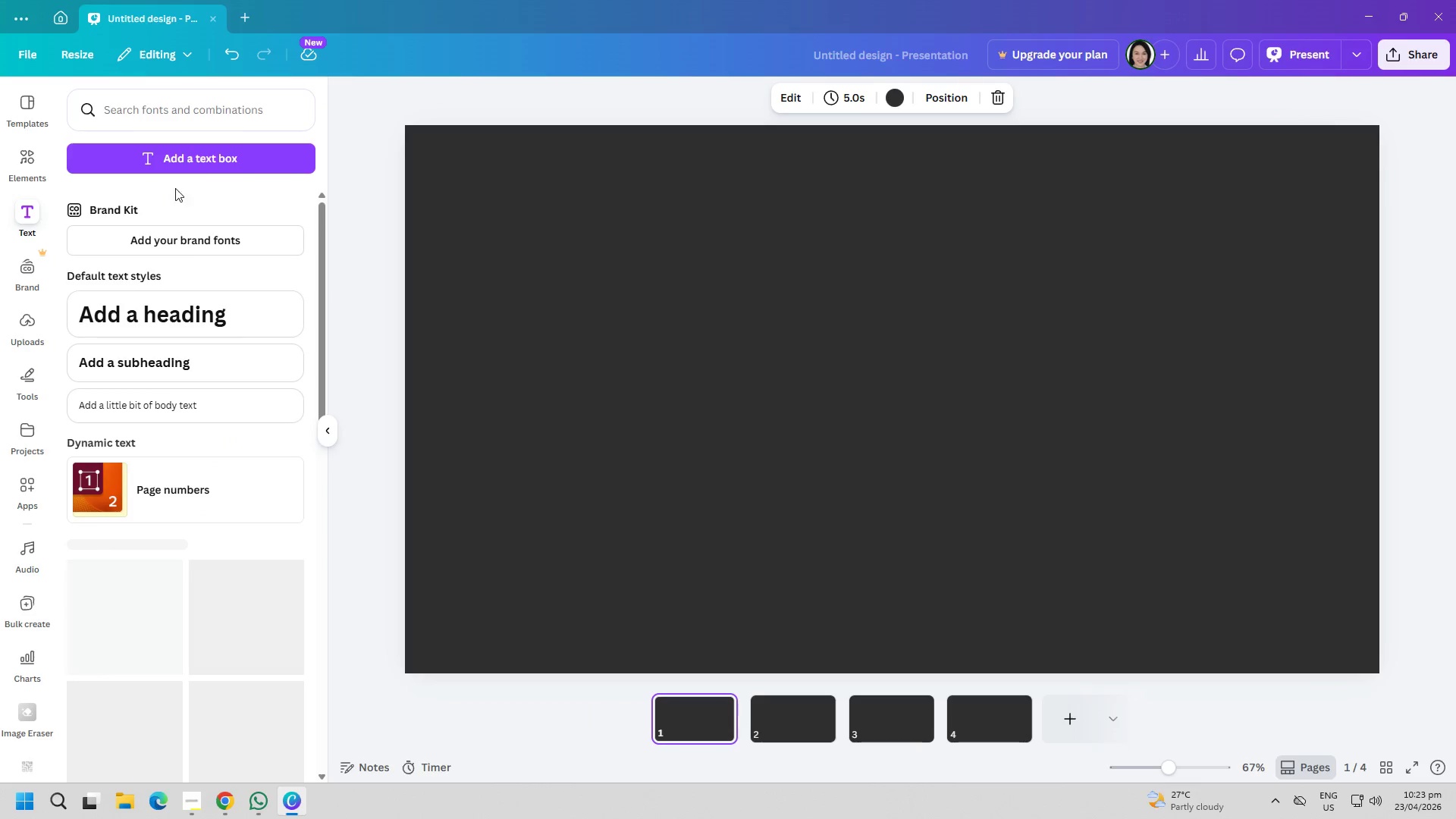 
left_click([202, 168])
 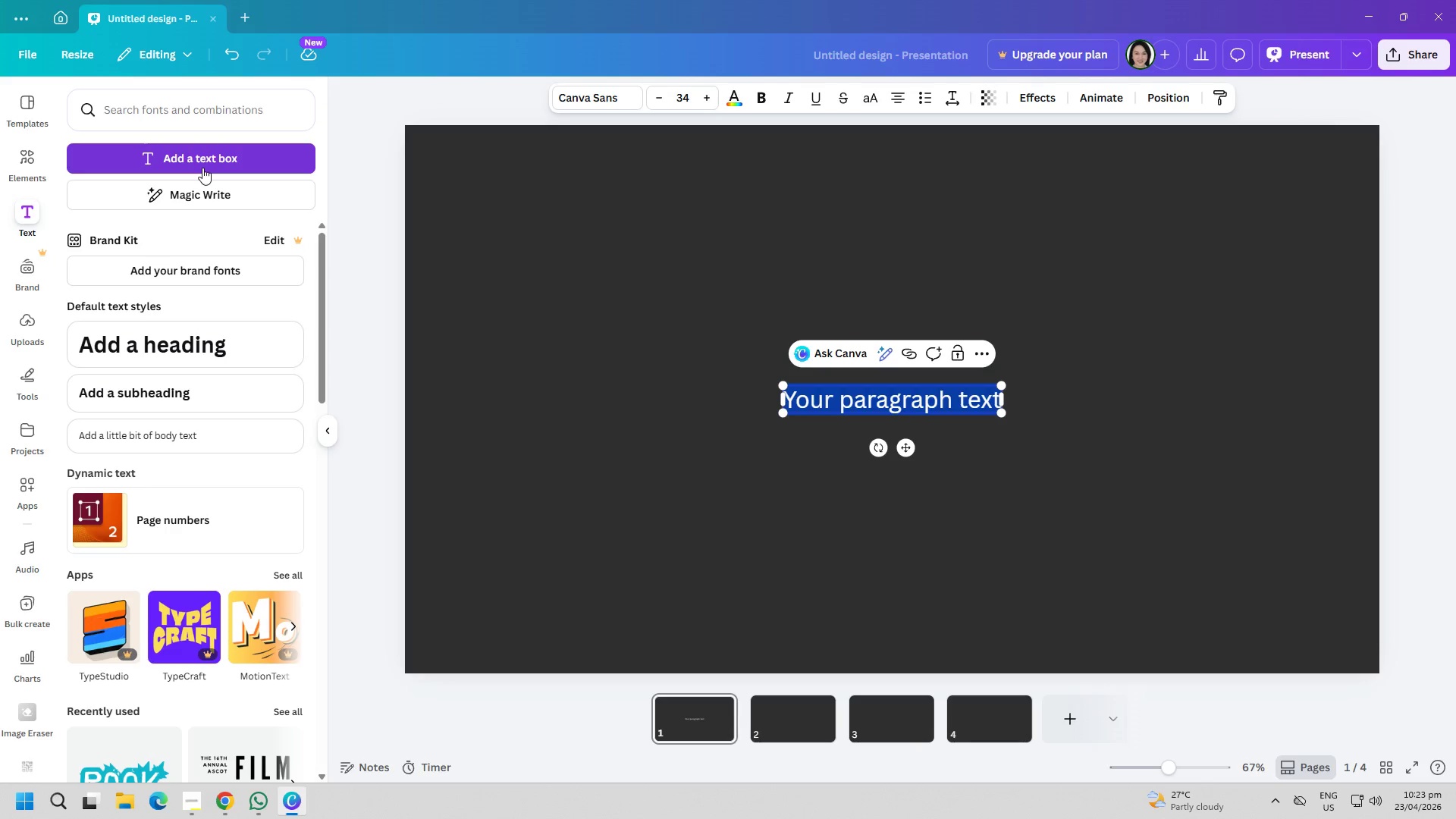 
type(Quaterly Pedagogy Update)
 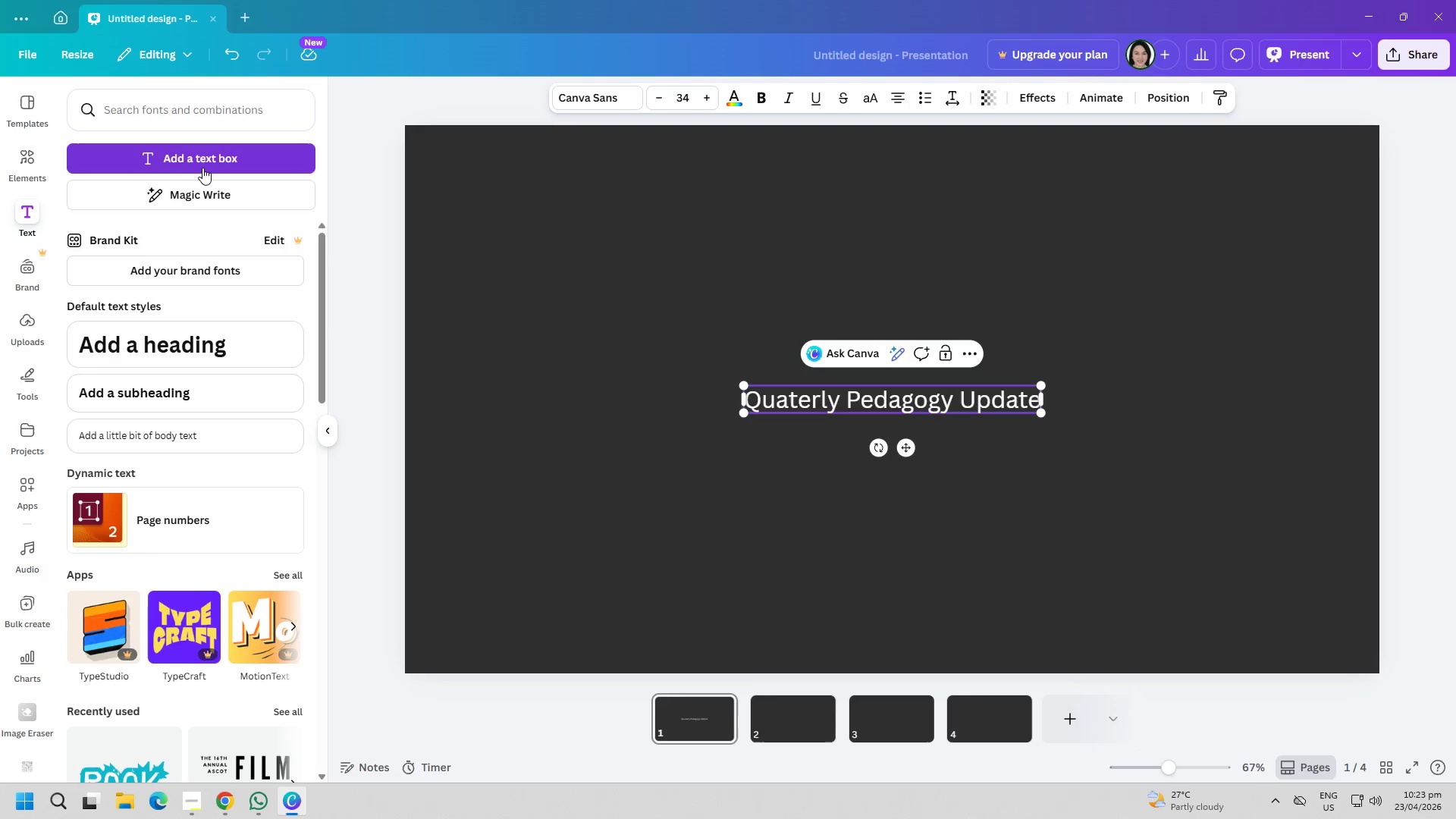 
key(Control+A)
 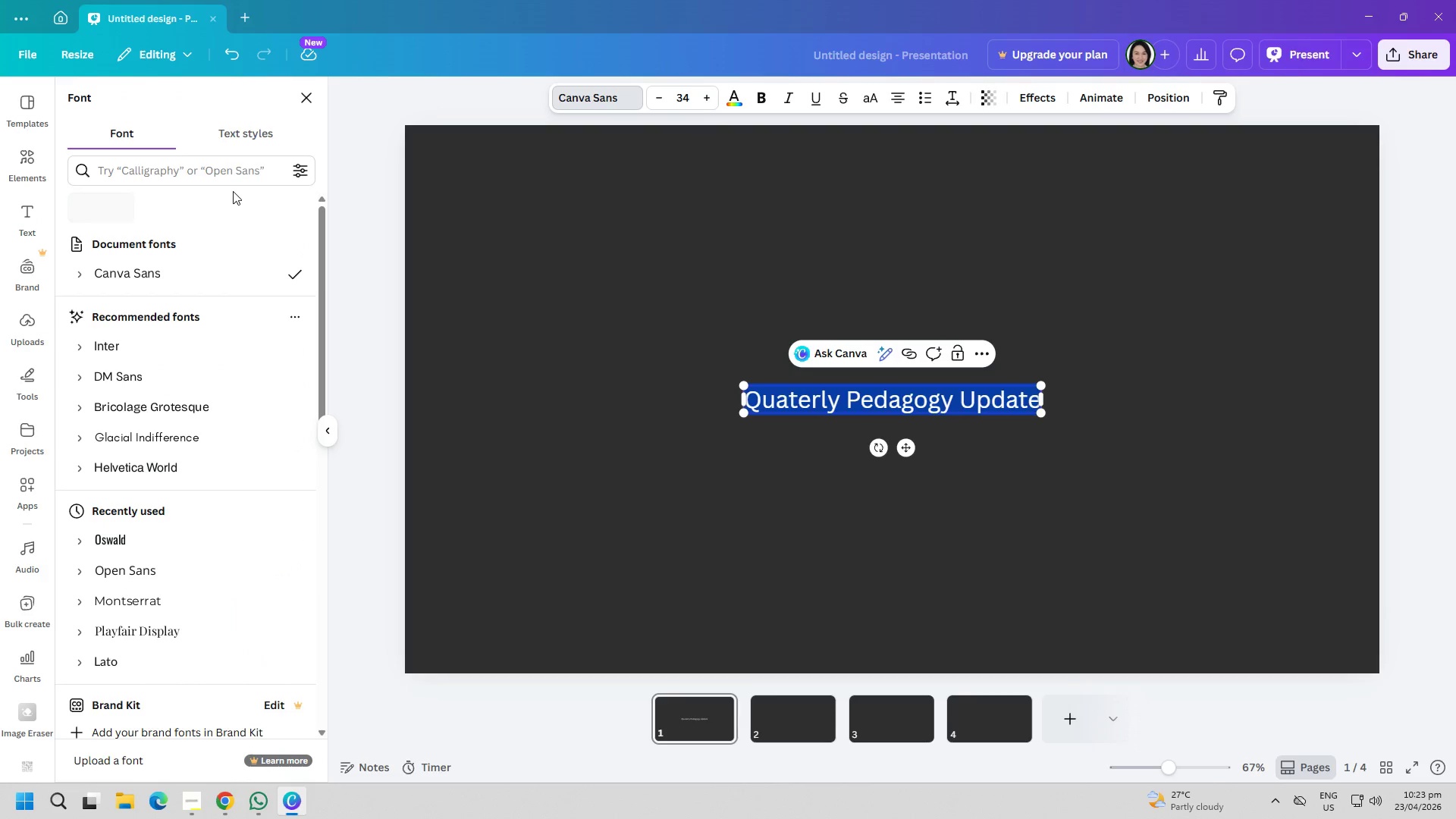 
left_click([230, 171])
 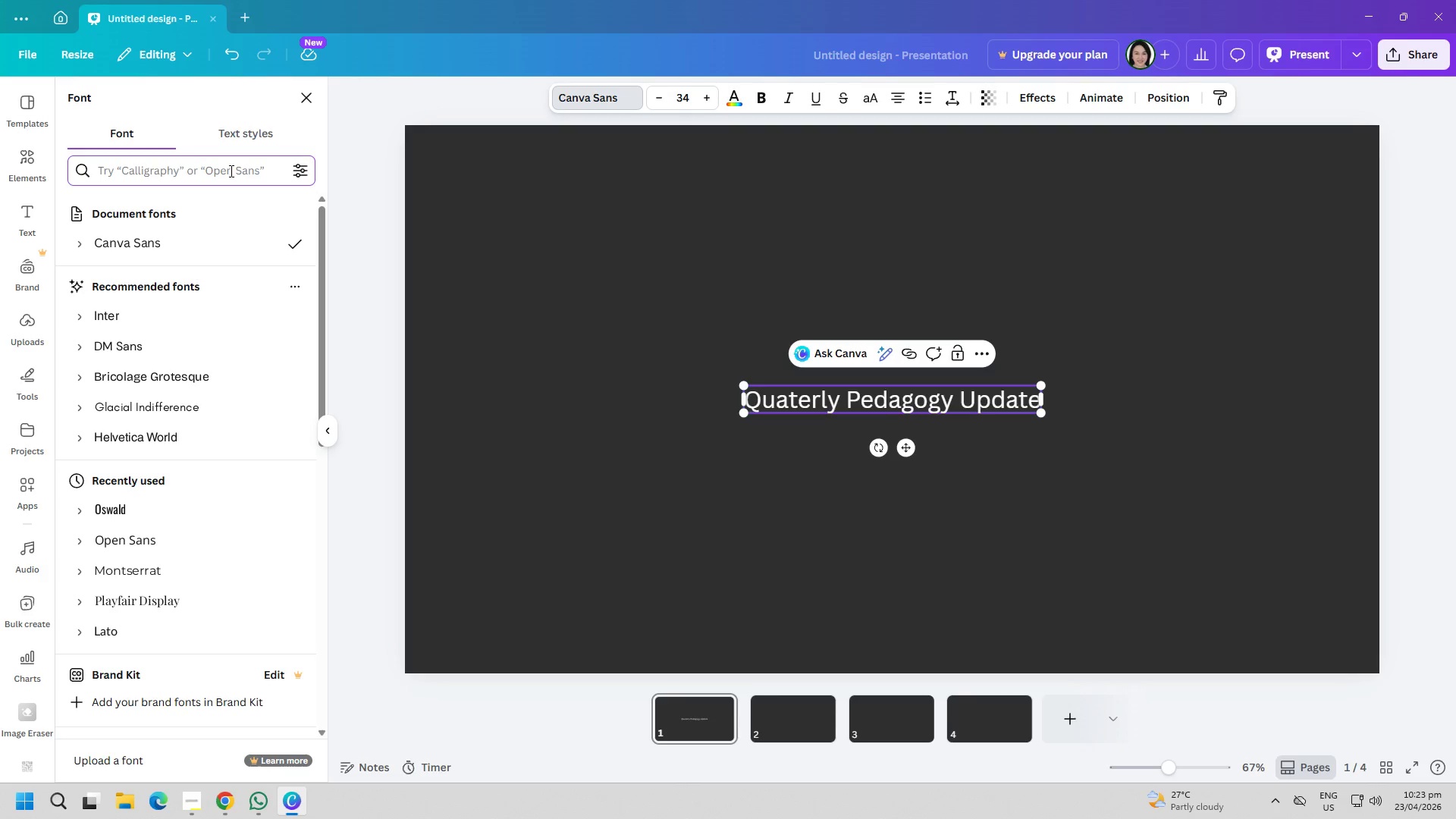 
wait(5.06)
 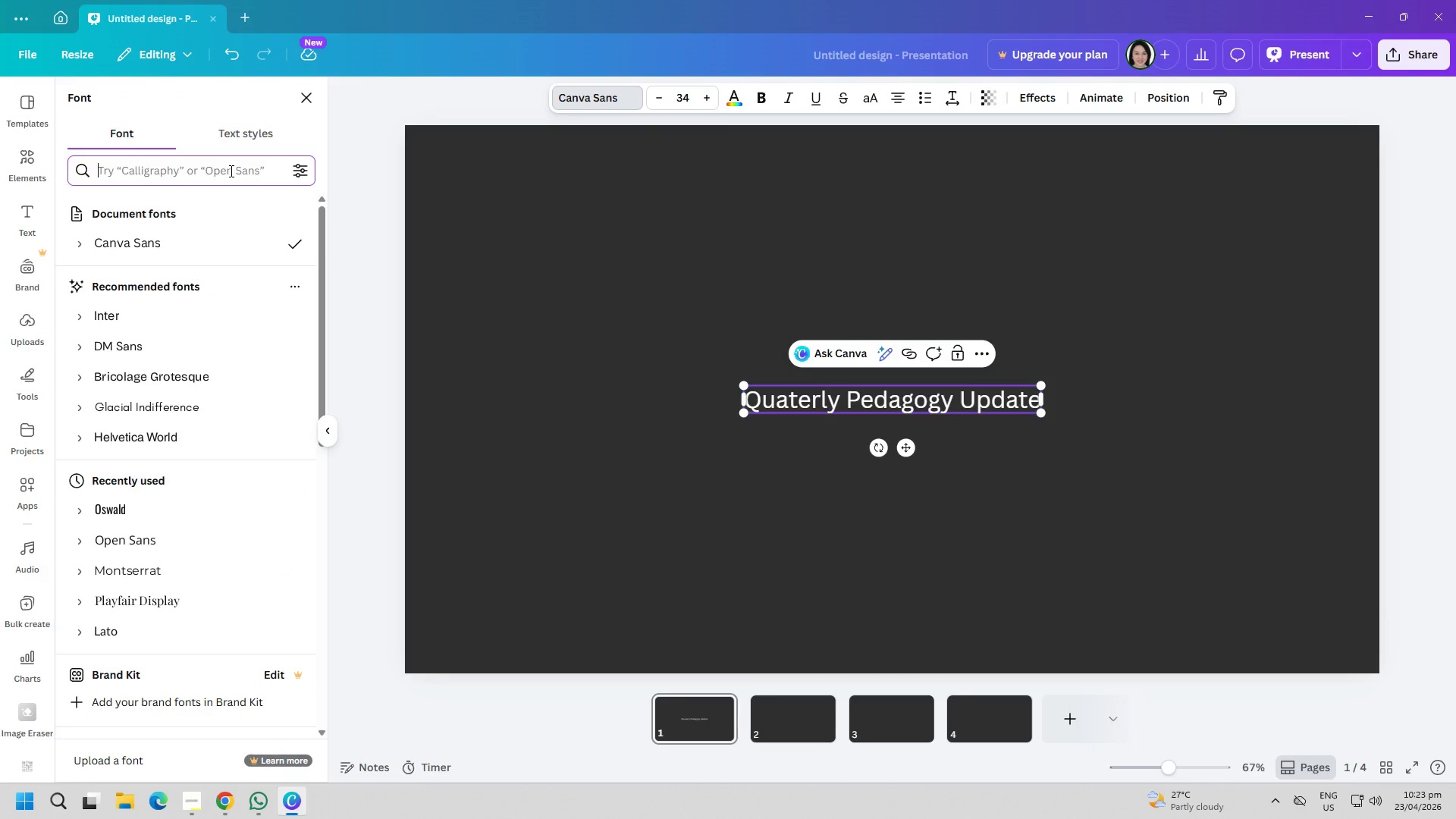 
type(bebas nu)
key(Backspace)
 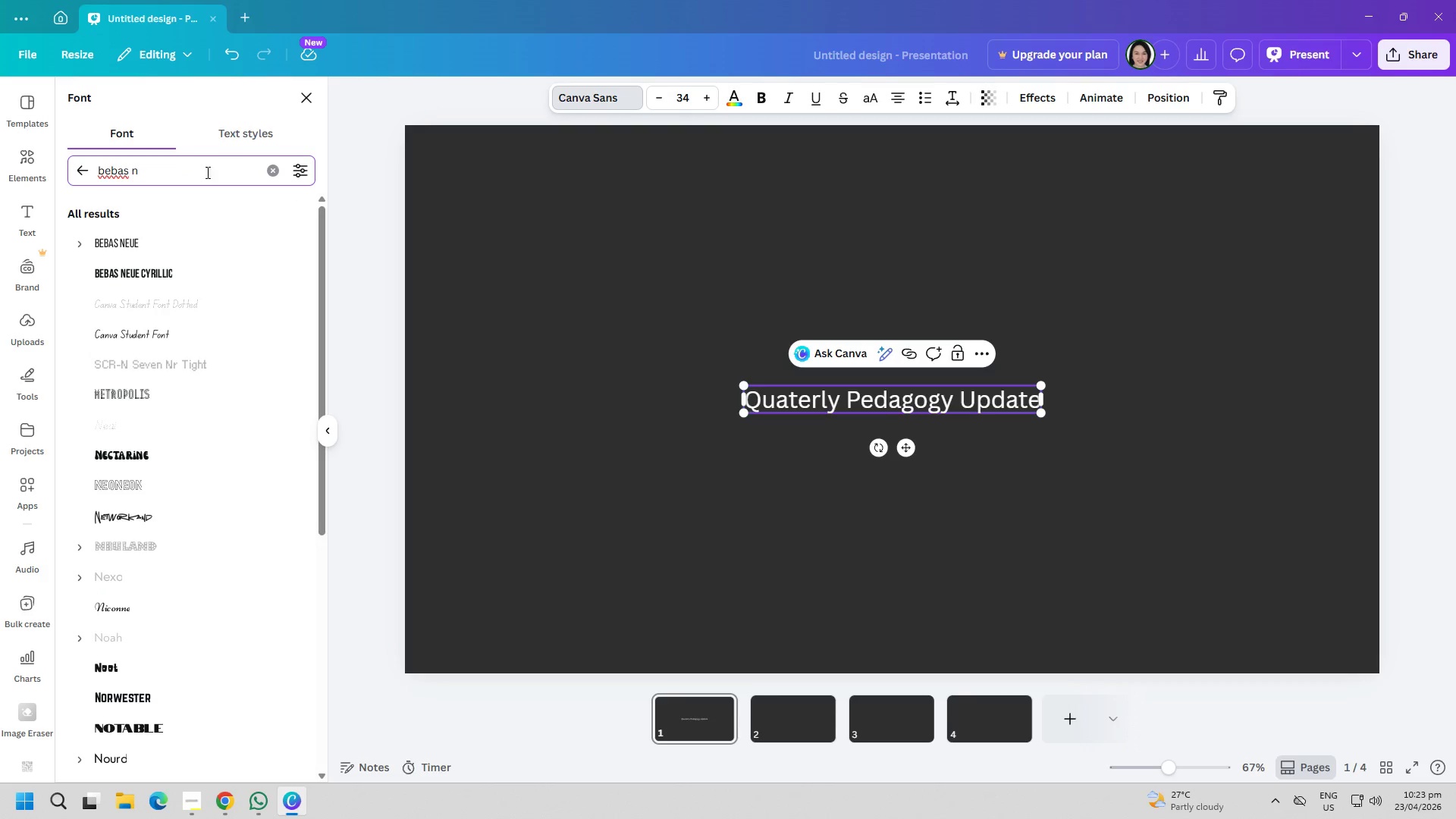 
left_click([115, 242])
 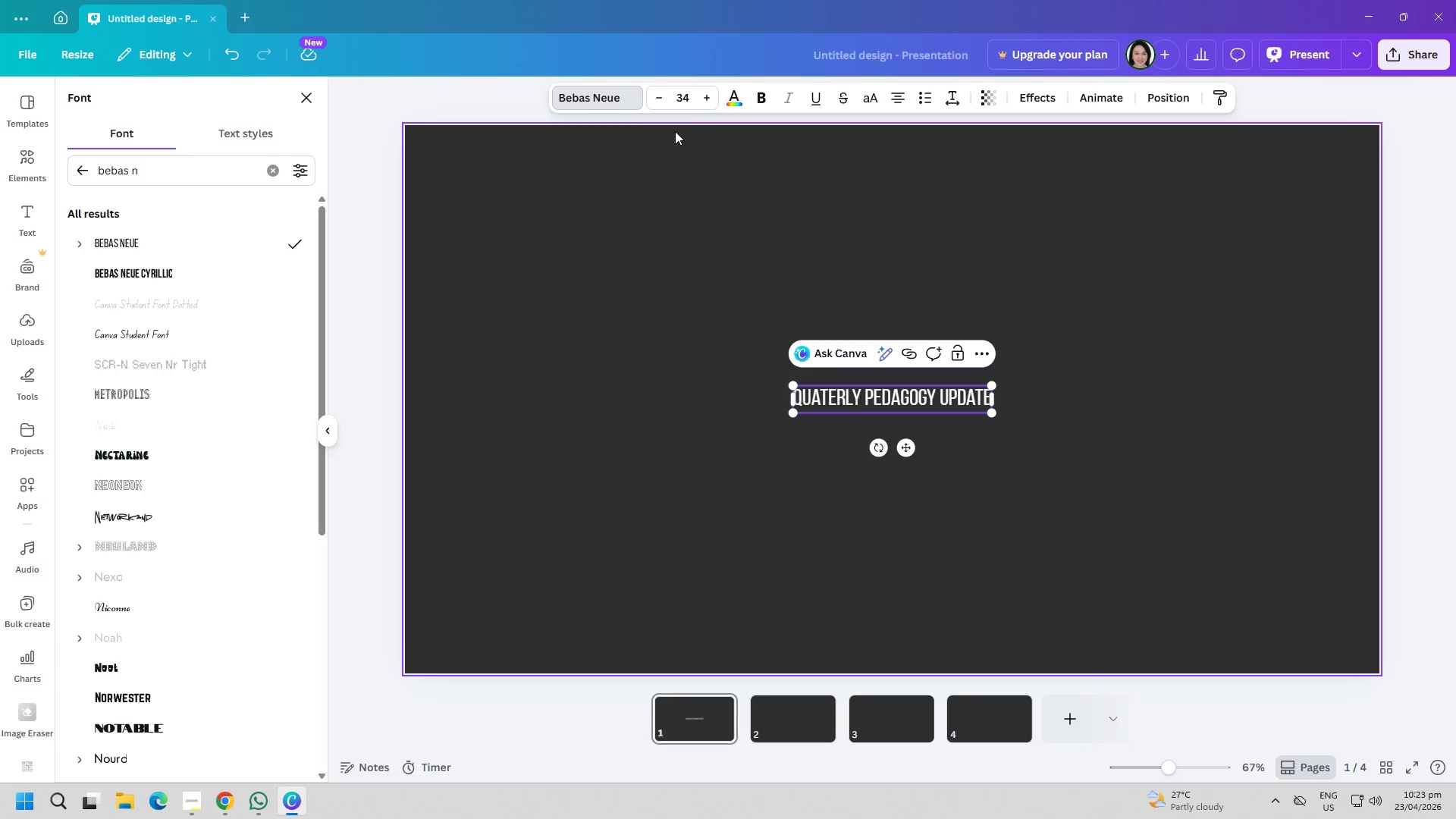 
double_click([694, 101])
 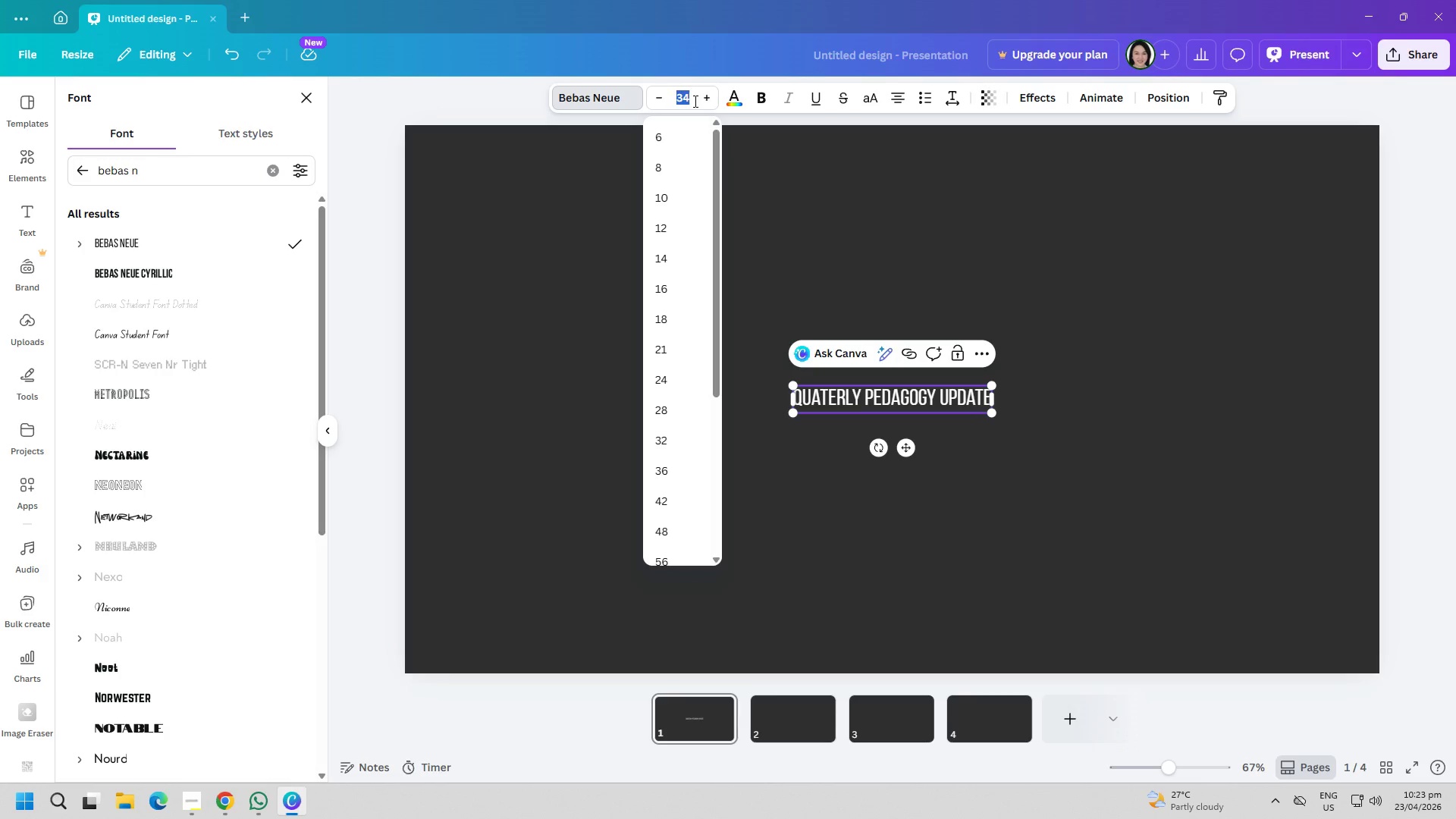 
type(40)
 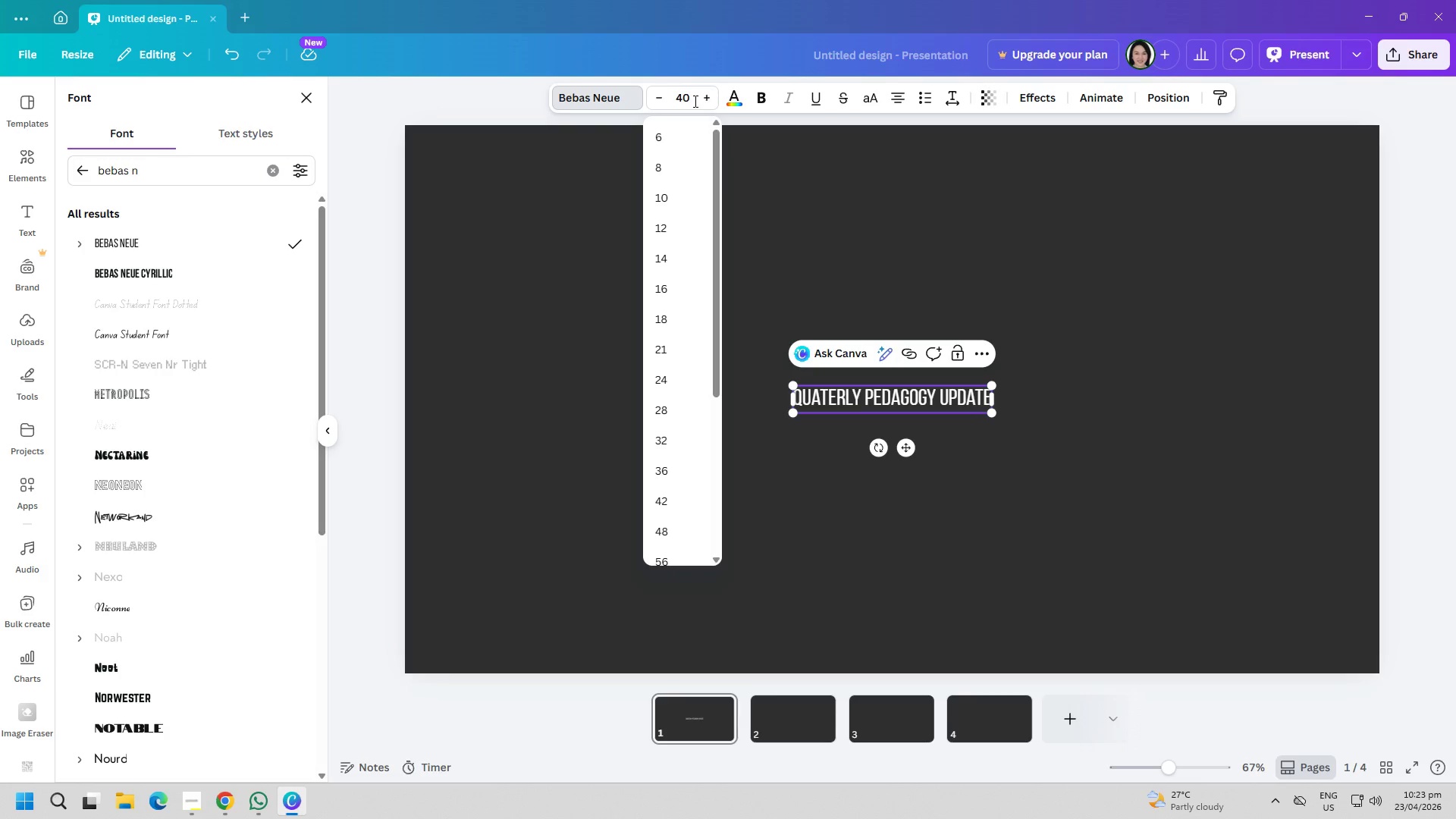 
wait(5.36)
 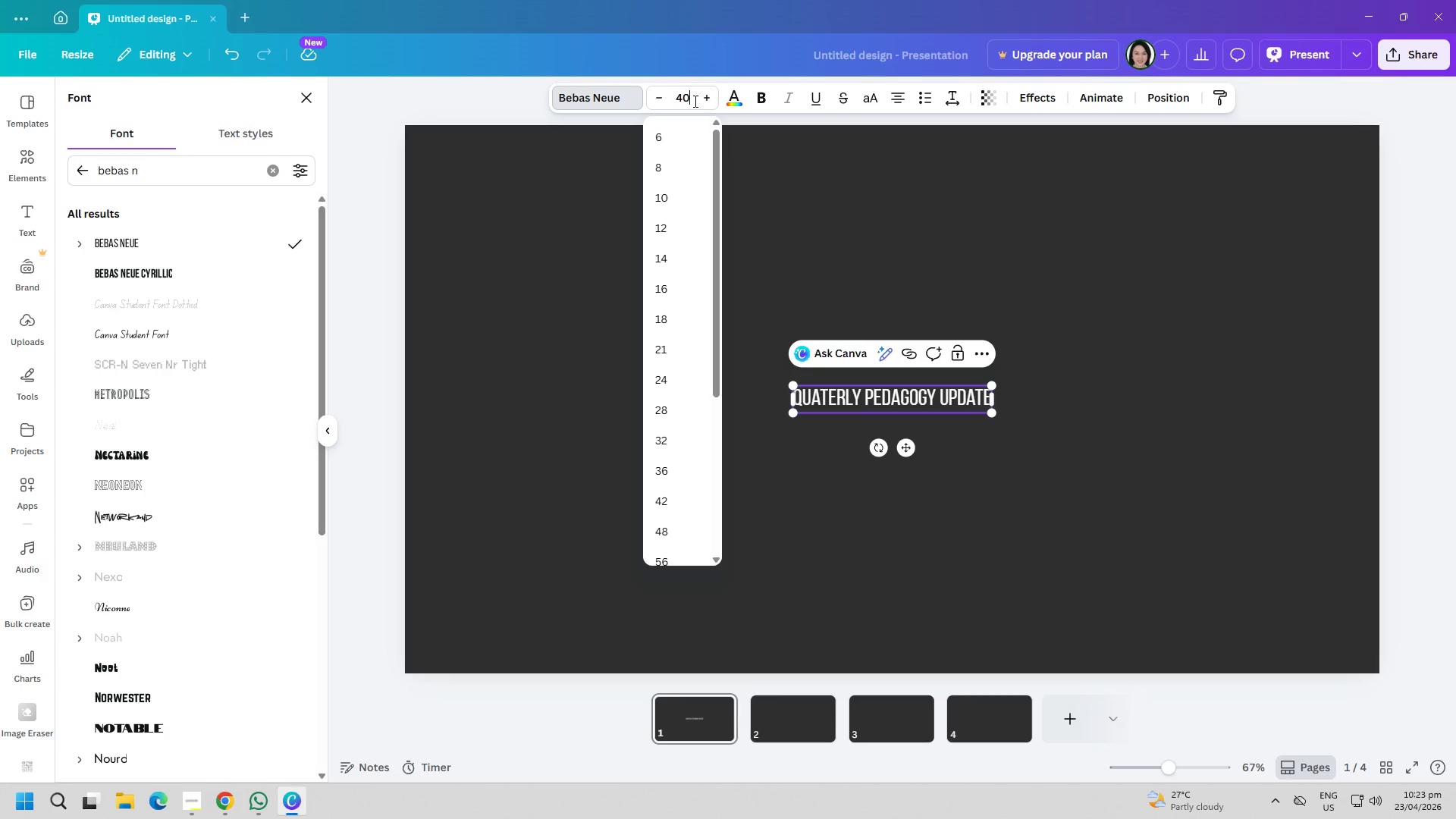 
left_click([1017, 245])
 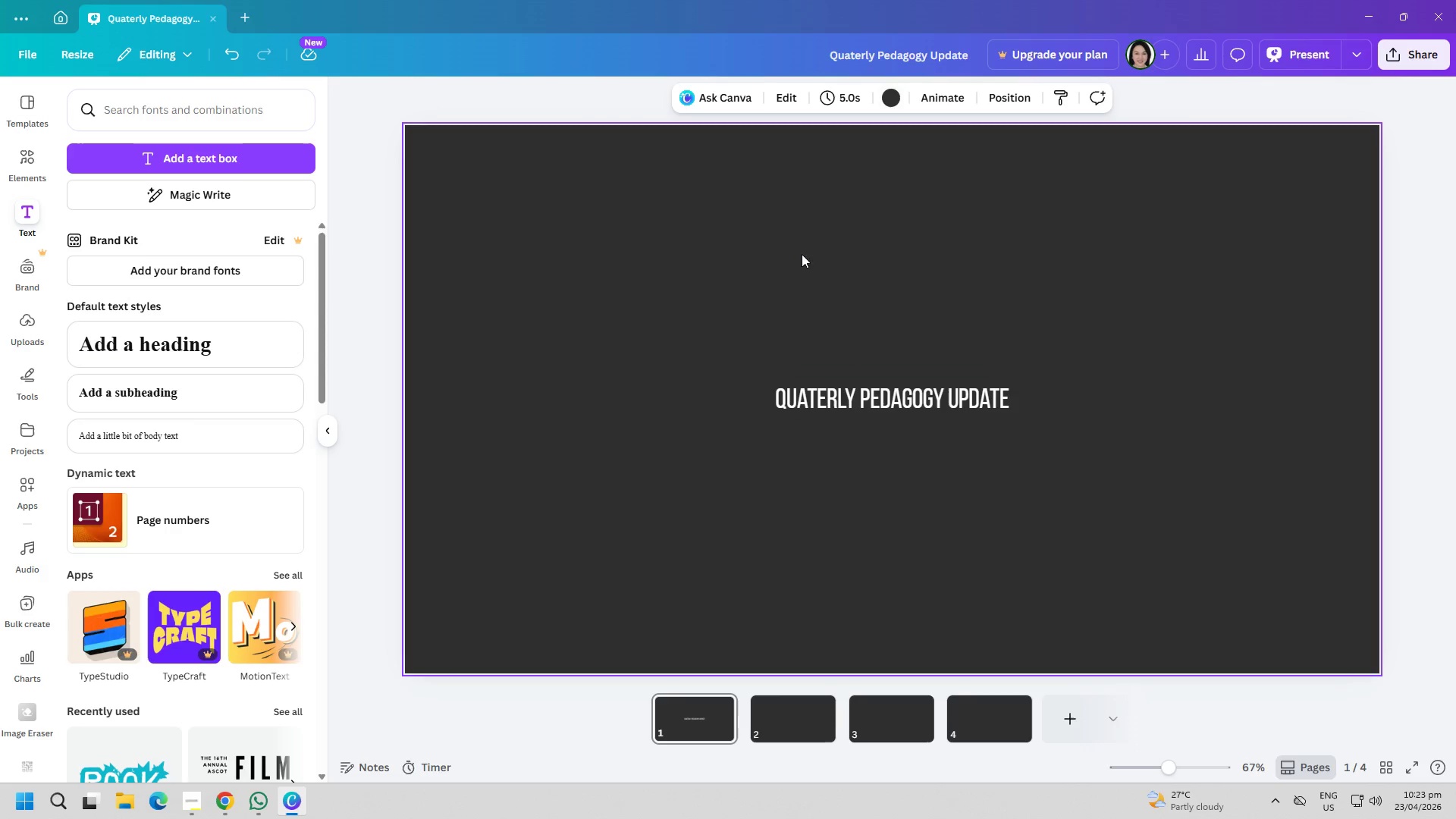 
double_click([846, 406])
 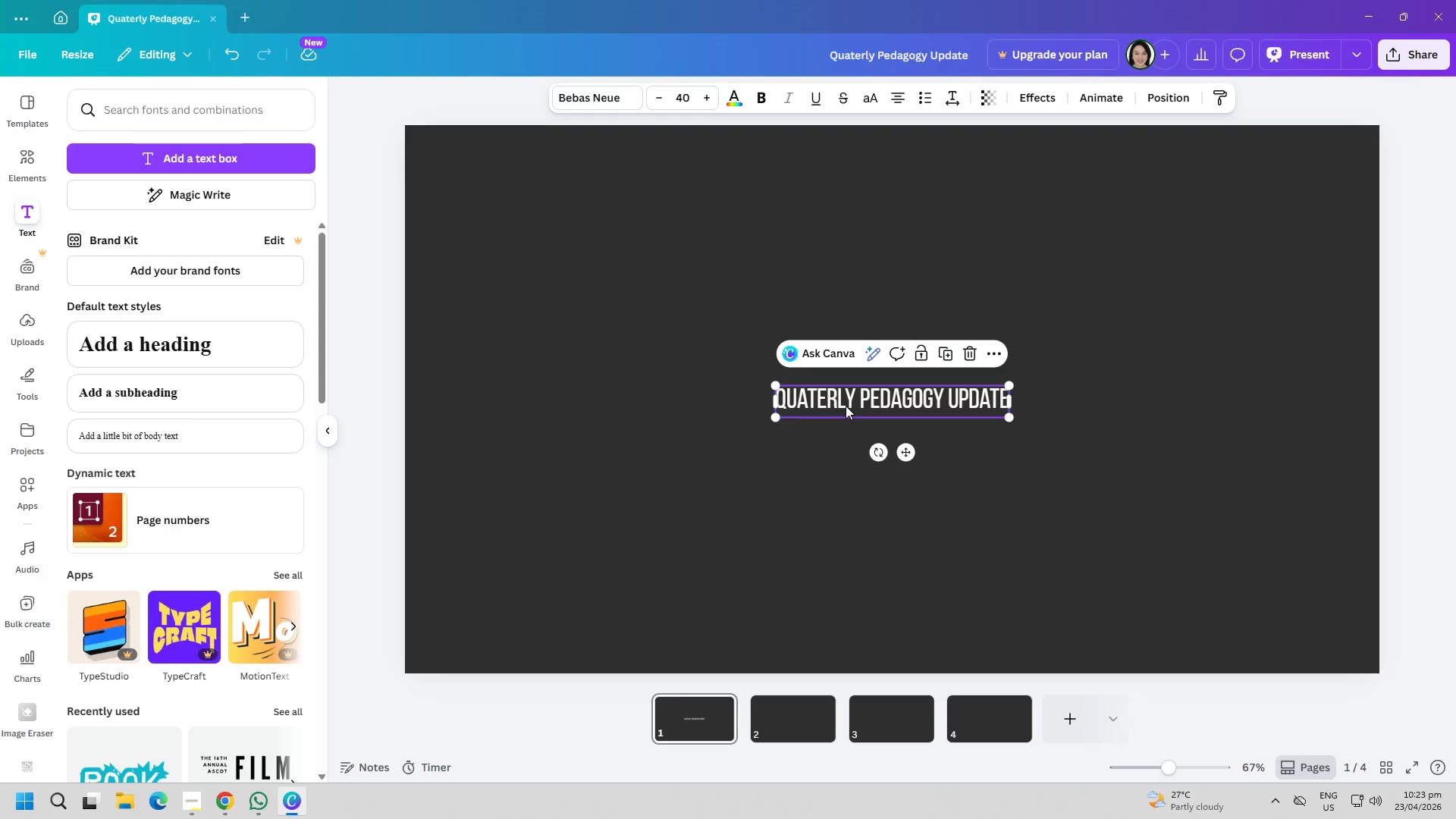 
triple_click([846, 406])
 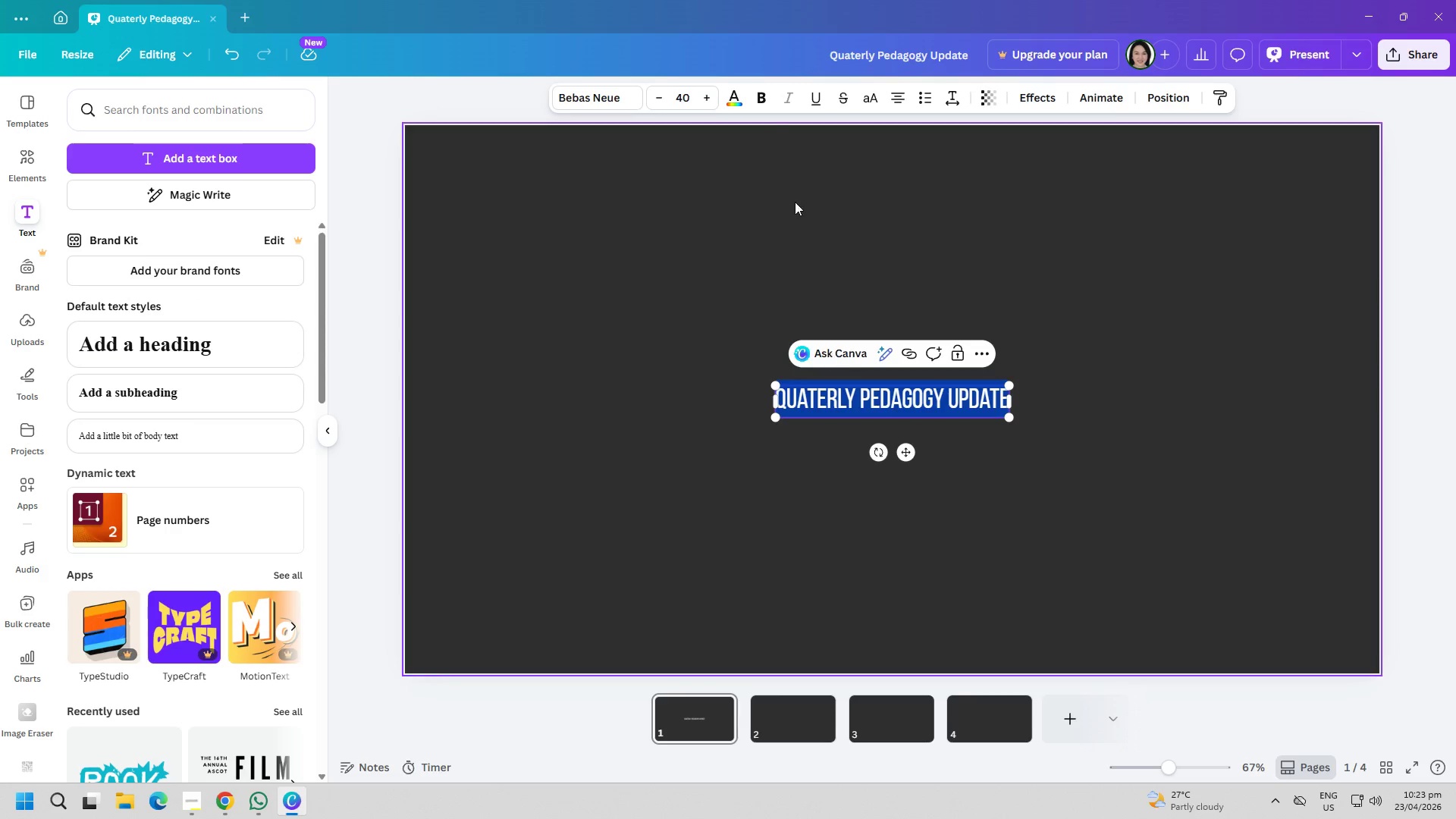 
key(Control+ControlLeft)
 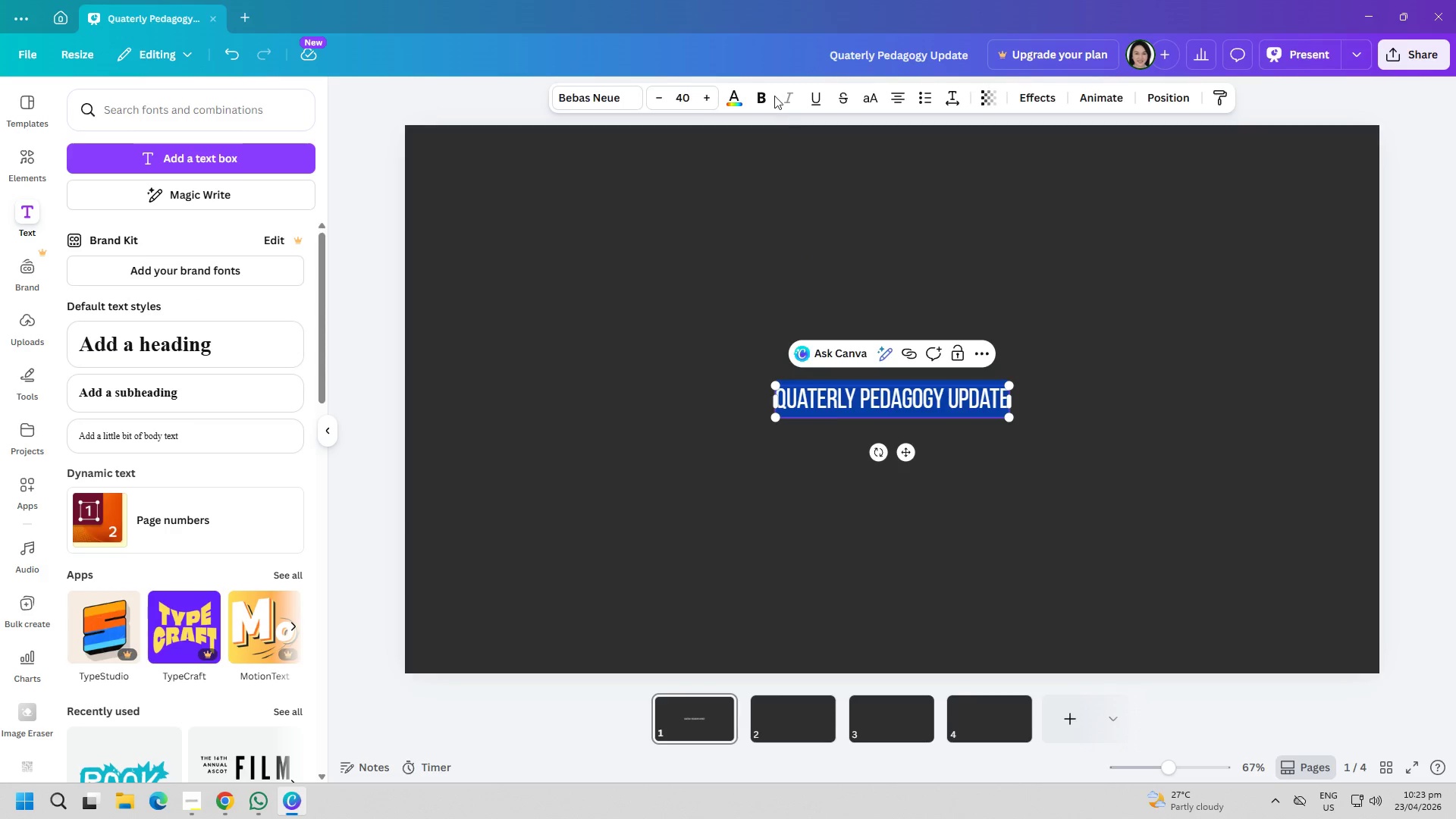 
key(Control+A)
 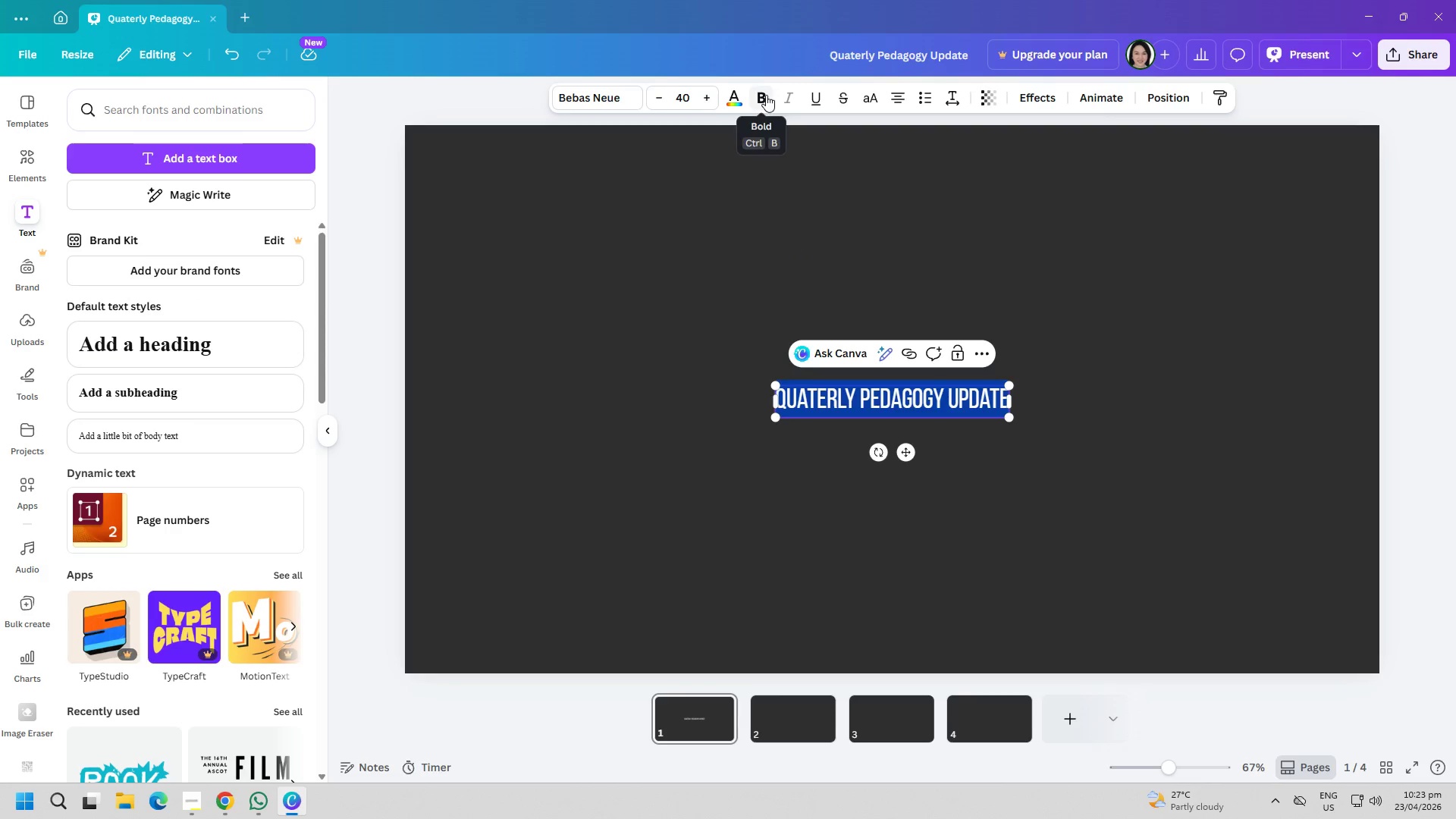 
double_click([827, 252])
 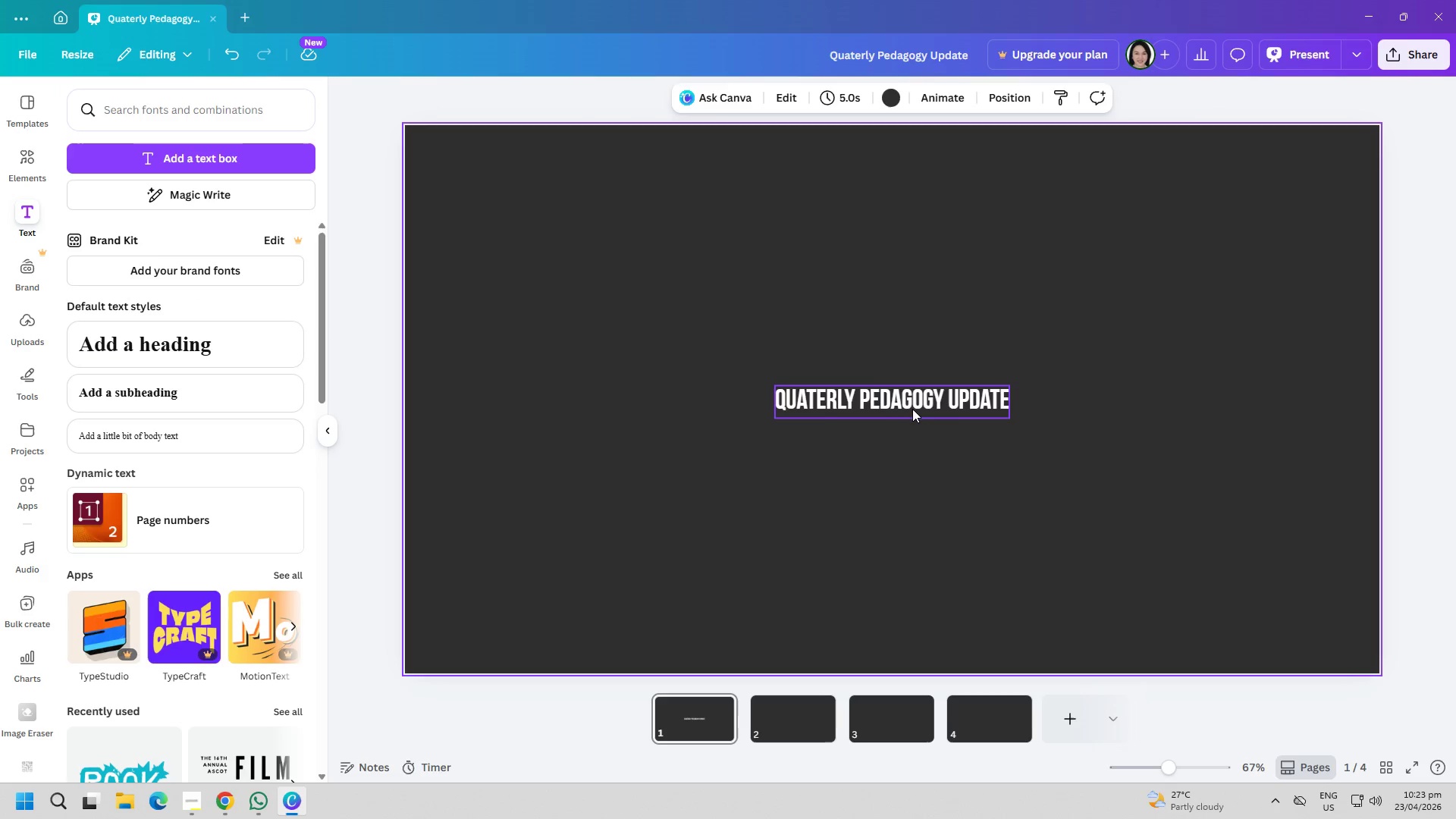 
left_click_drag(start_coordinate=[911, 409], to_coordinate=[912, 203])
 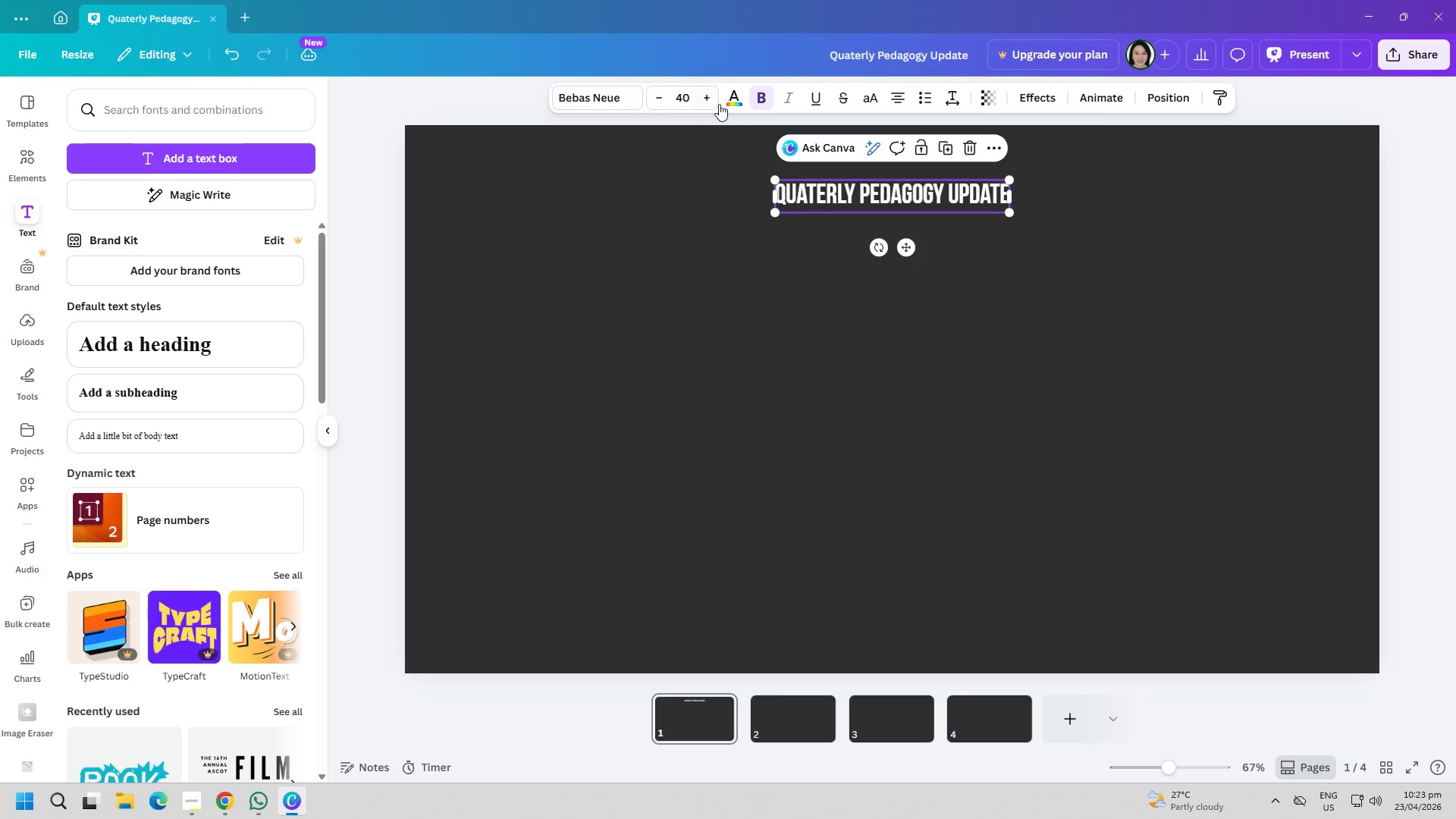 
left_click([726, 99])
 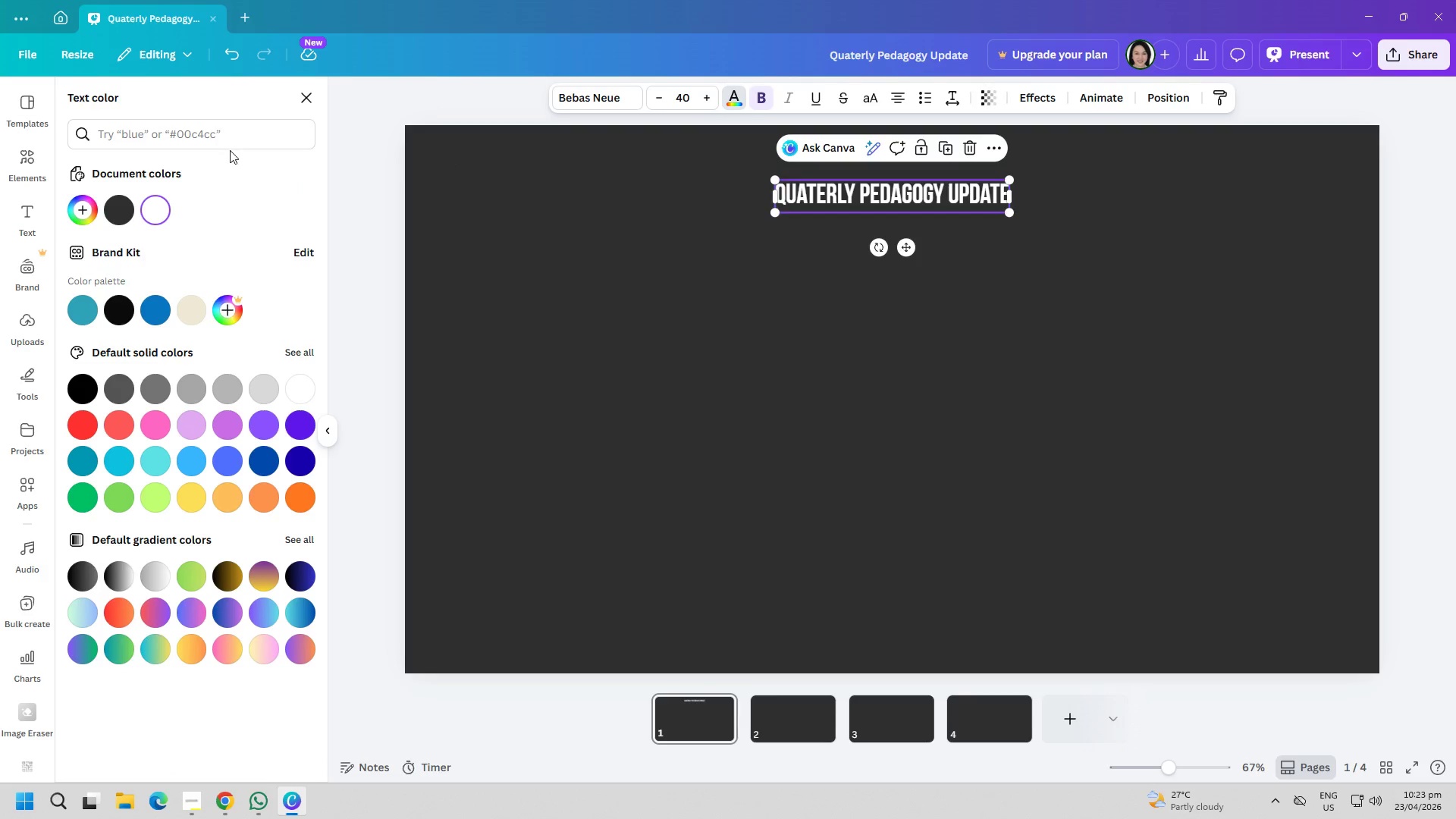 
left_click([227, 142])
 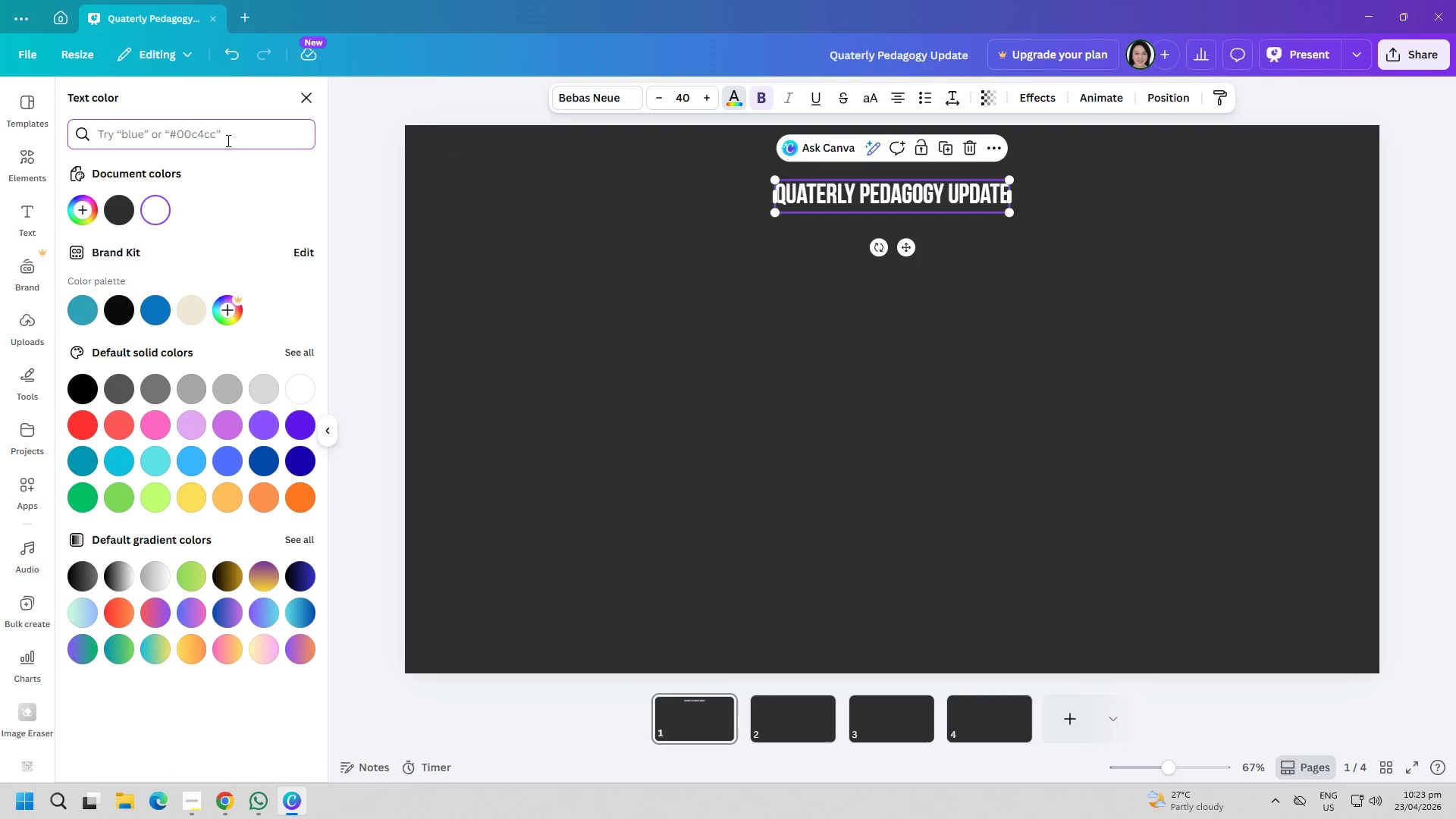 
type(5)
key(Backspace)
type(f5fd)
key(Backspace)
key(Backspace)
key(Backspace)
key(Backspace)
type(f5f5f65)
key(Backspace)
key(Backspace)
type(5)
 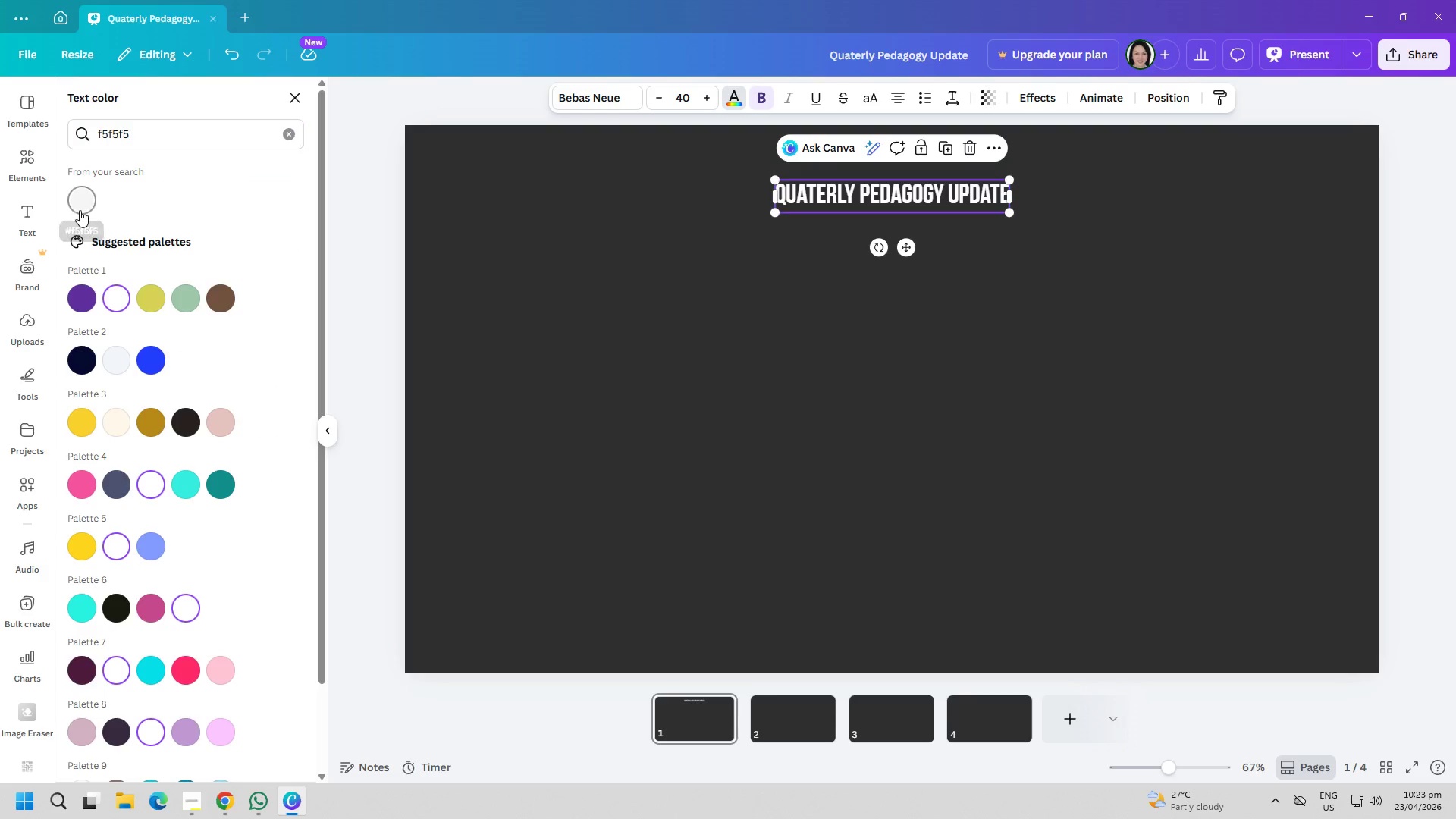 
double_click([680, 329])
 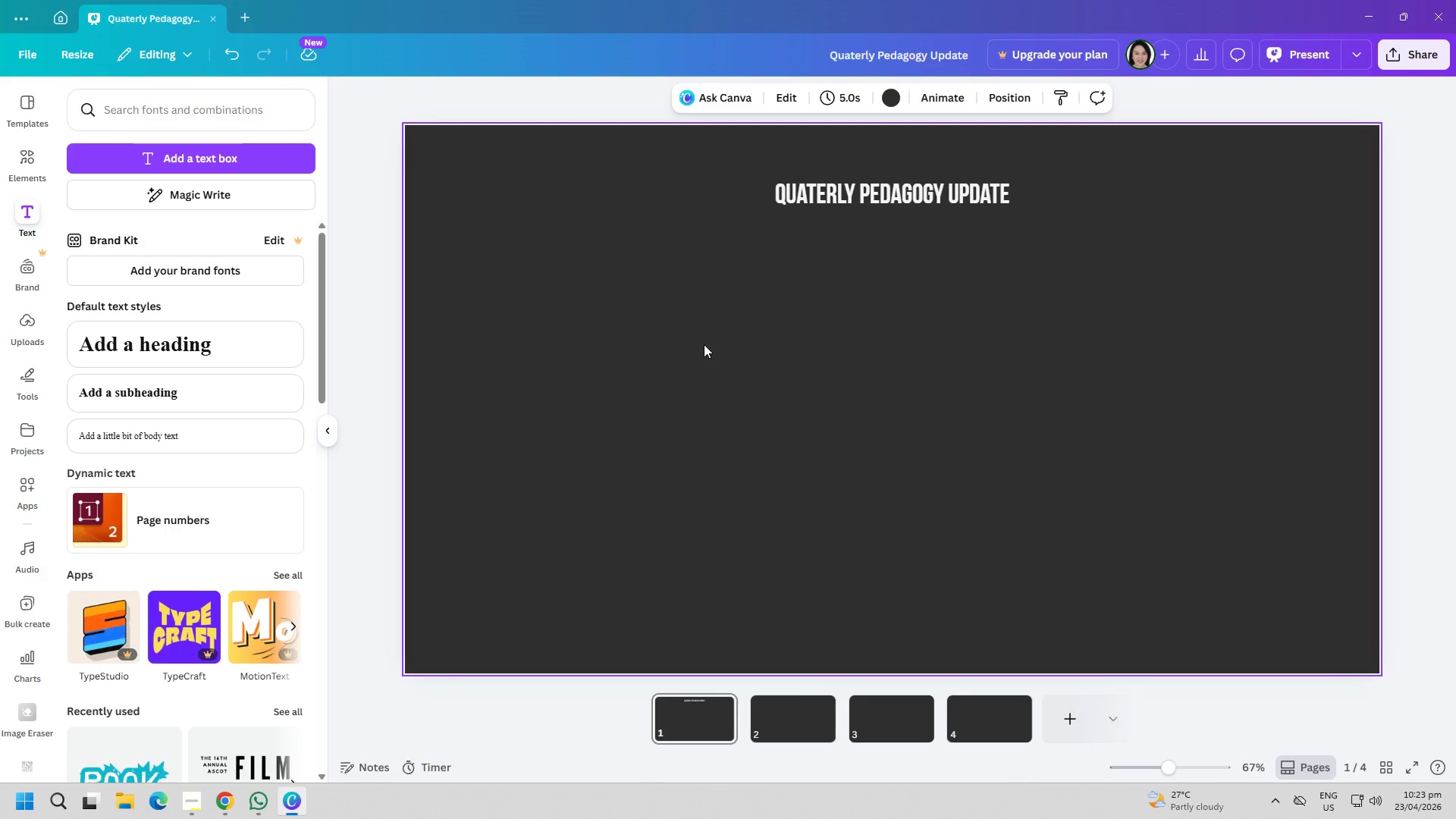 
wait(5.33)
 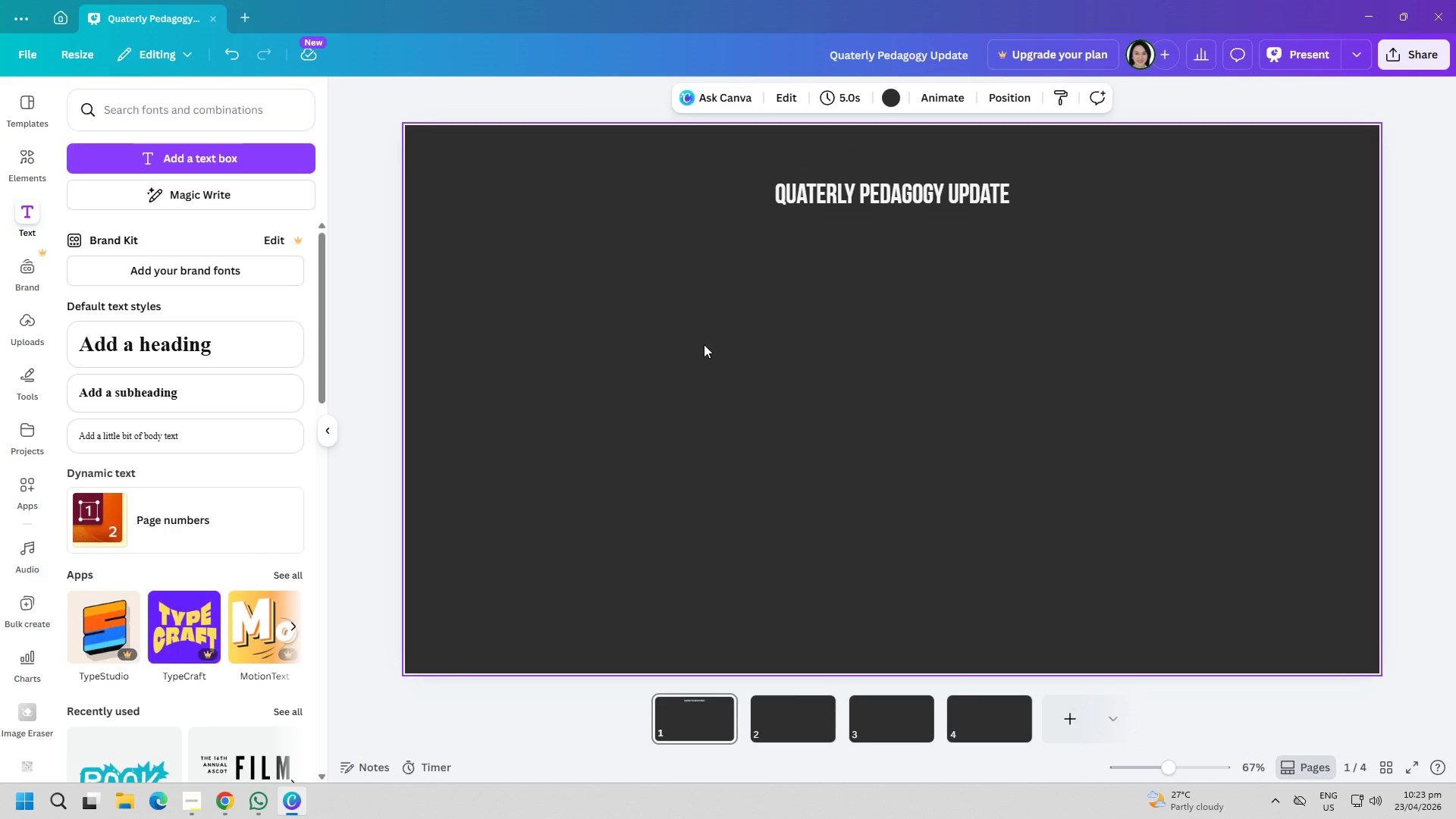 
left_click([227, 154])
 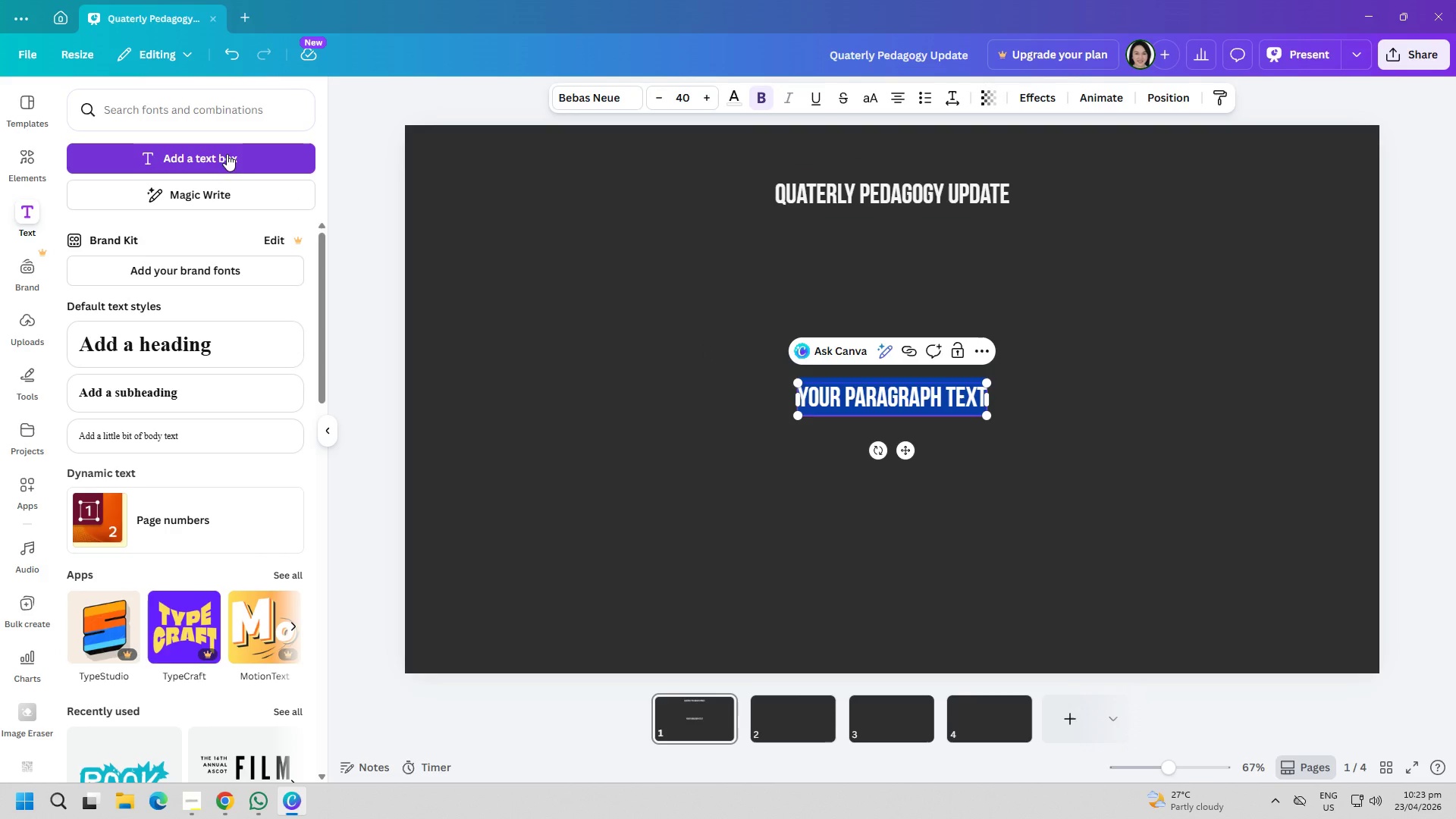 
type(Hy)
key(Backspace)
type(y)
key(Backspace)
type(YB)
key(Backspace)
key(Backspace)
key(Backspace)
key(Backspace)
type(ghasaada)
key(Backspace)
key(Backspace)
 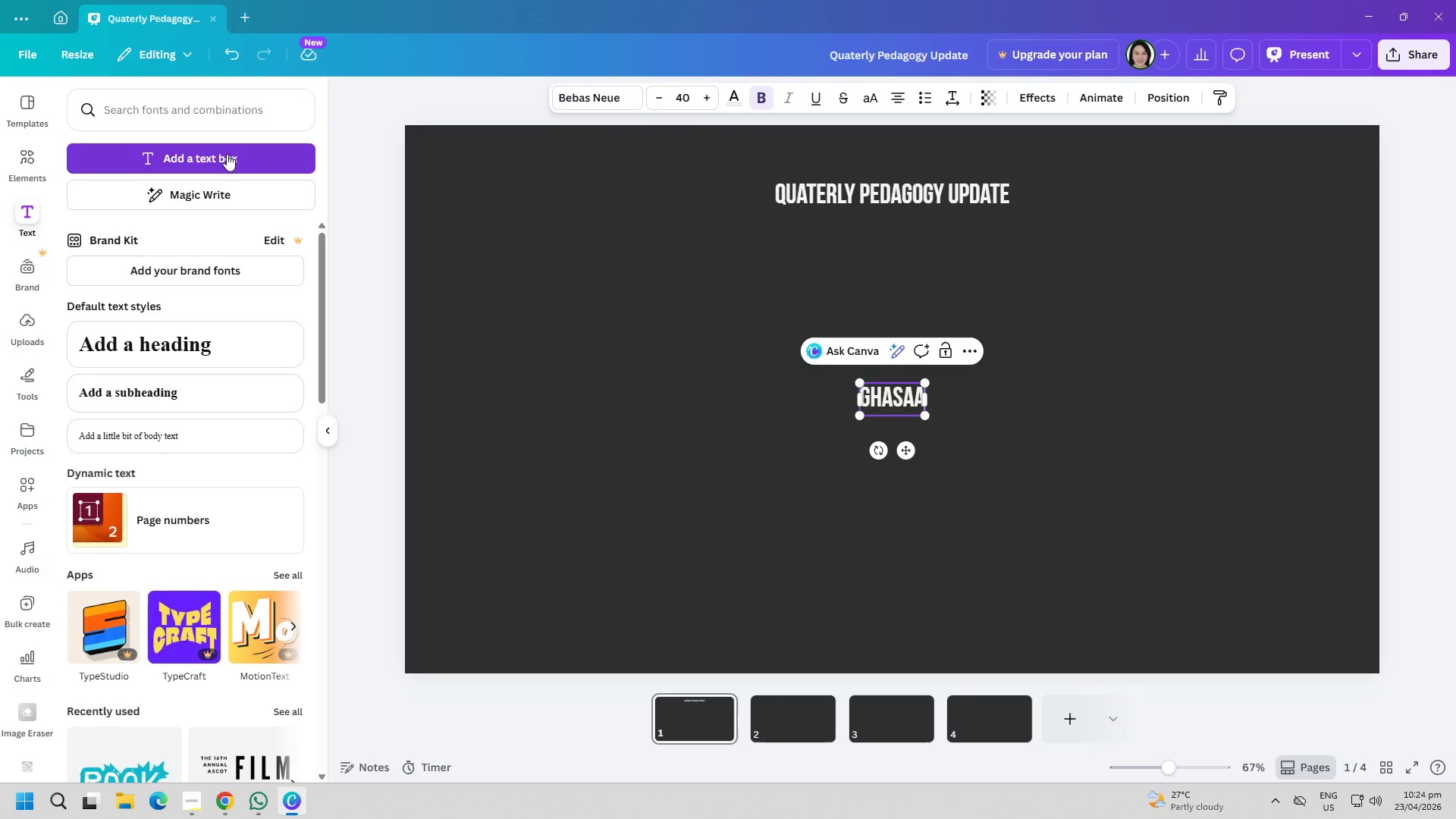 
key(Control+ControlLeft)
 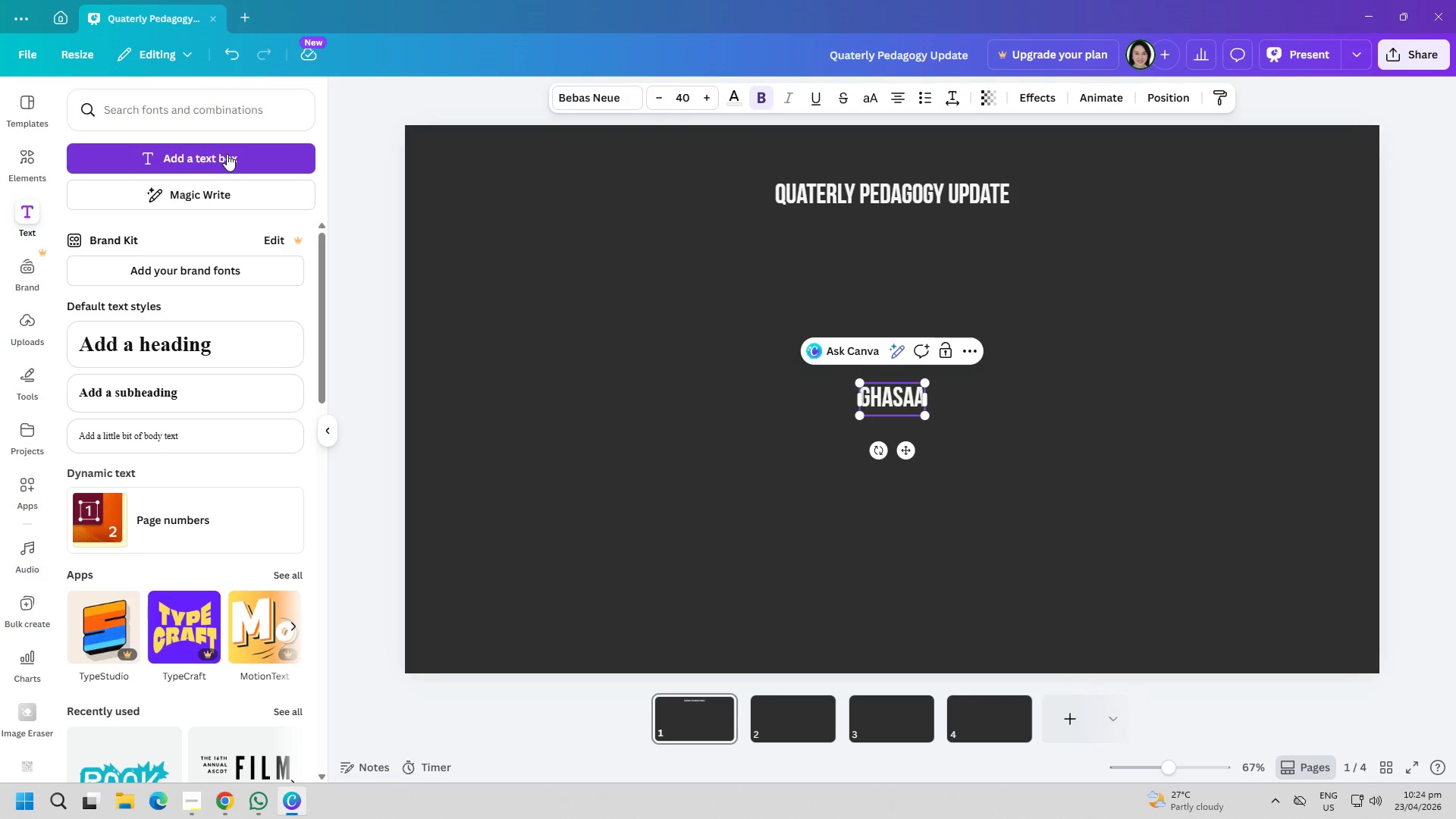 
key(Control+A)
 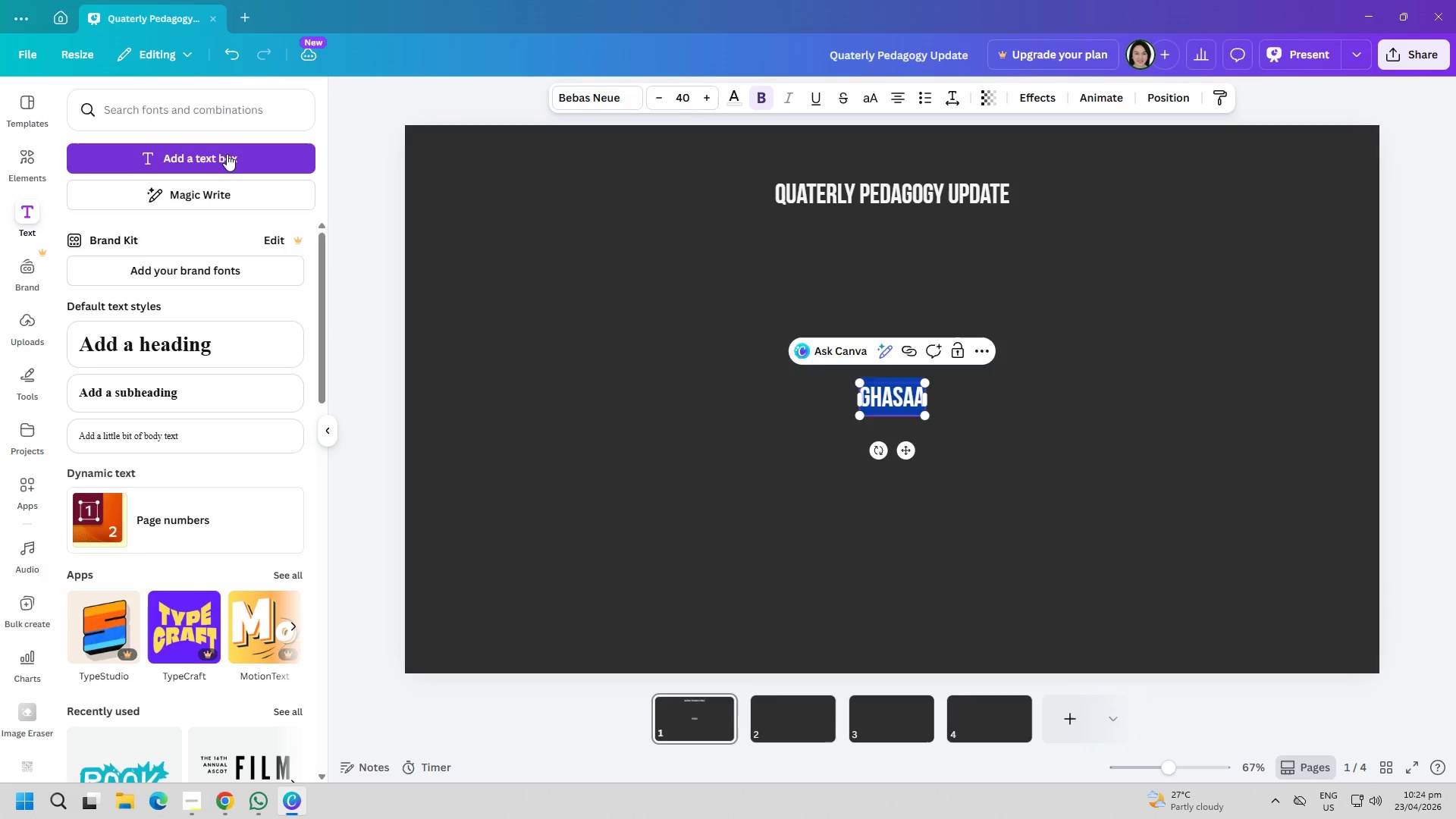 
key(Backspace)
 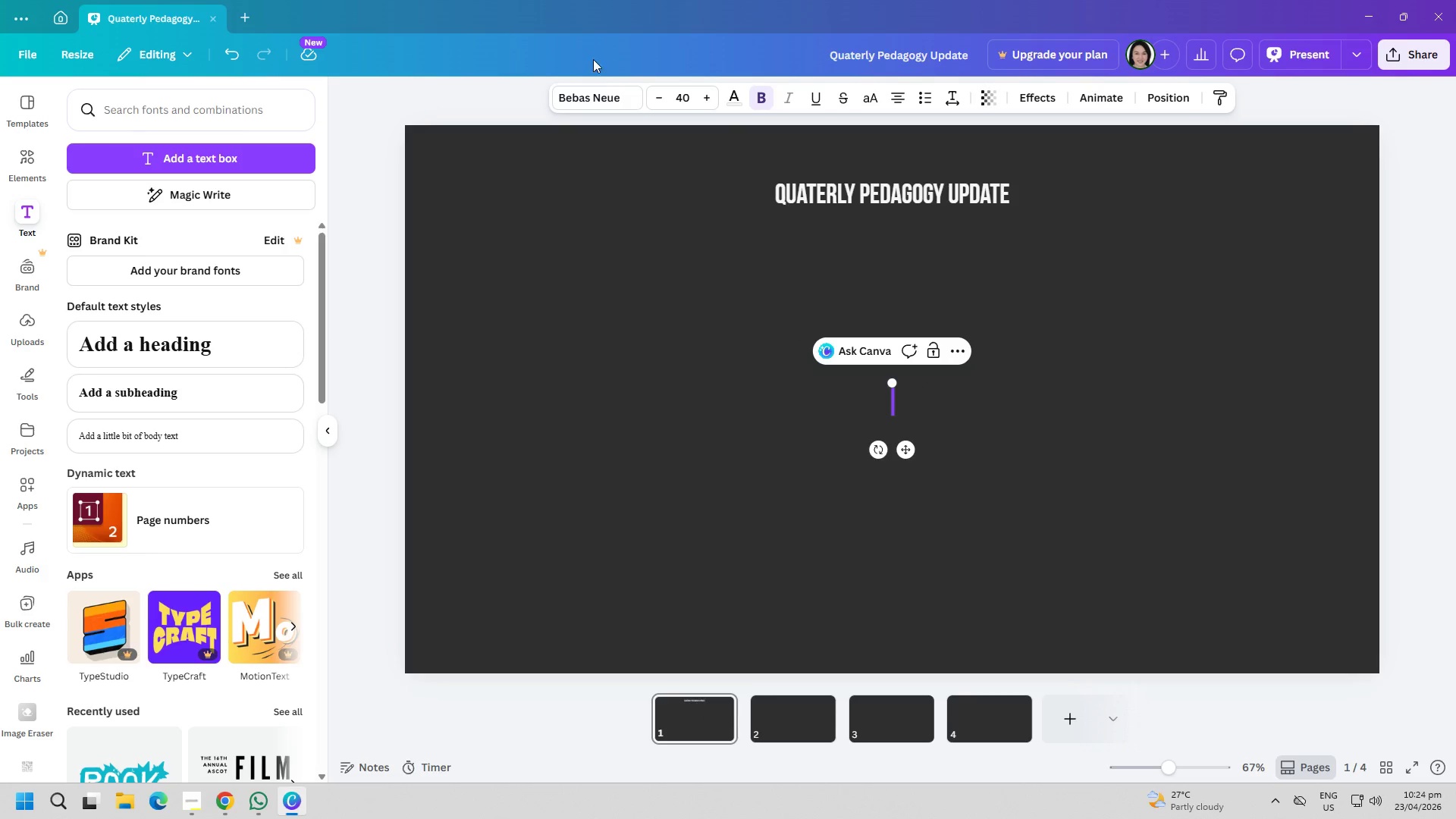 
left_click([604, 93])
 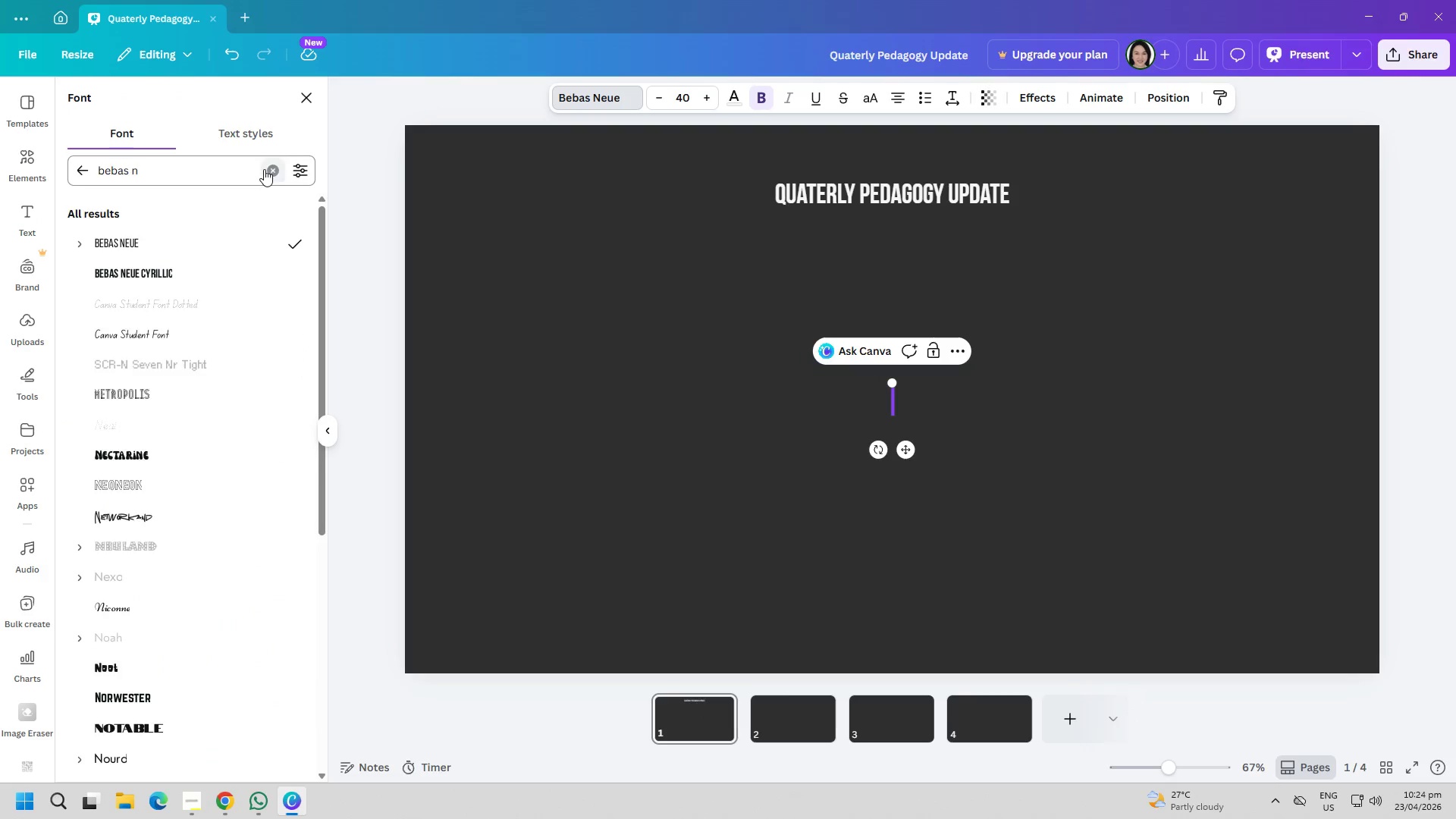 
double_click([246, 168])
 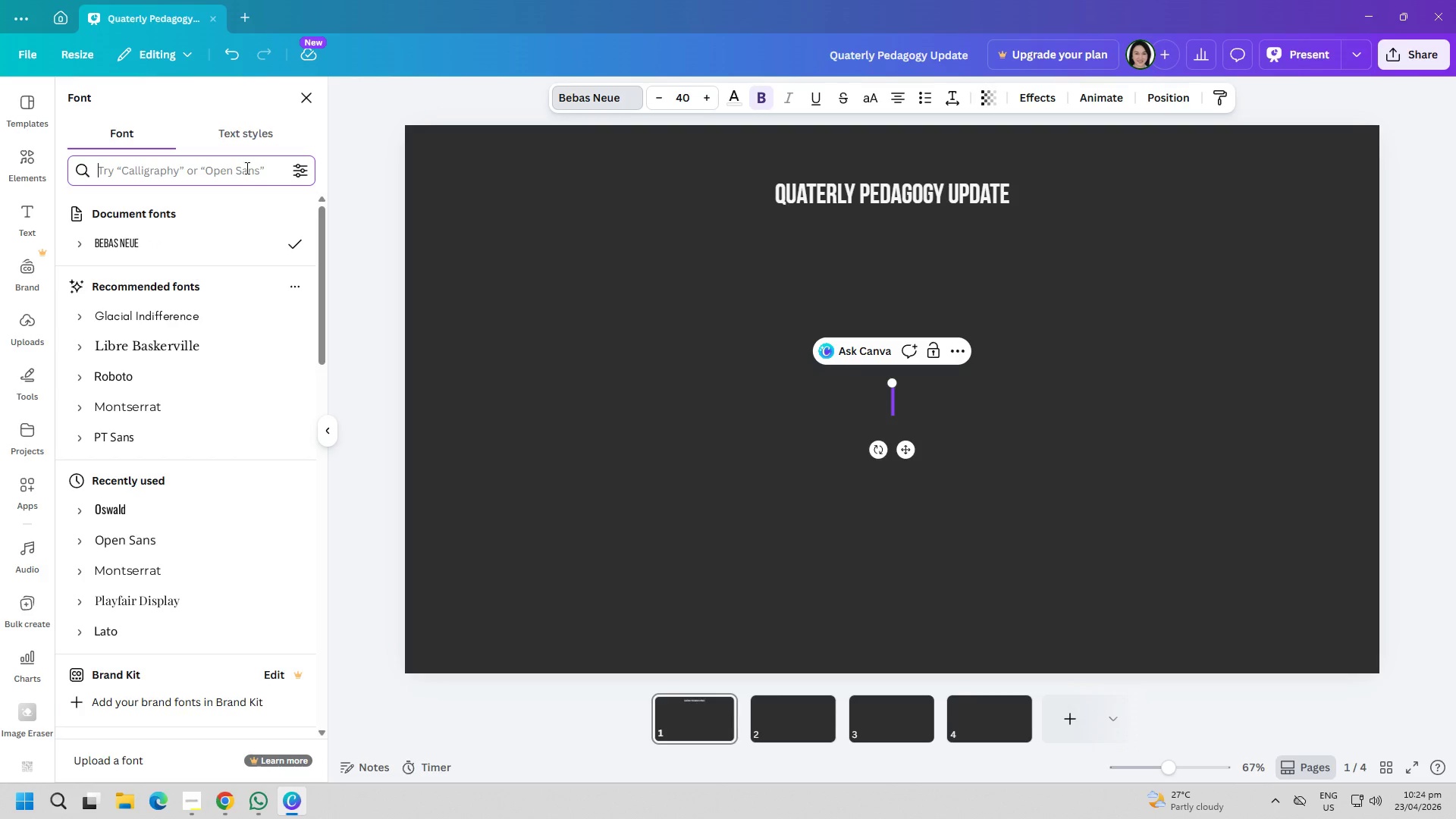 
type(mont)
 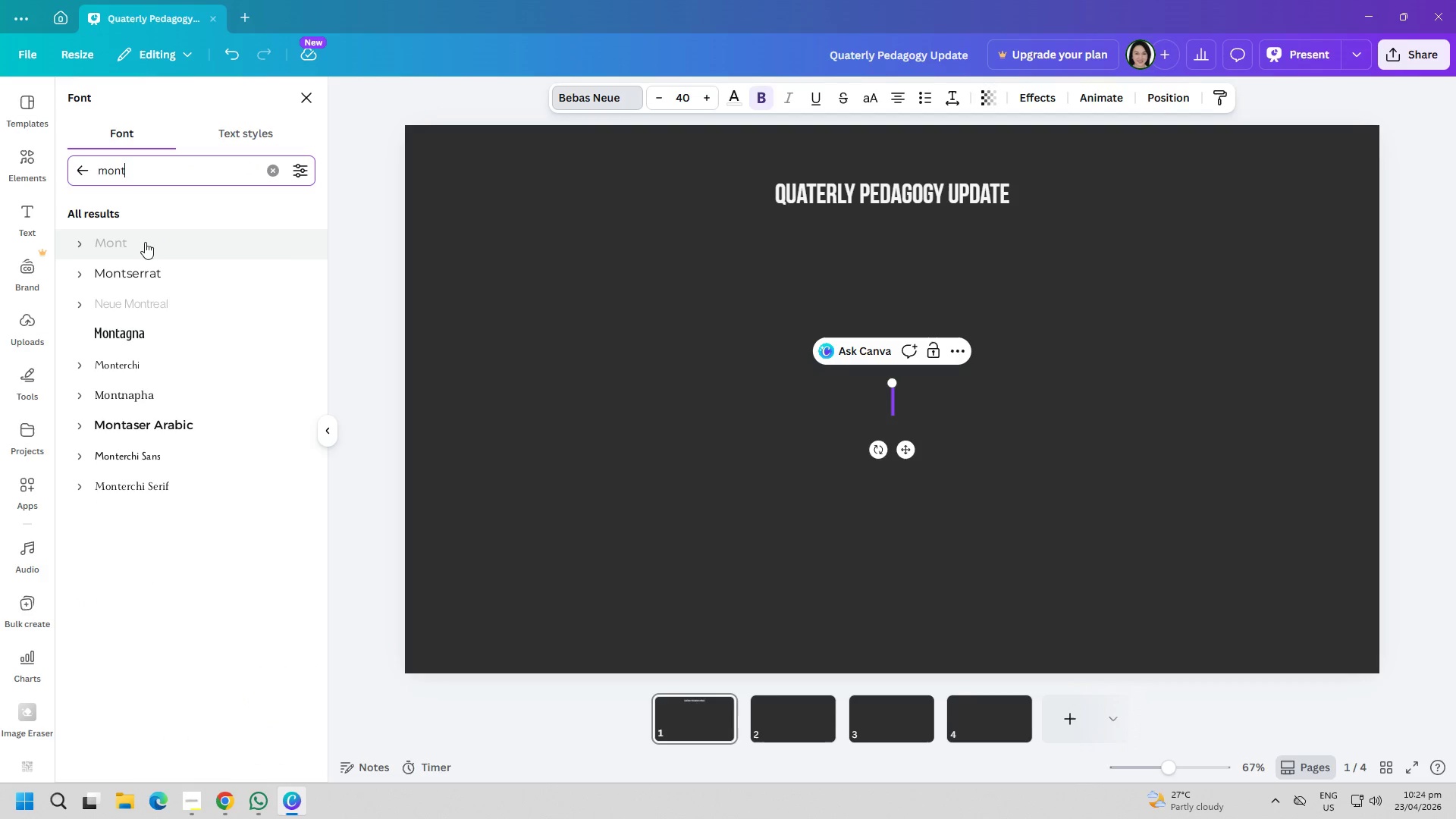 
left_click([134, 272])
 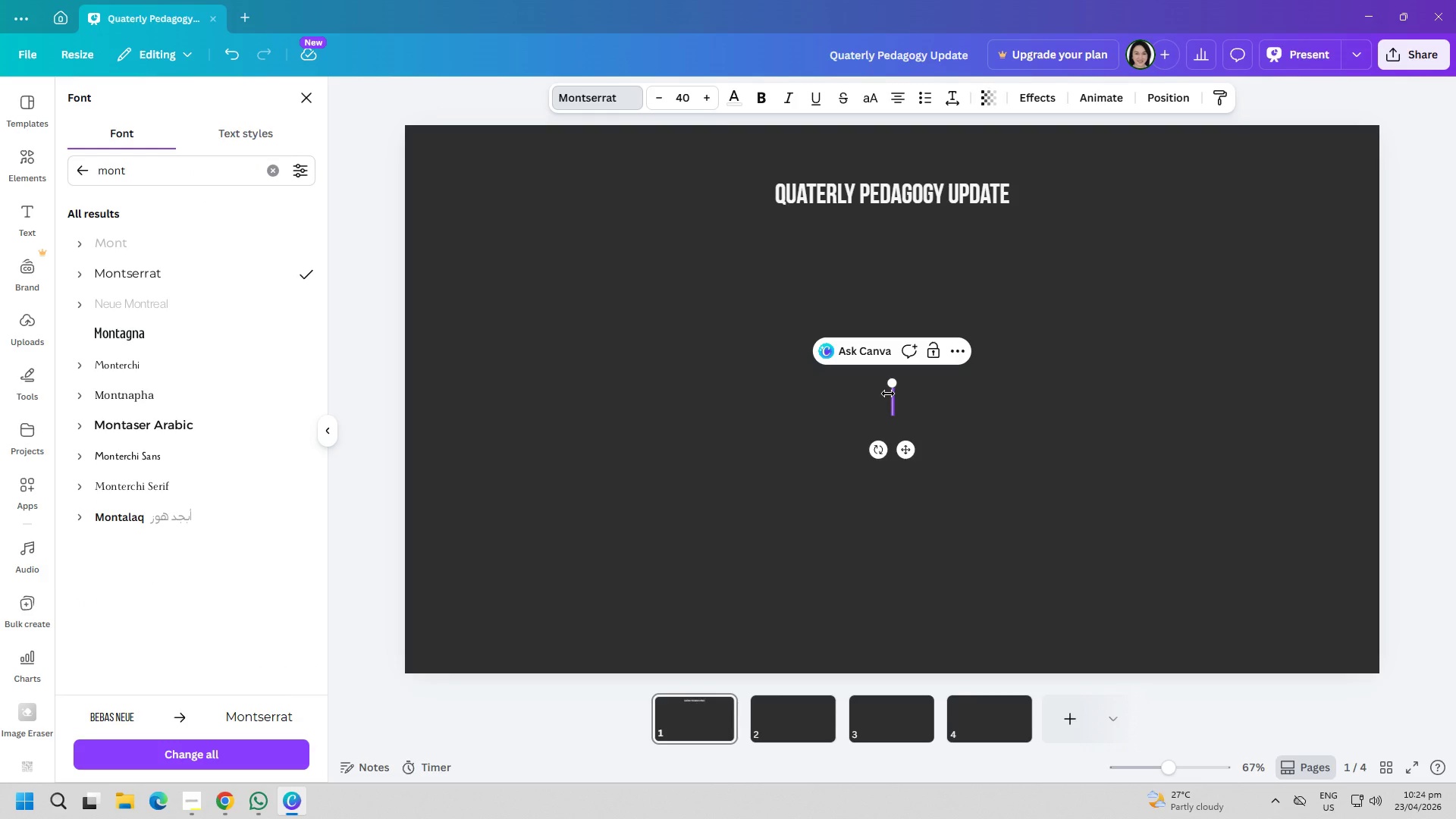 
type(h)
key(Backspace)
type(Hybrid flow implementation - q4)
key(Backspace)
key(Backspace)
type(Q4)
key(Backspace)
type(3)
 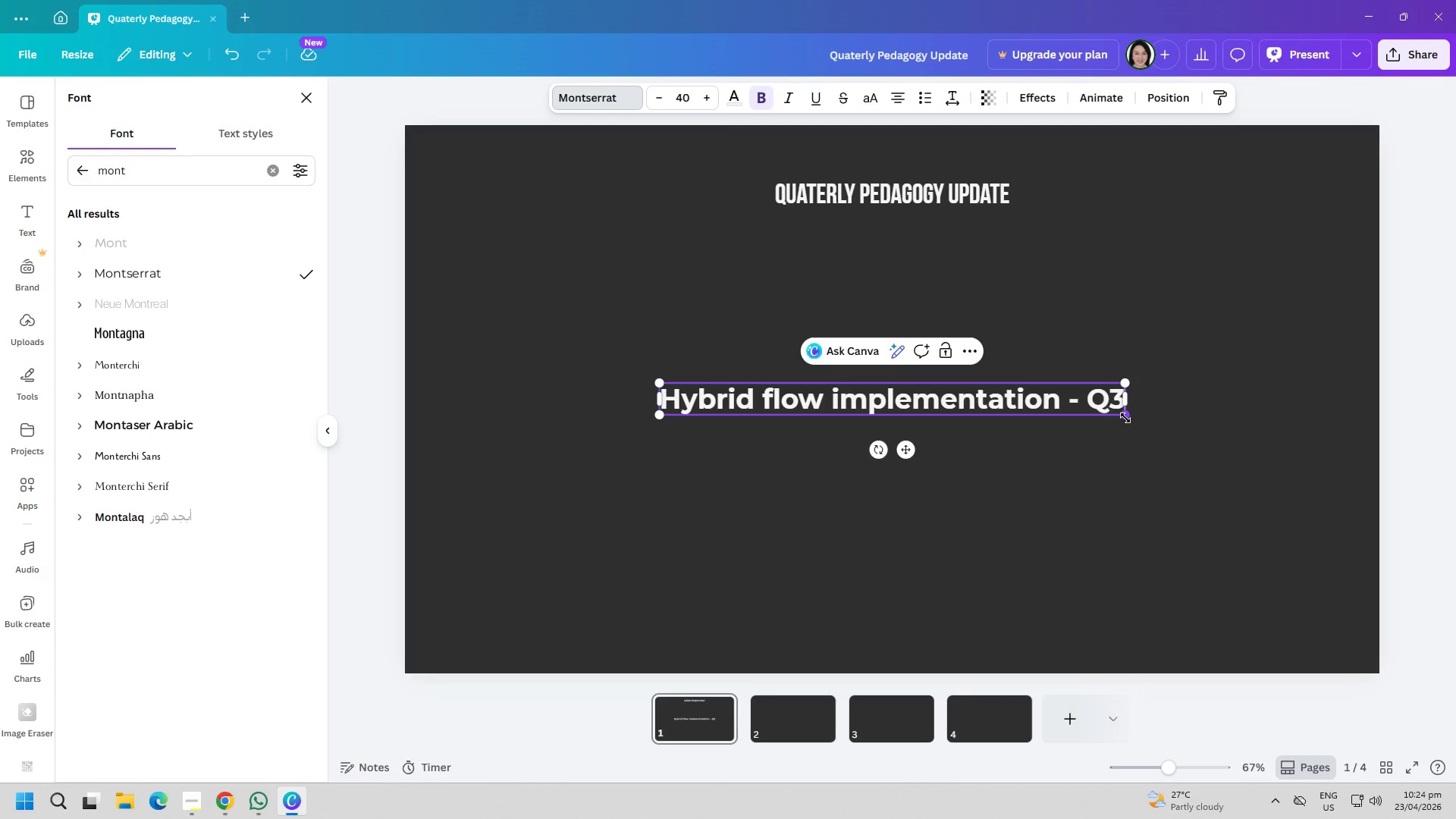 
wait(5.75)
 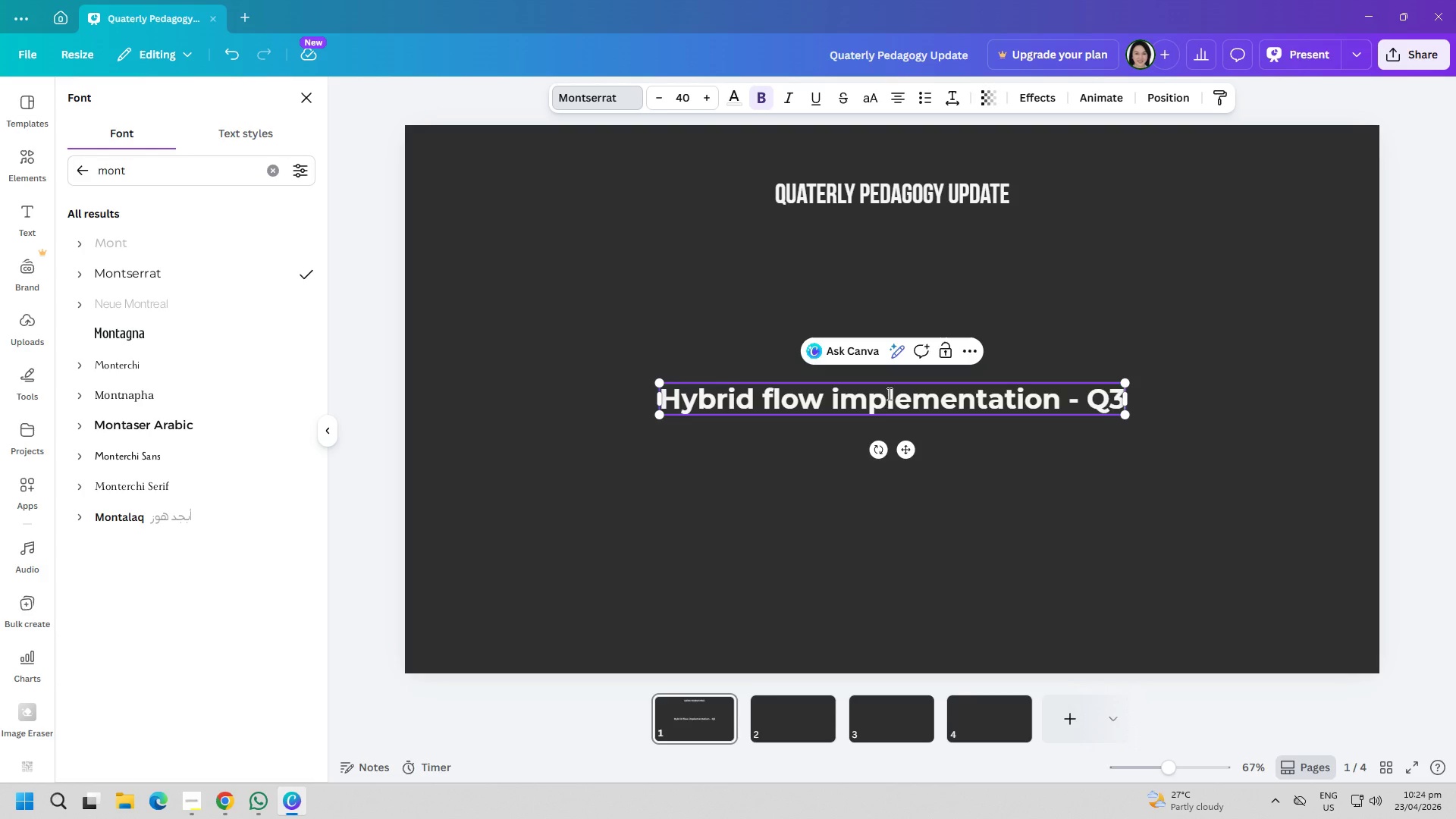 
left_click([762, 99])
 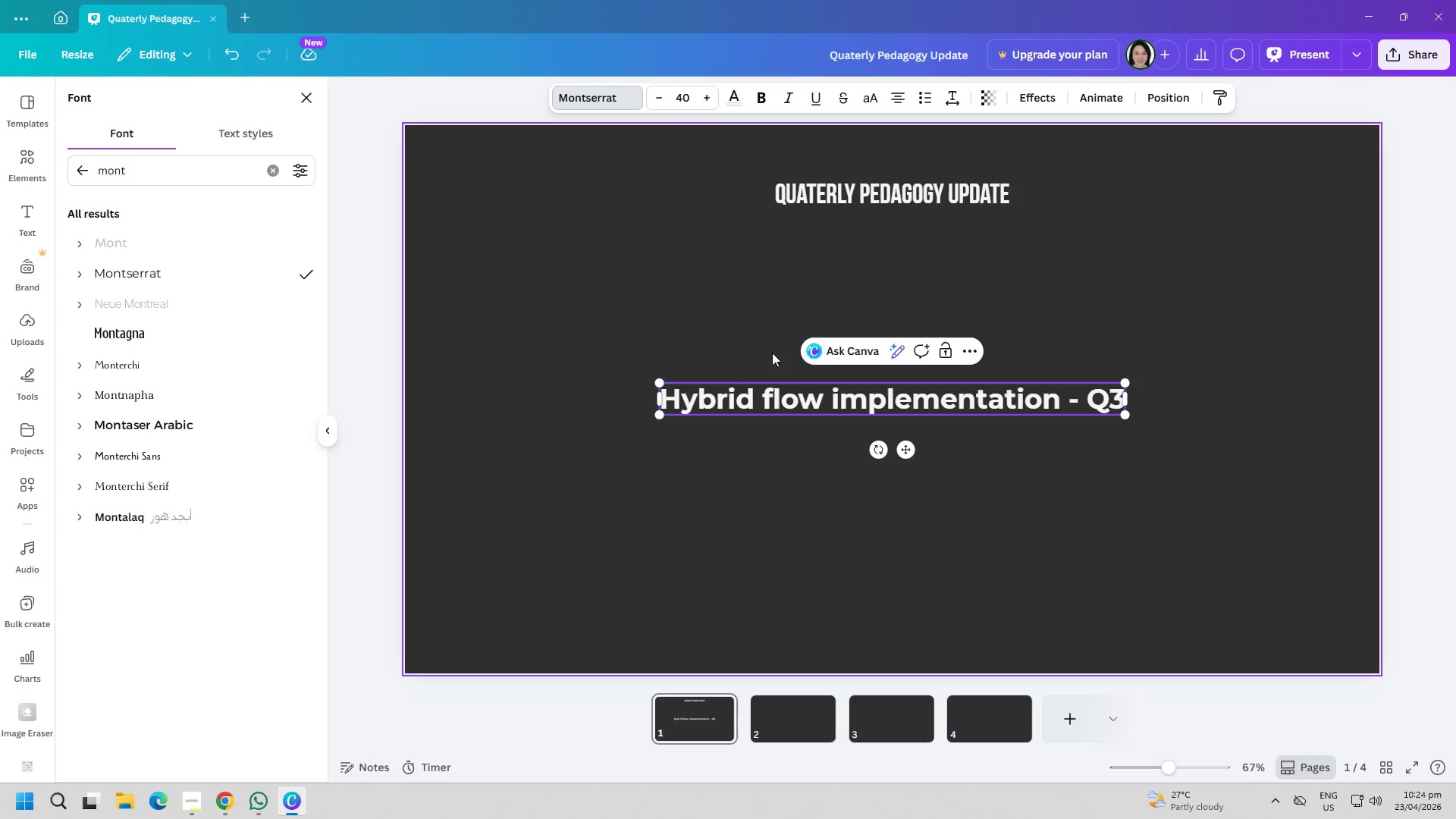 
double_click([774, 394])
 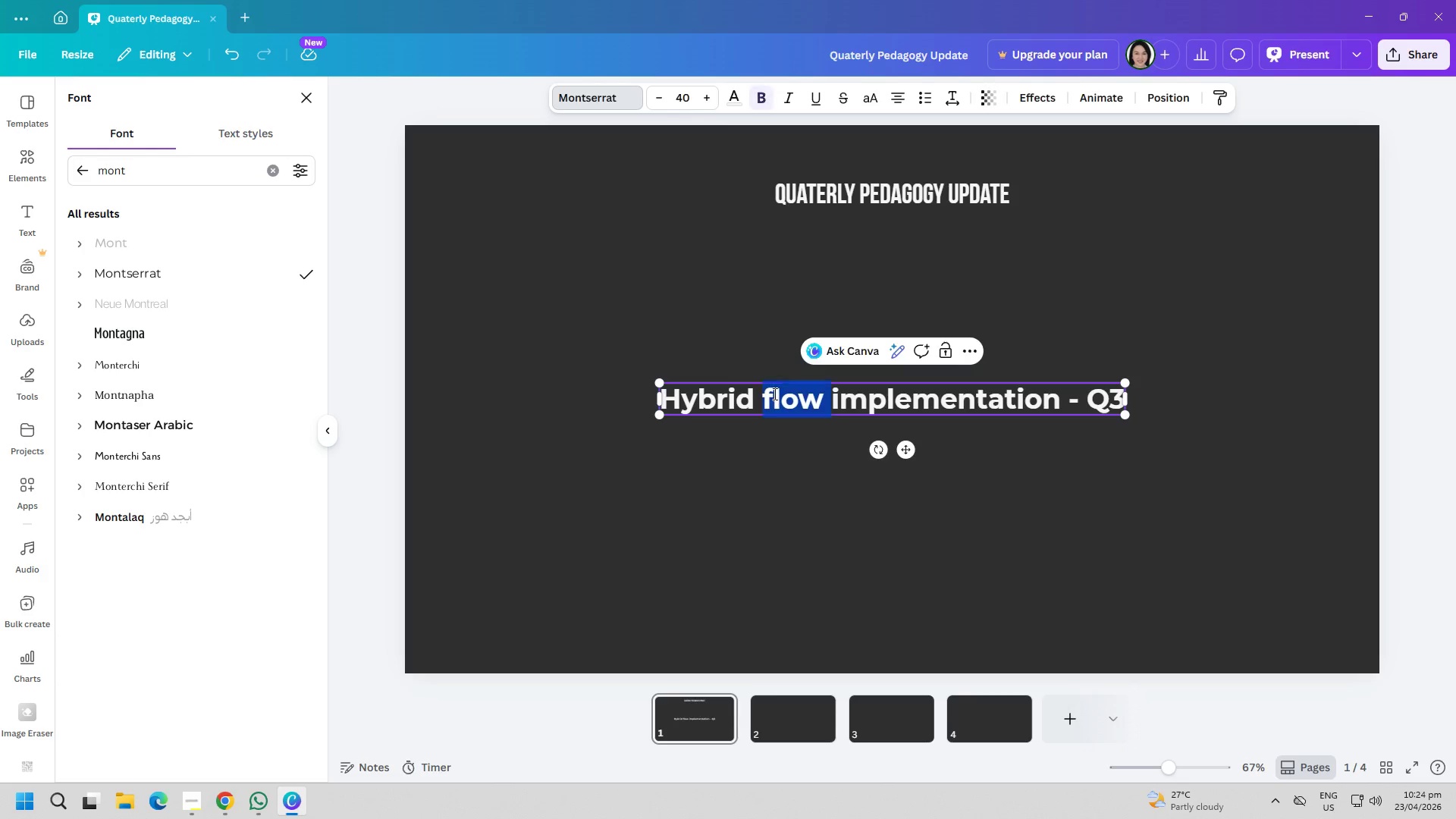 
key(Control+ControlLeft)
 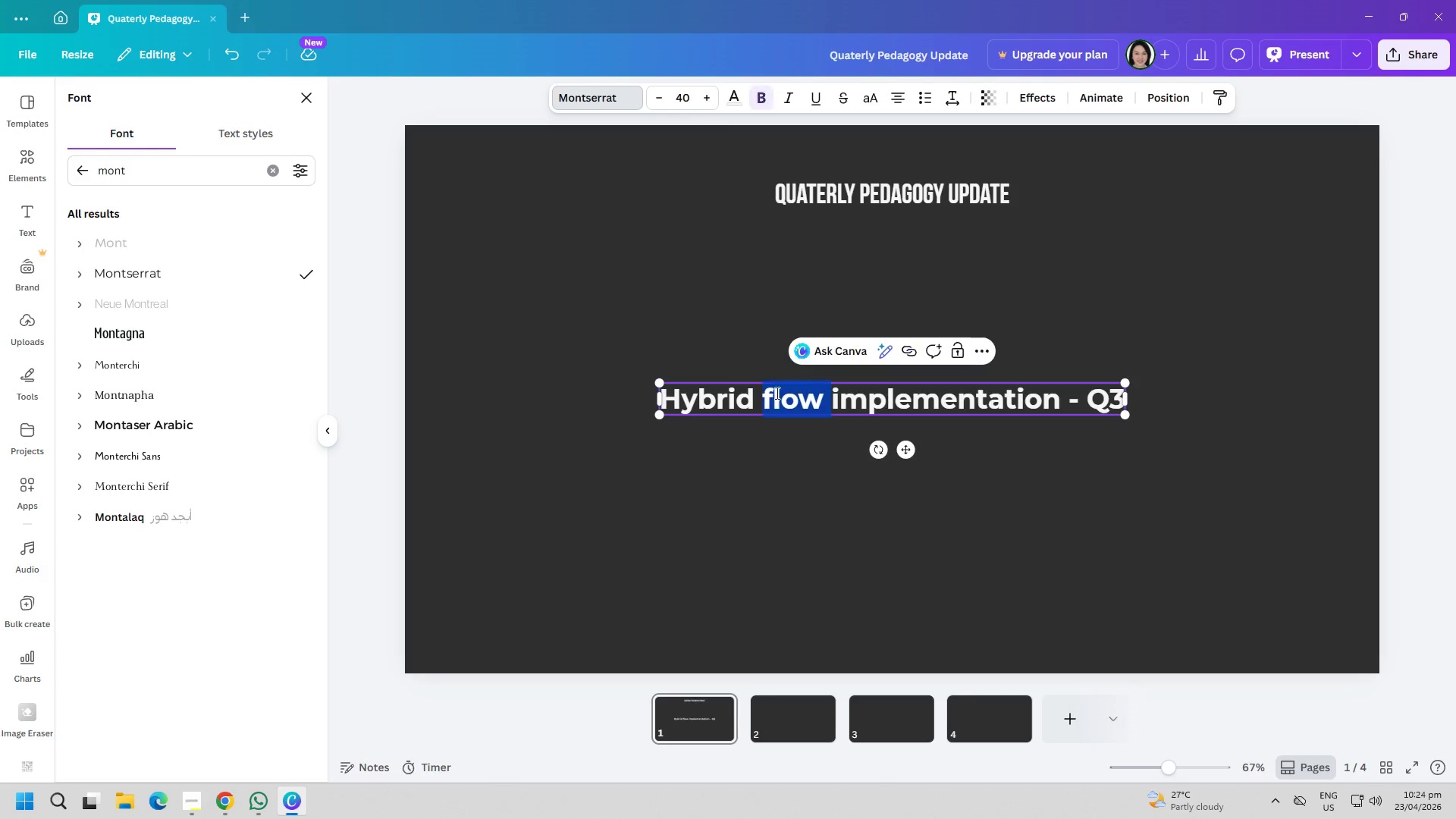 
key(Control+A)
 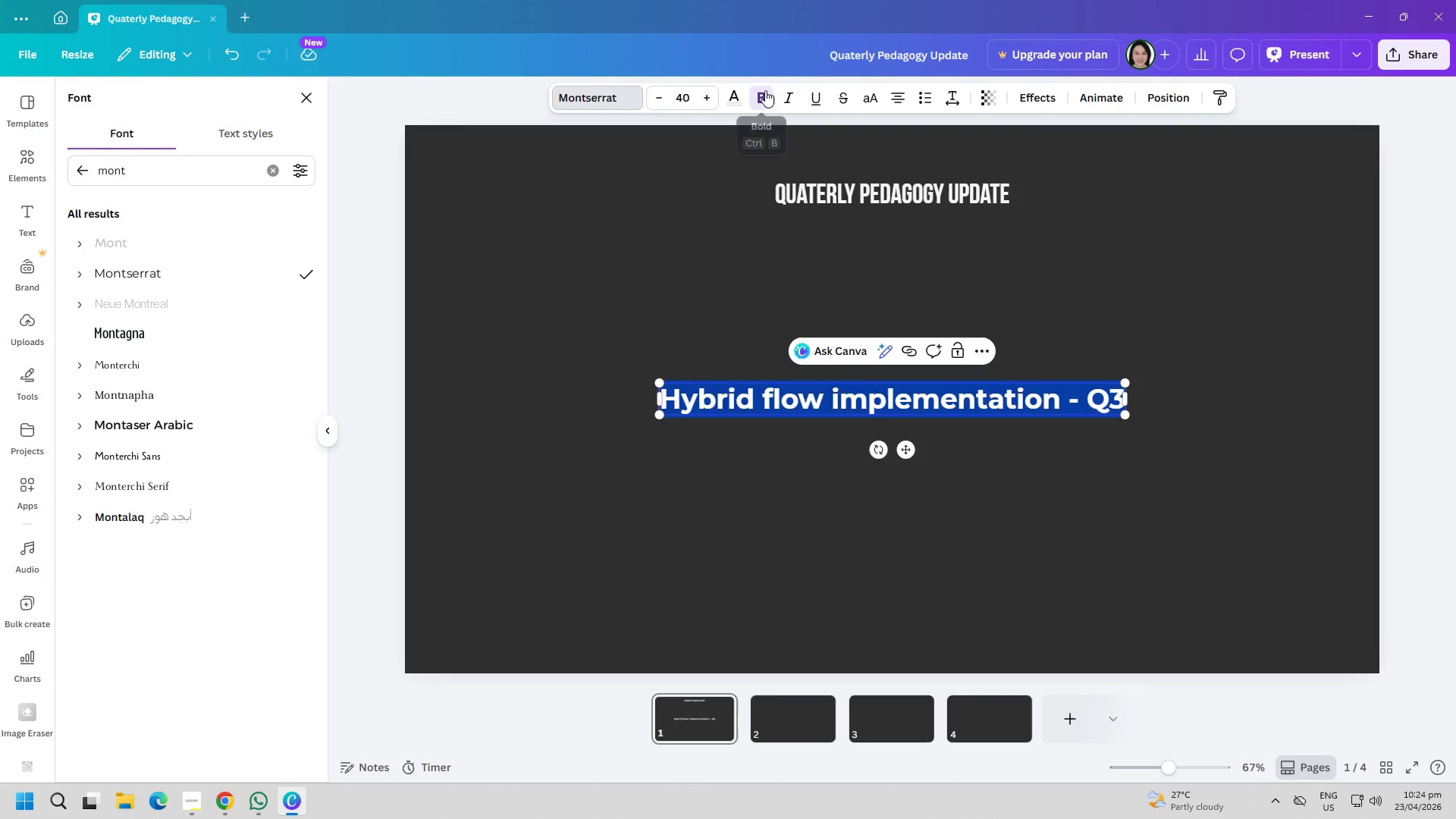 
double_click([740, 265])
 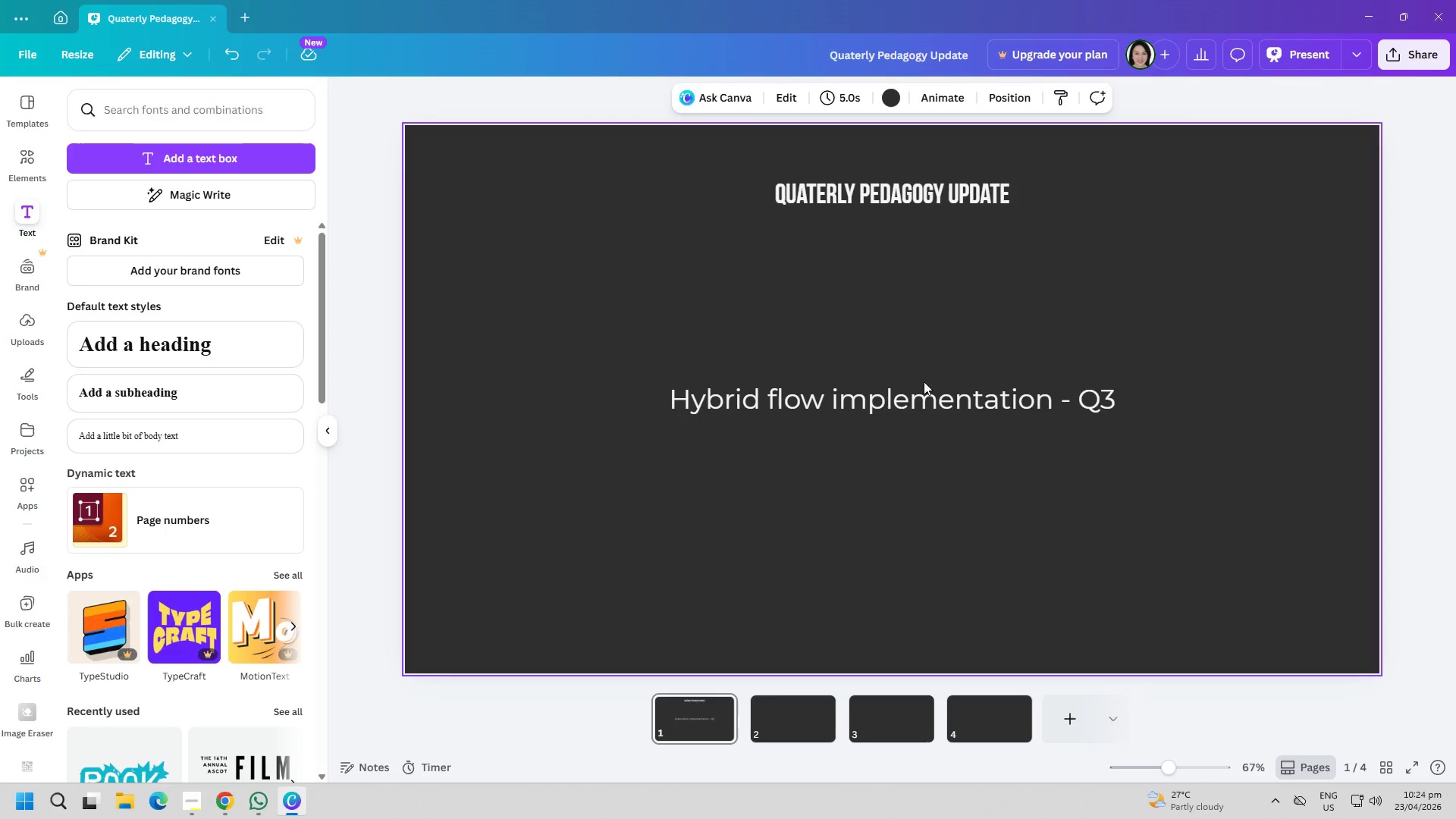 
left_click_drag(start_coordinate=[926, 394], to_coordinate=[937, 338])
 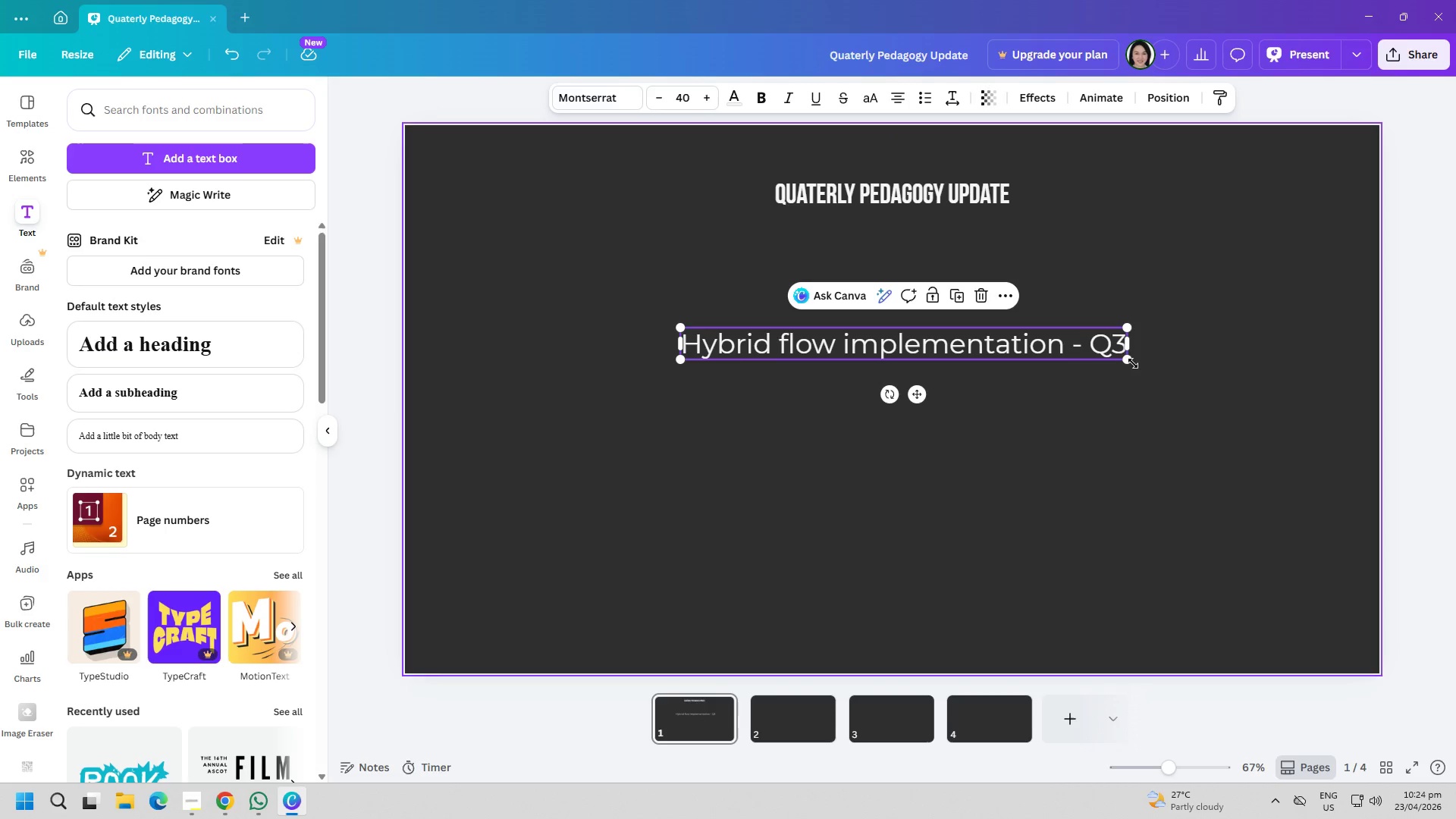 
left_click_drag(start_coordinate=[1128, 362], to_coordinate=[1095, 353])
 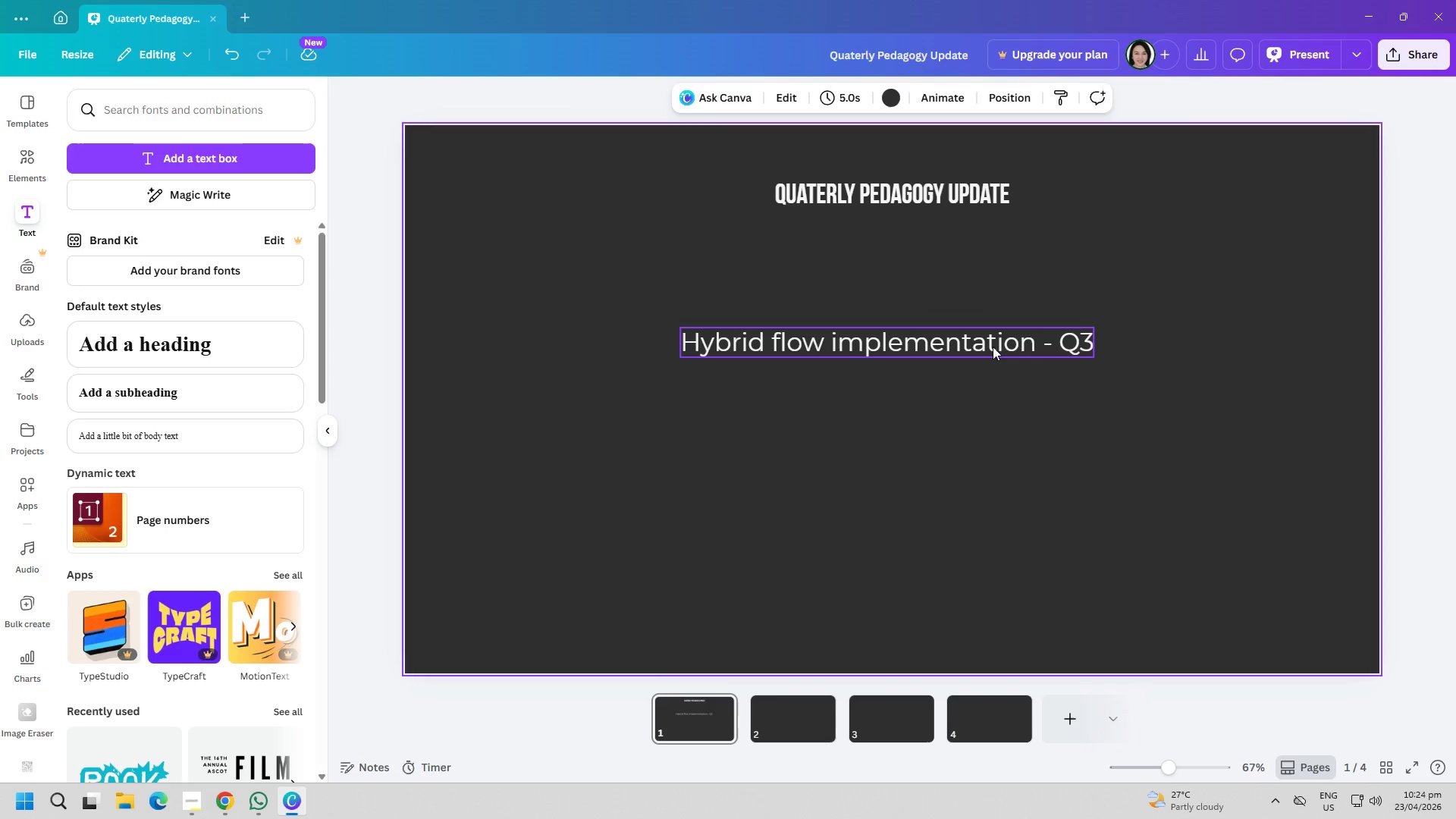 
left_click_drag(start_coordinate=[993, 347], to_coordinate=[1012, 258])
 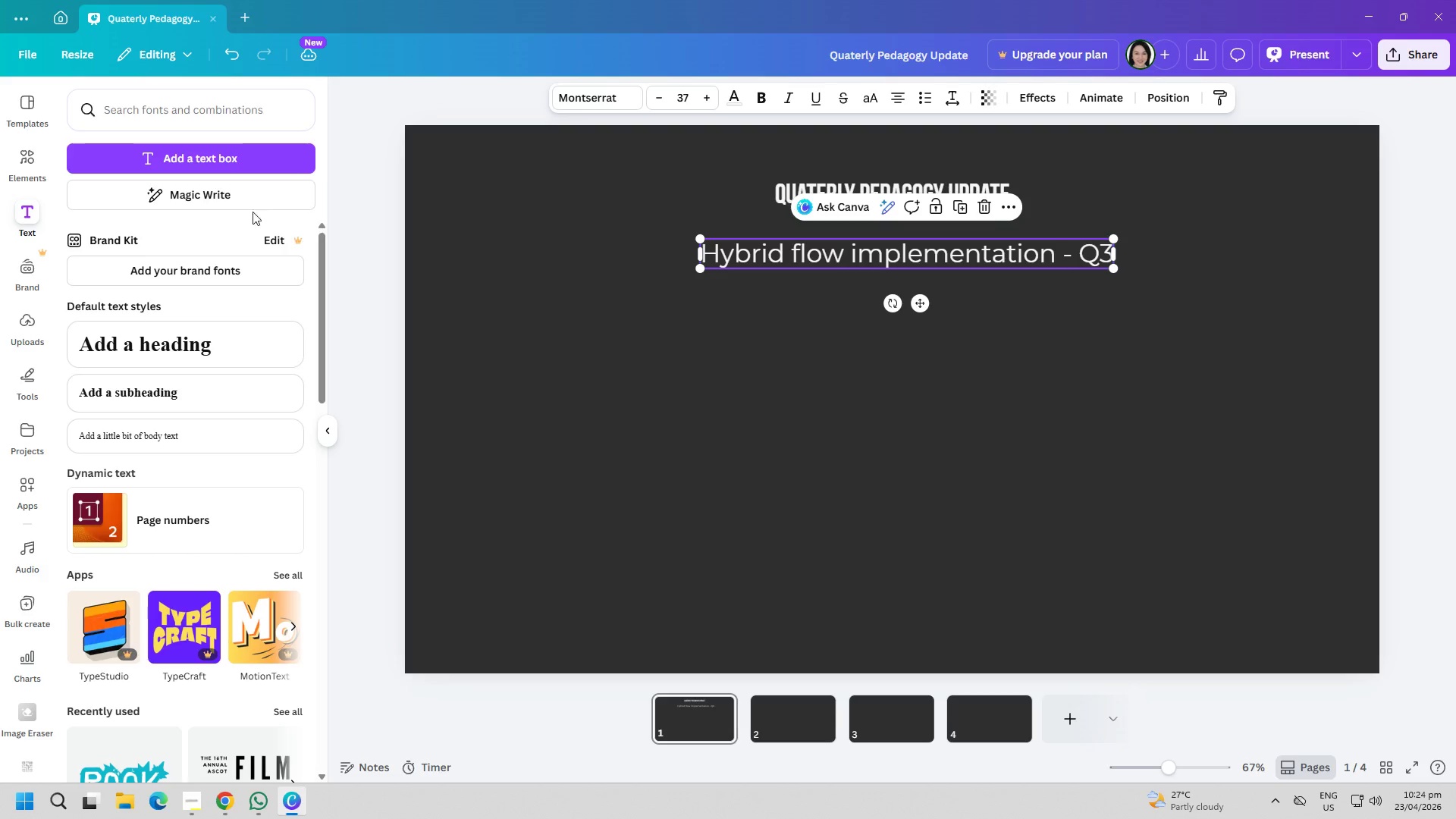 
left_click([230, 155])
 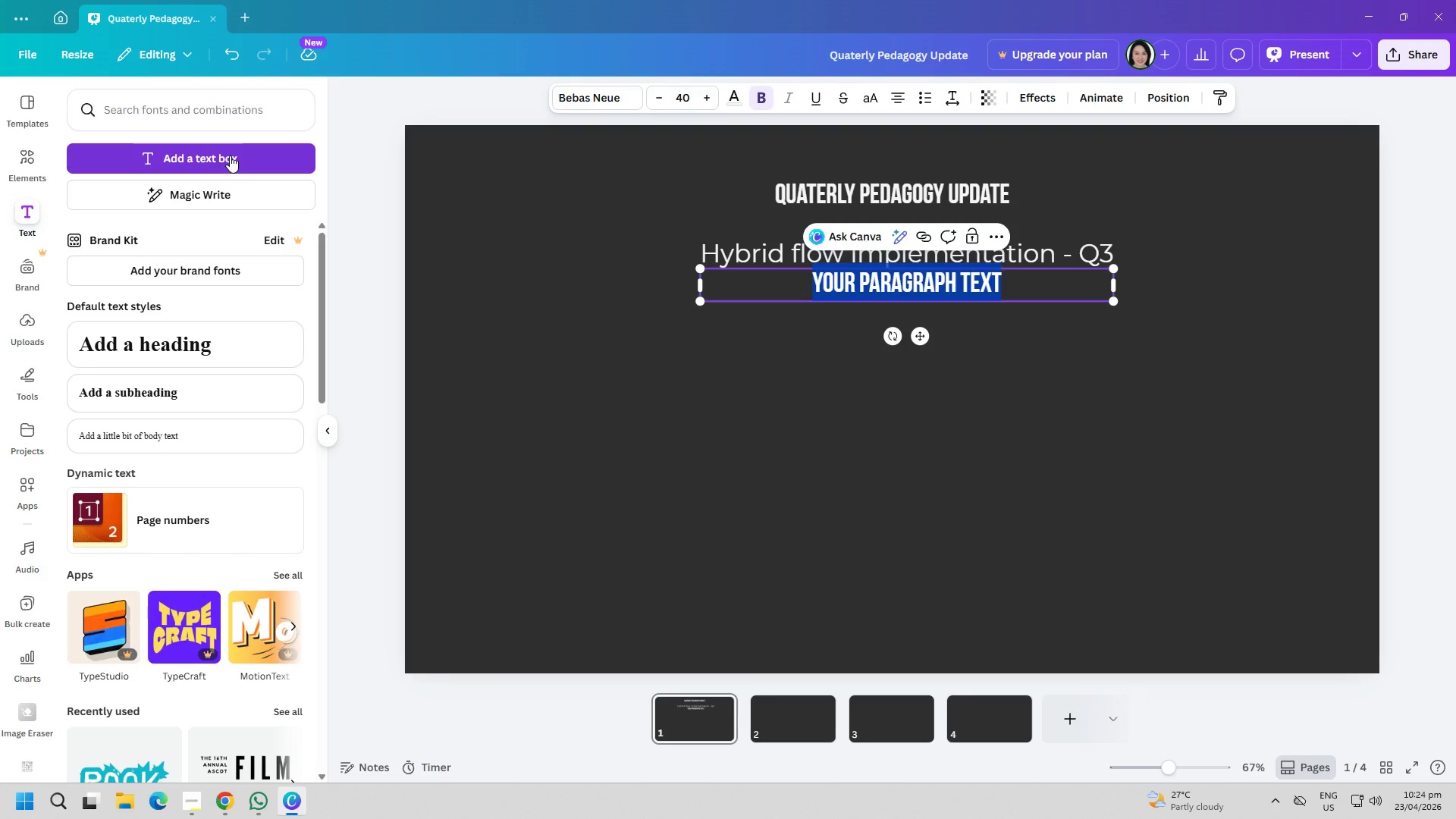 
type(Mar)
 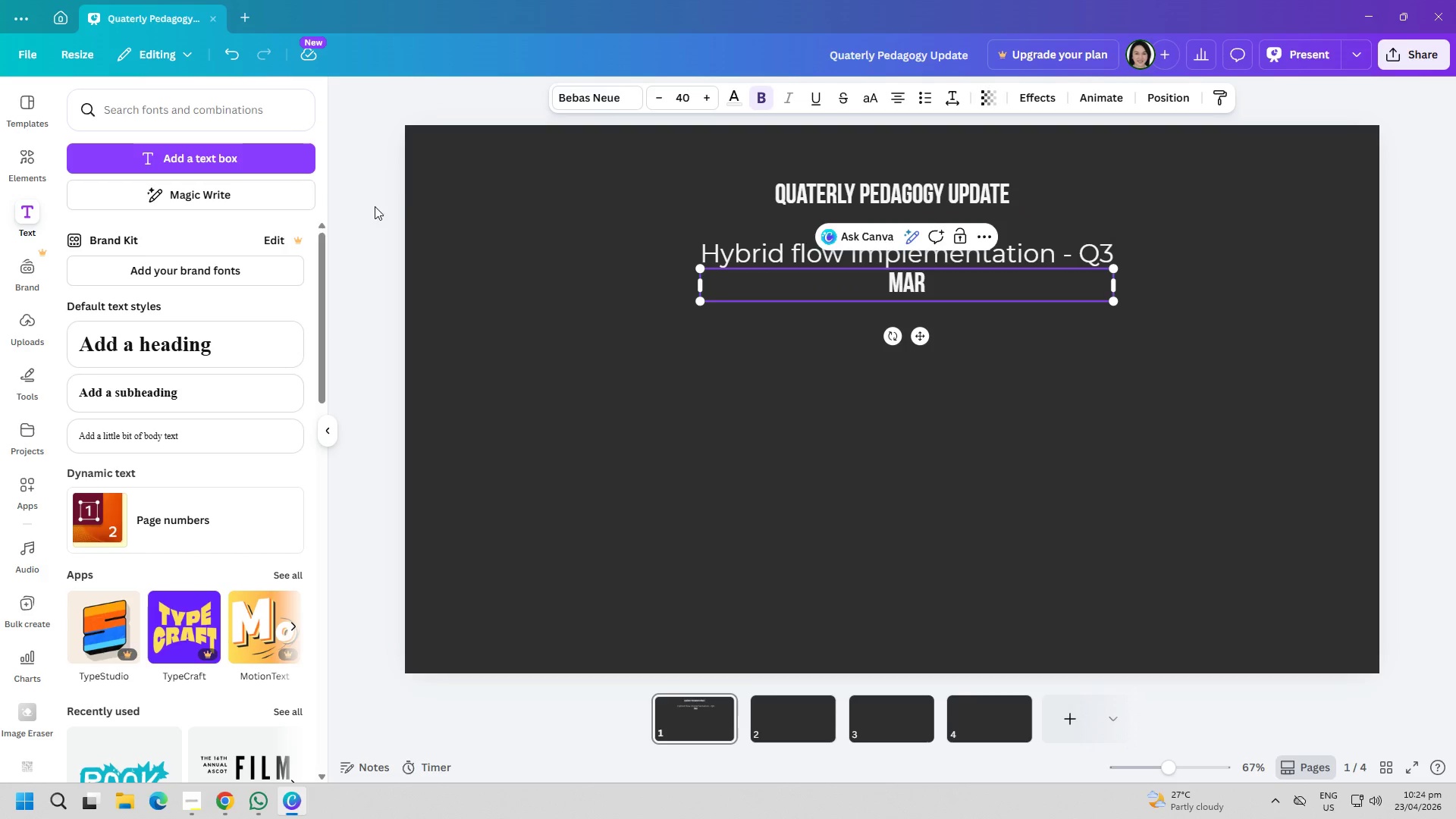 
left_click([598, 97])
 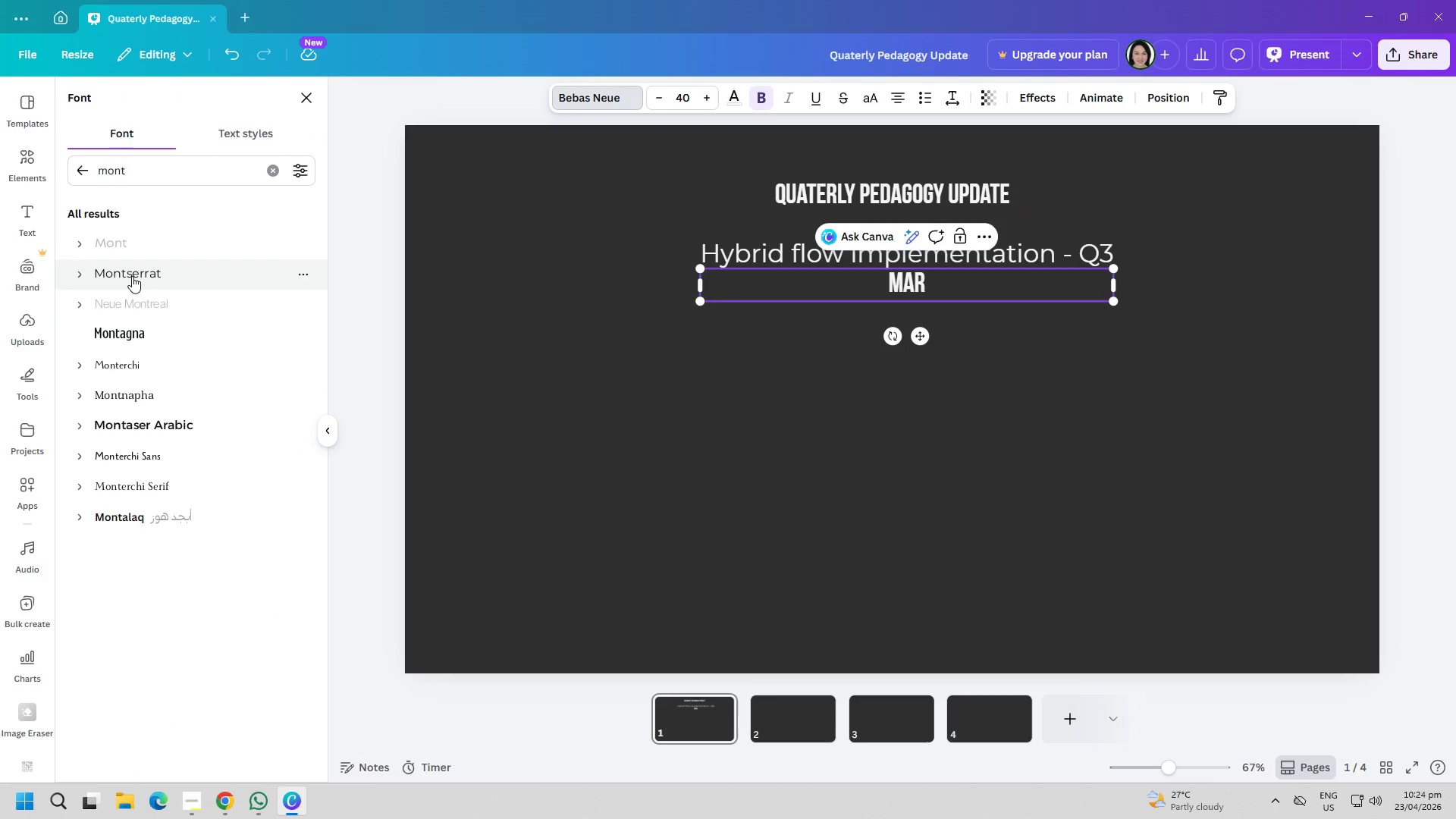 
left_click([151, 281])
 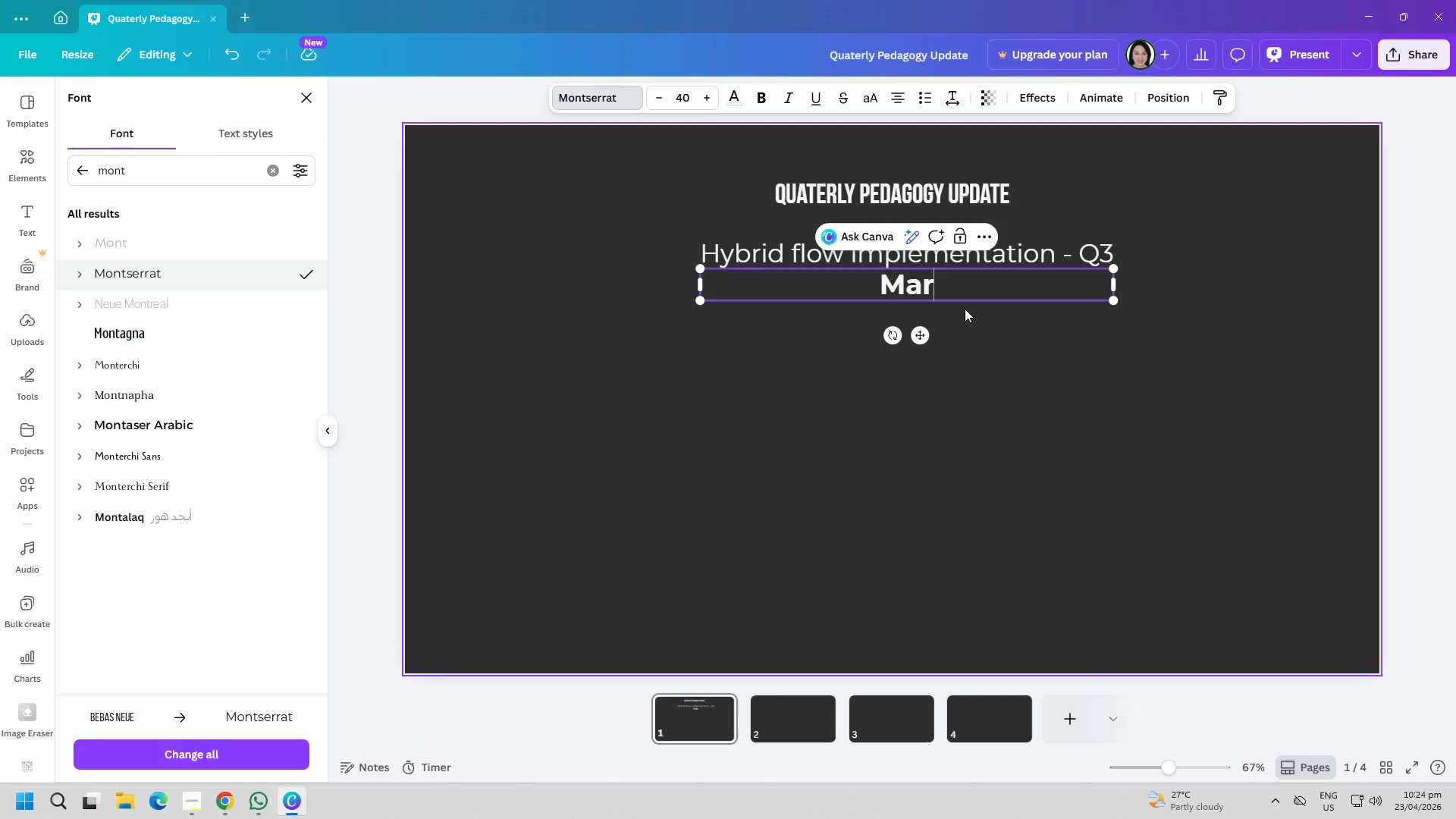 
left_click([987, 293])
 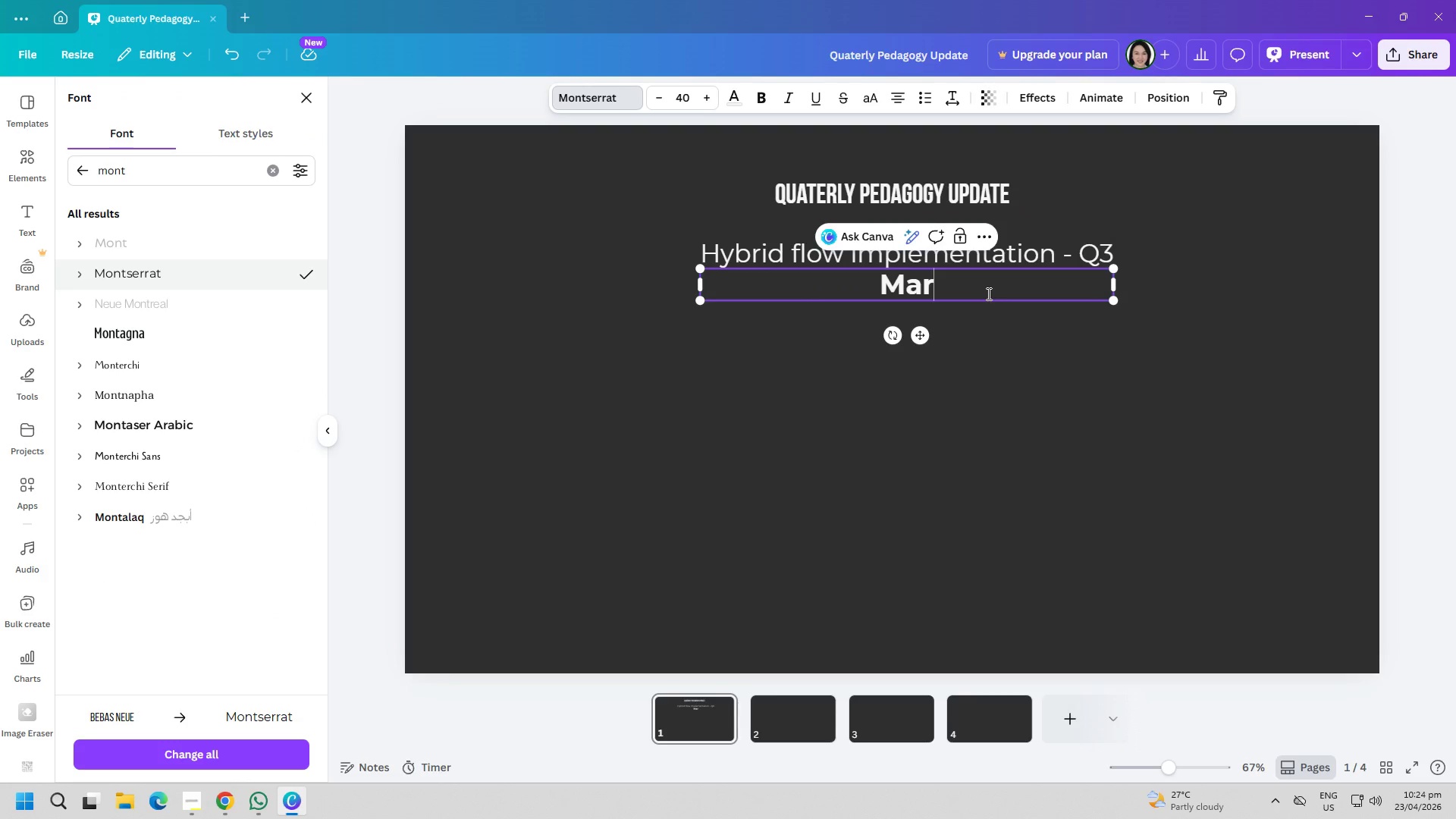 
type(us)
key(Backspace)
key(Backspace)
type(cus Thorne / )
 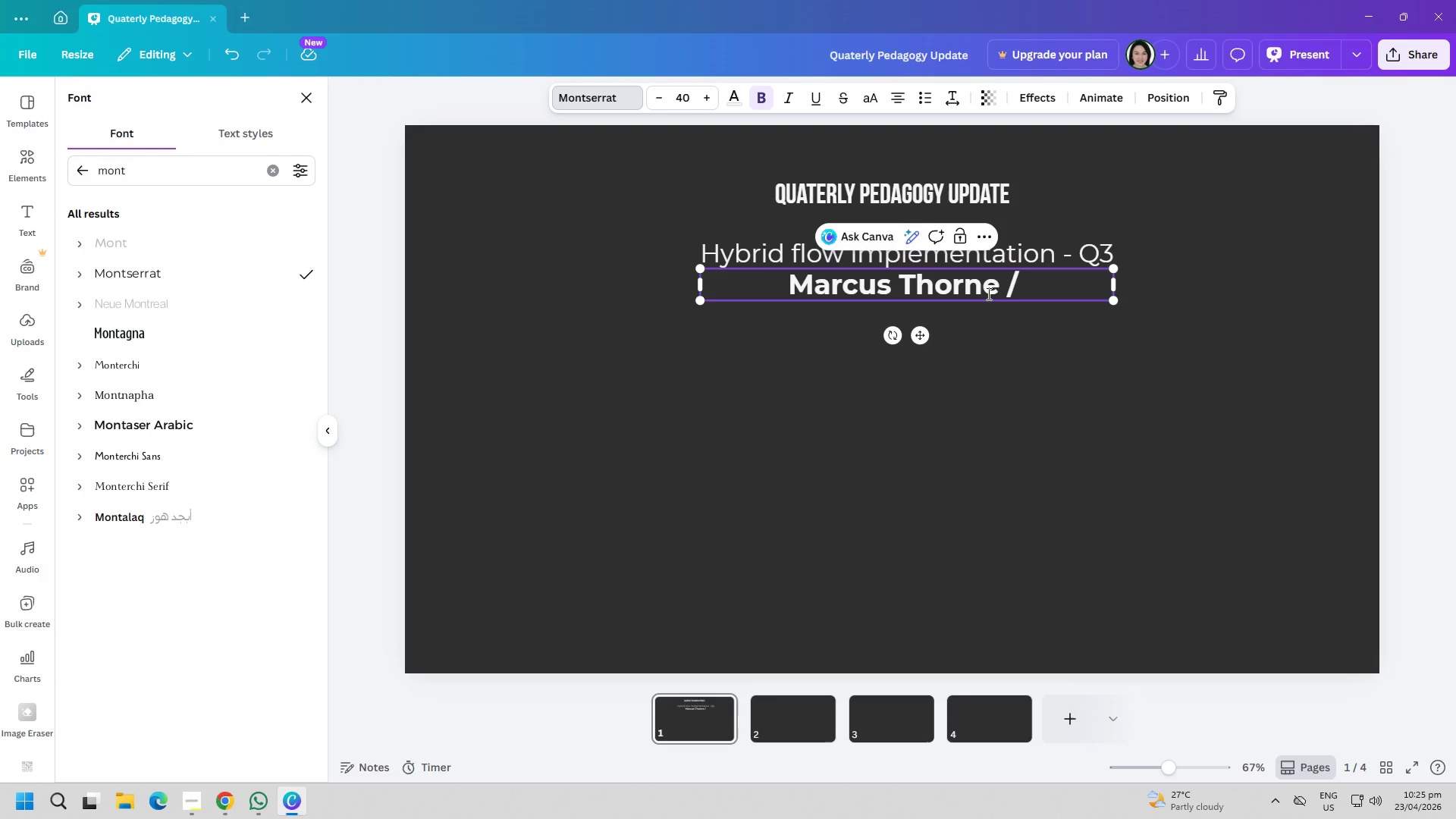 
wait(5.05)
 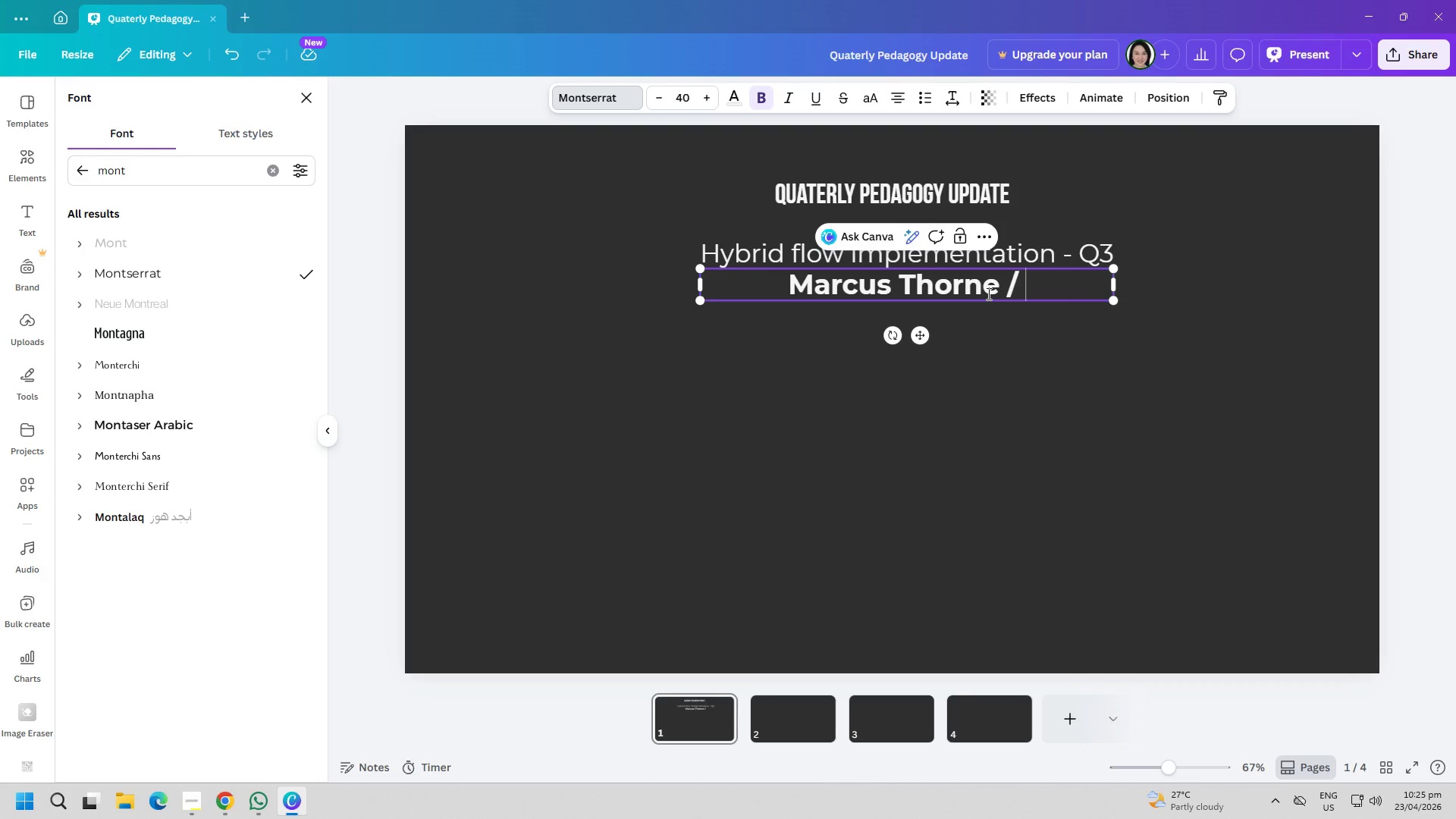 
key(Backspace)
key(Backspace)
type(\ Head of Education)
 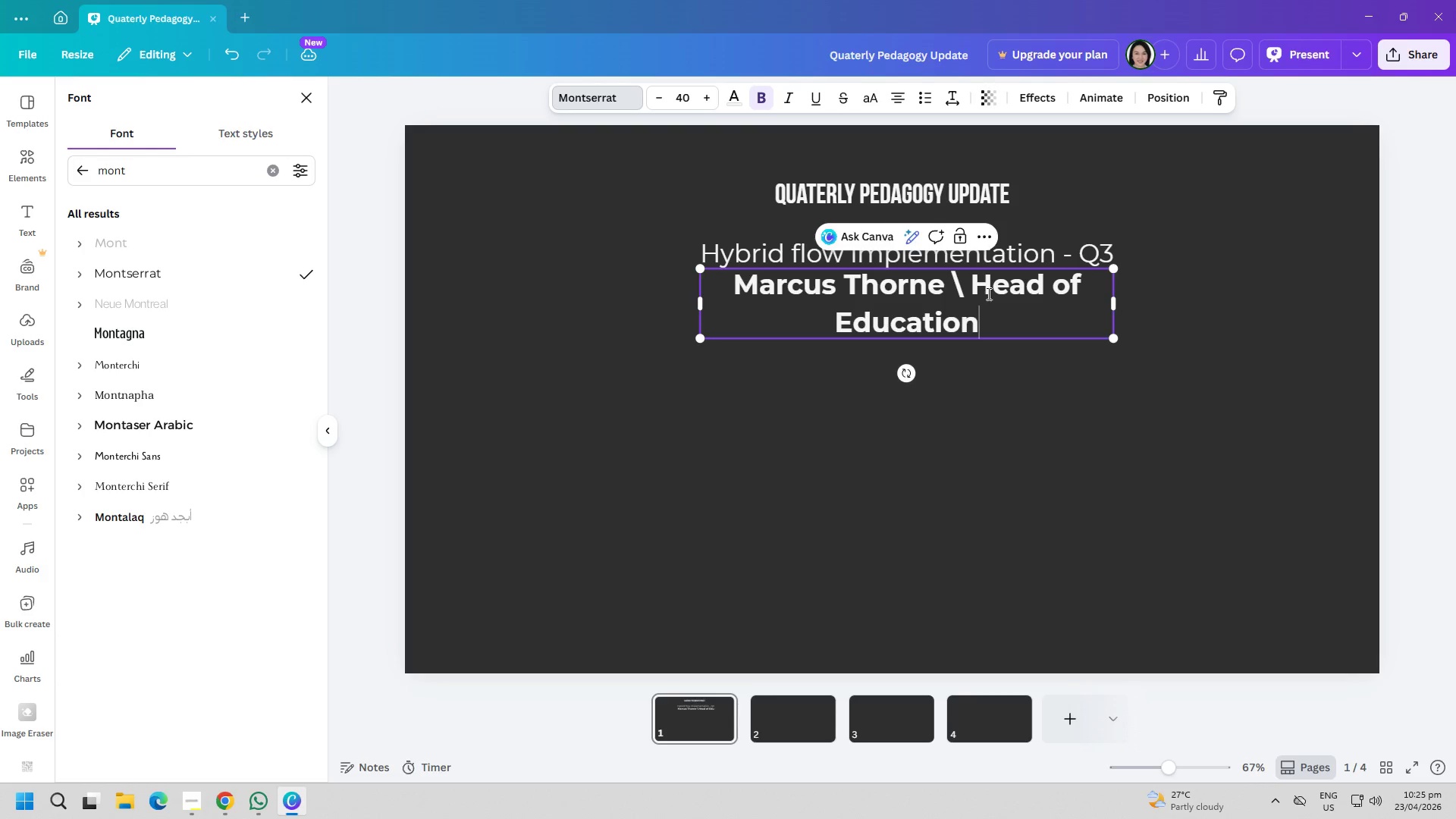 
key(Control+ControlLeft)
 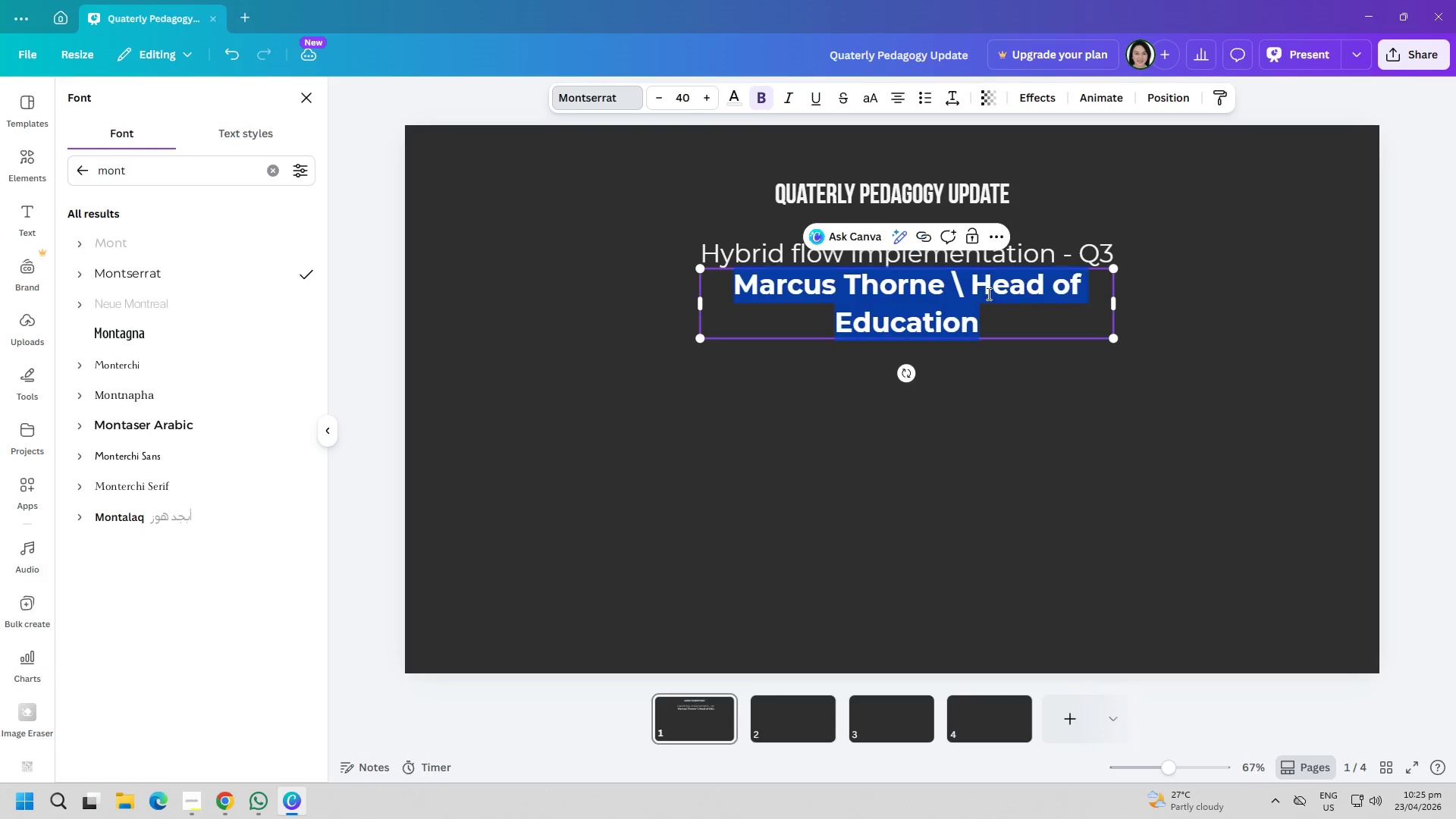 
key(Control+A)
 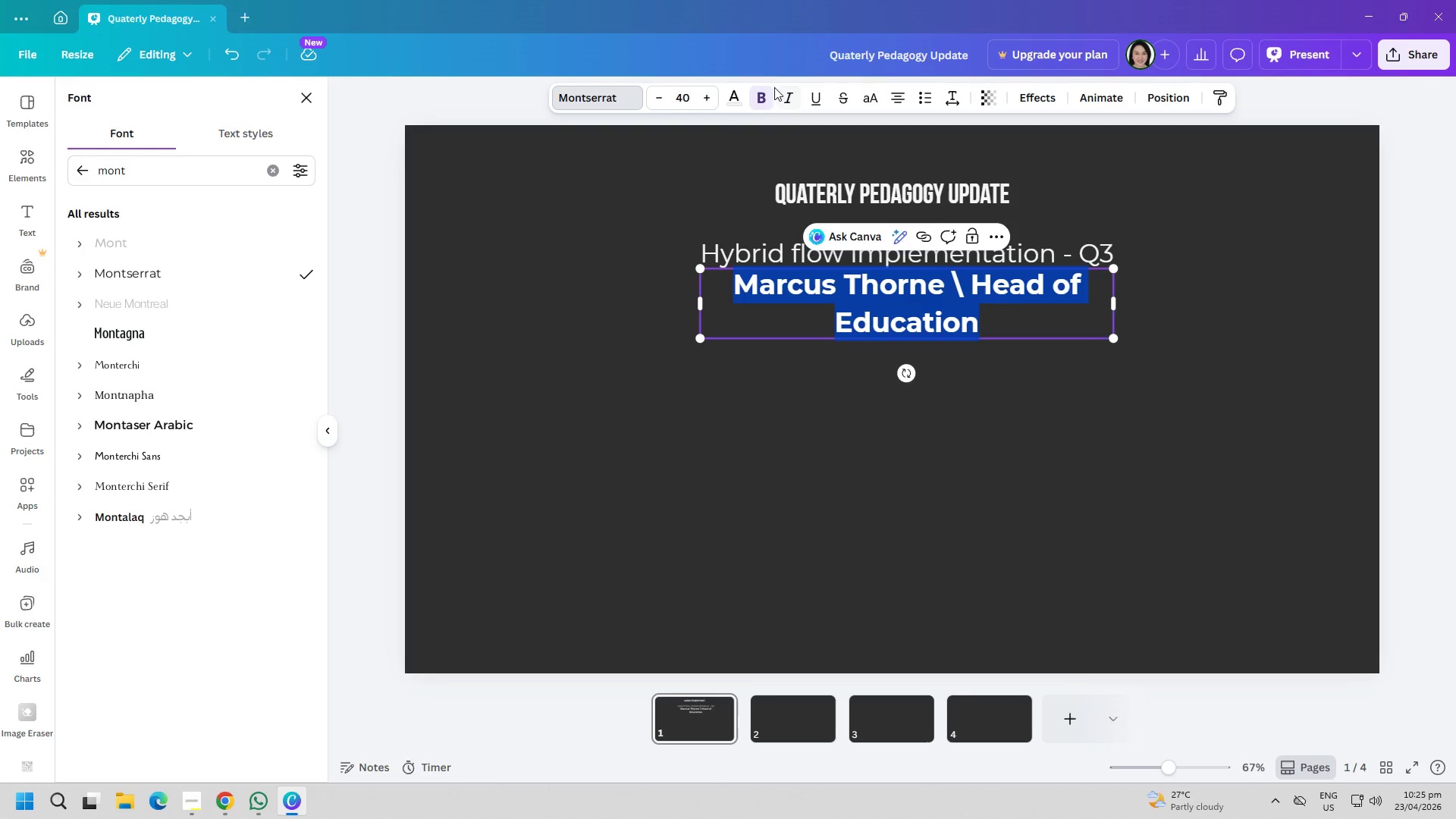 
left_click([762, 97])
 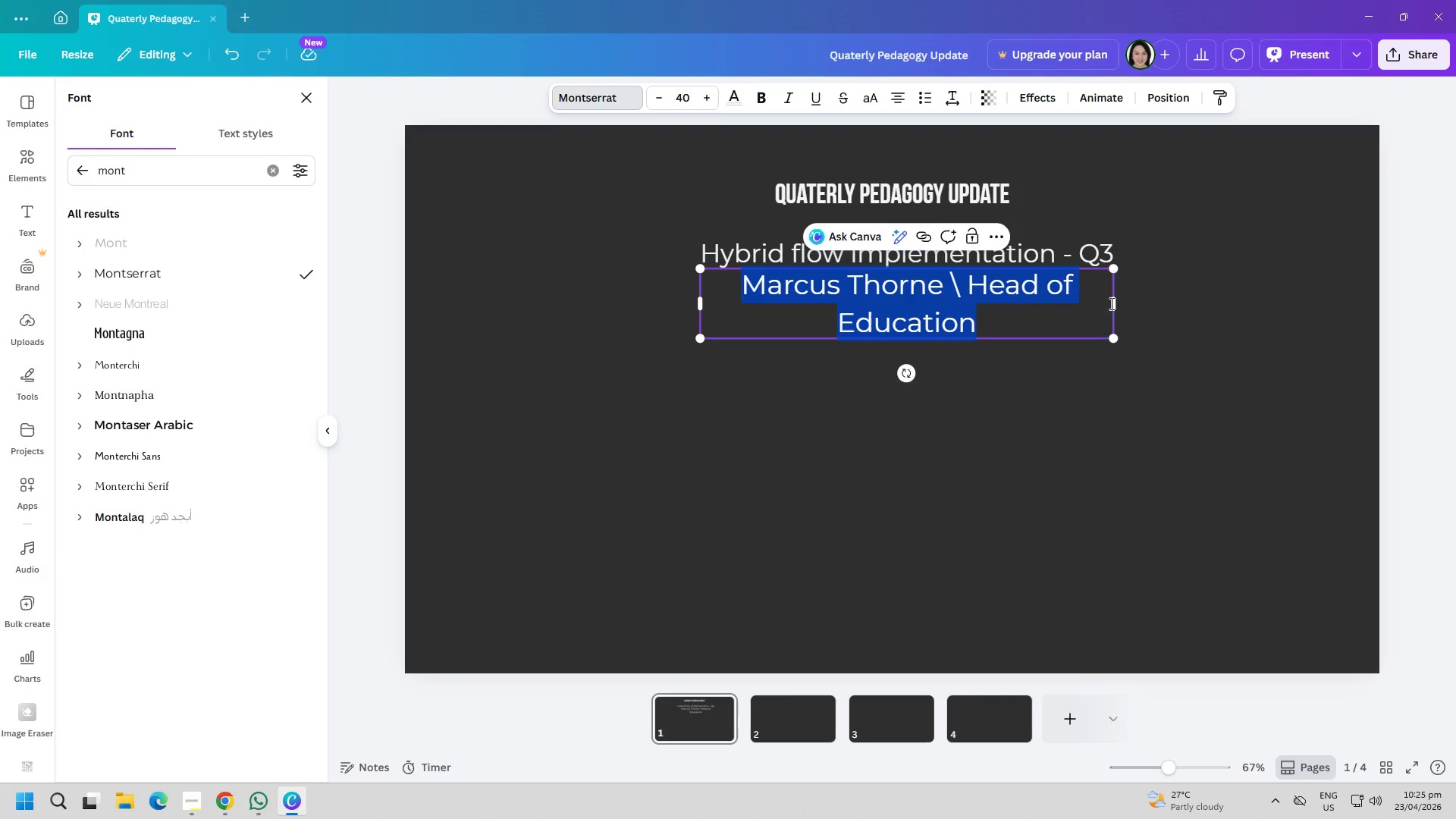 
left_click_drag(start_coordinate=[1115, 305], to_coordinate=[1200, 313])
 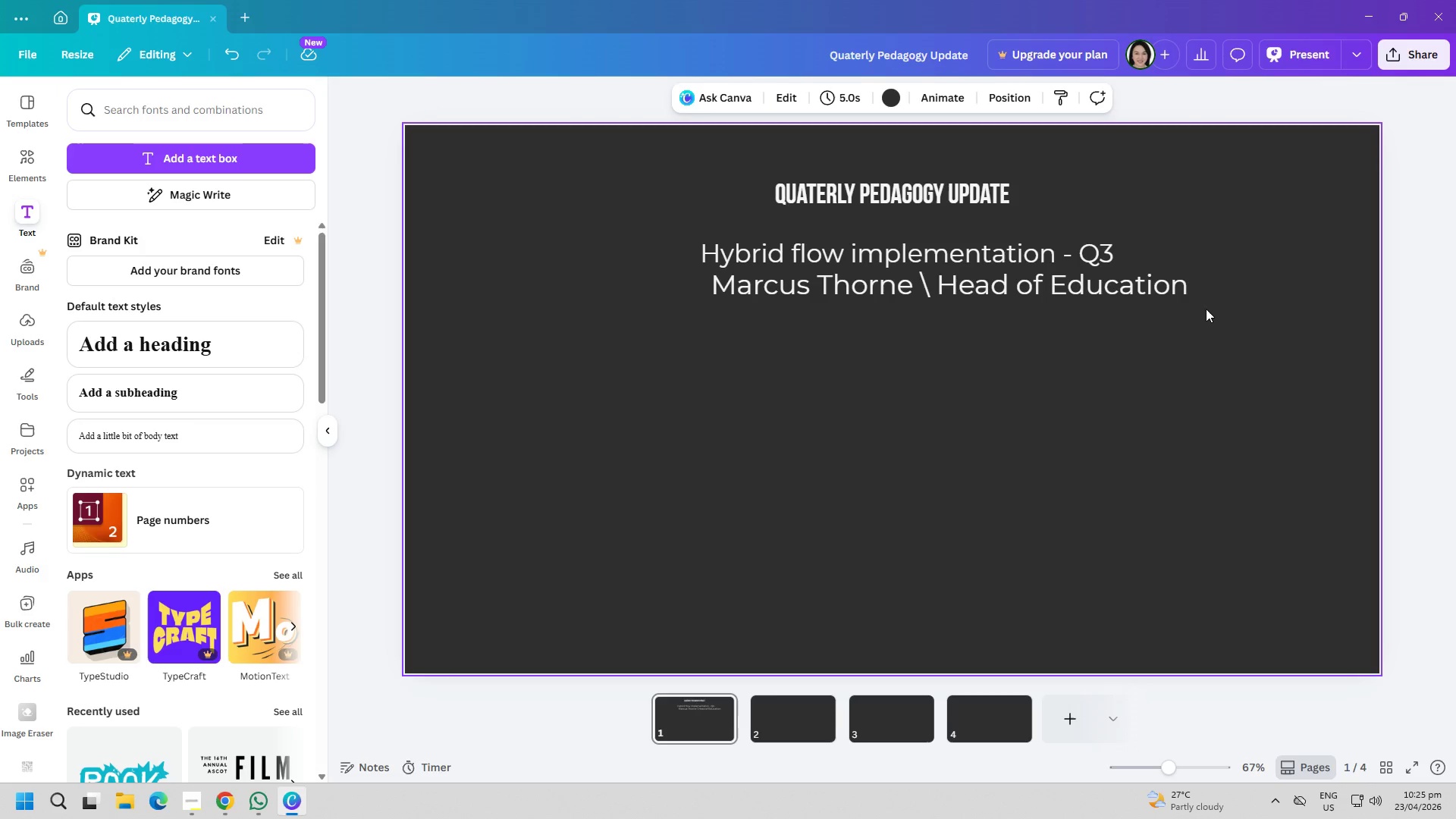 
double_click([1175, 292])
 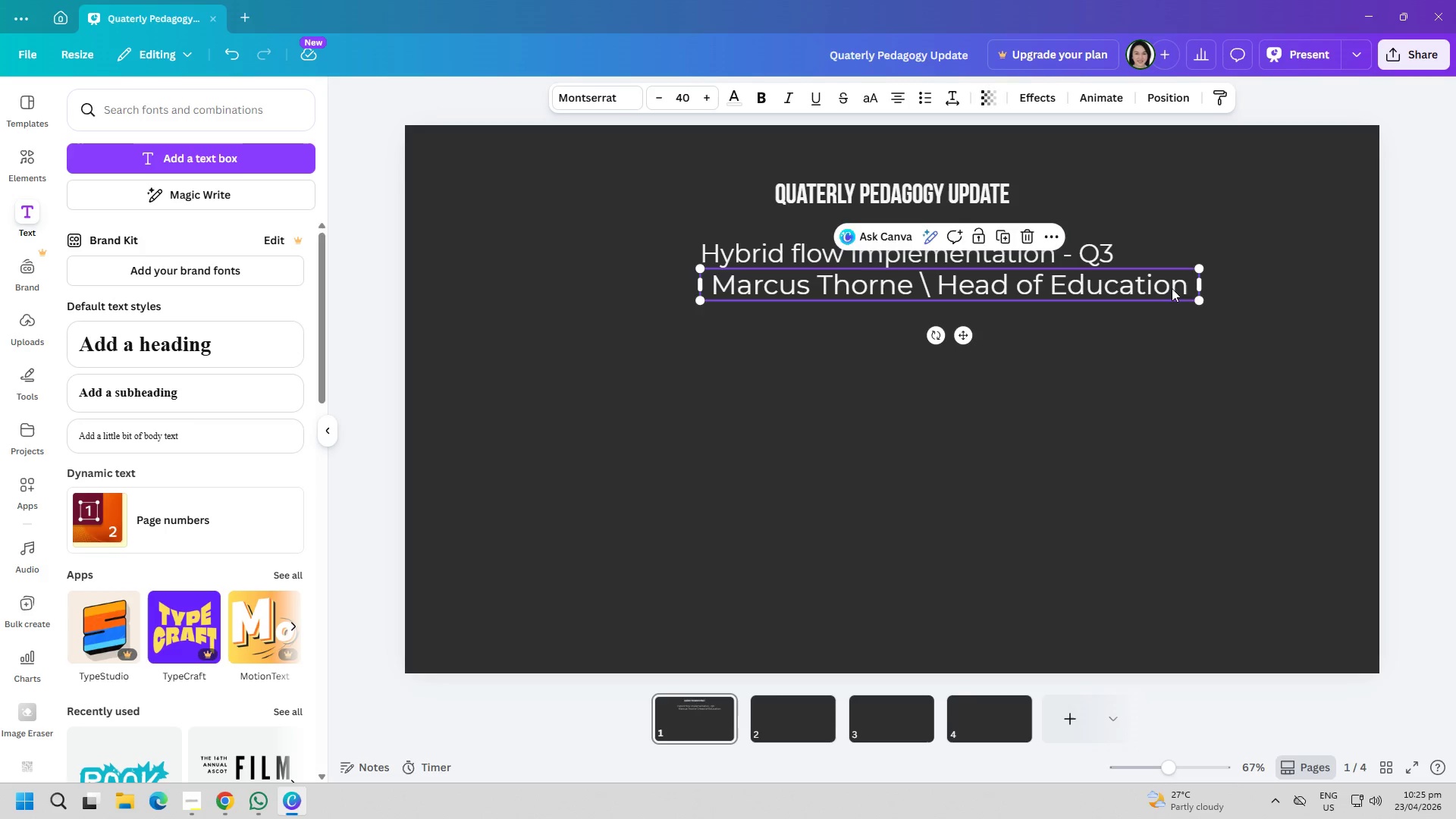 
left_click_drag(start_coordinate=[1170, 288], to_coordinate=[1026, 609])
 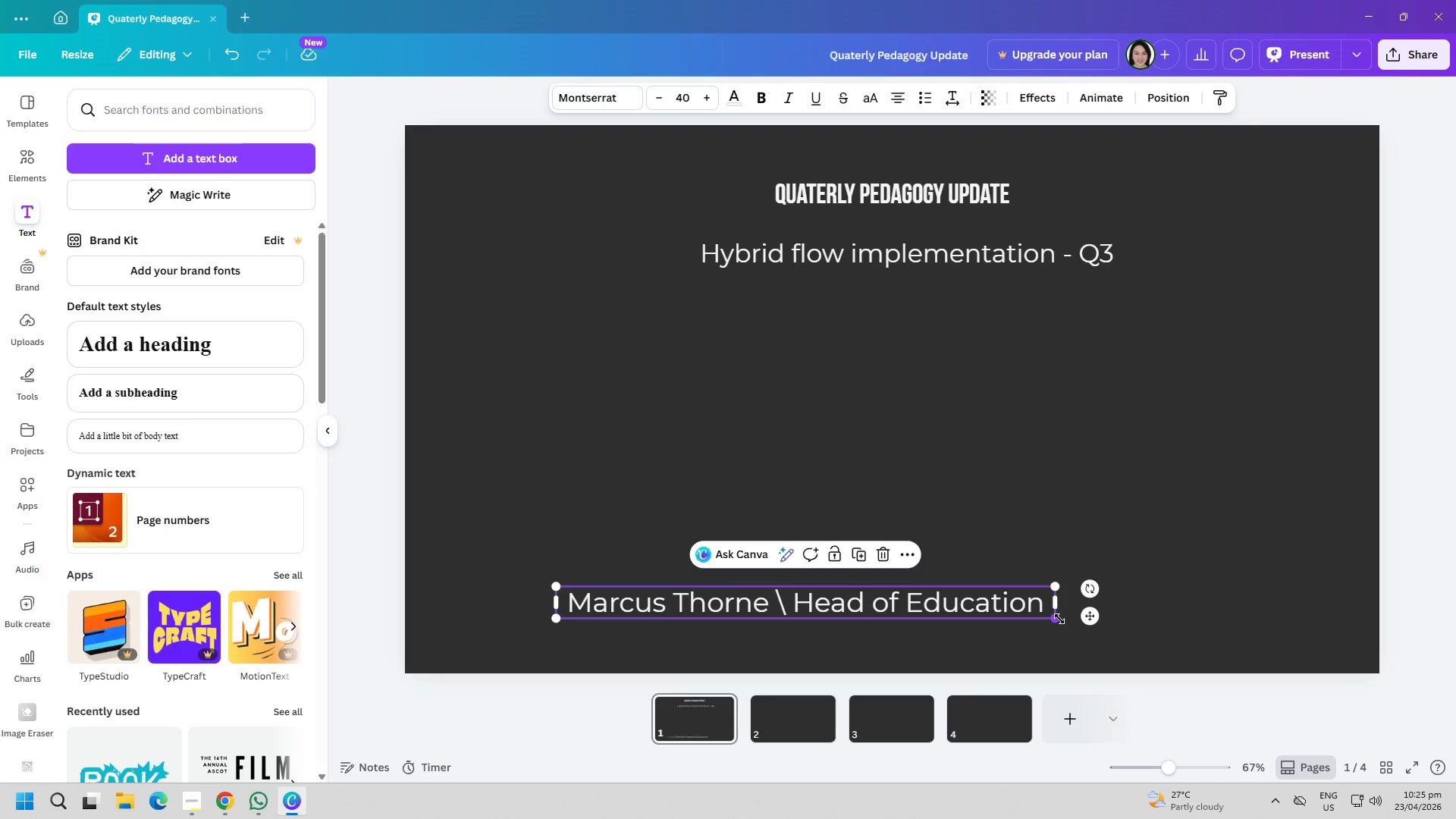 
left_click_drag(start_coordinate=[1059, 619], to_coordinate=[904, 601])
 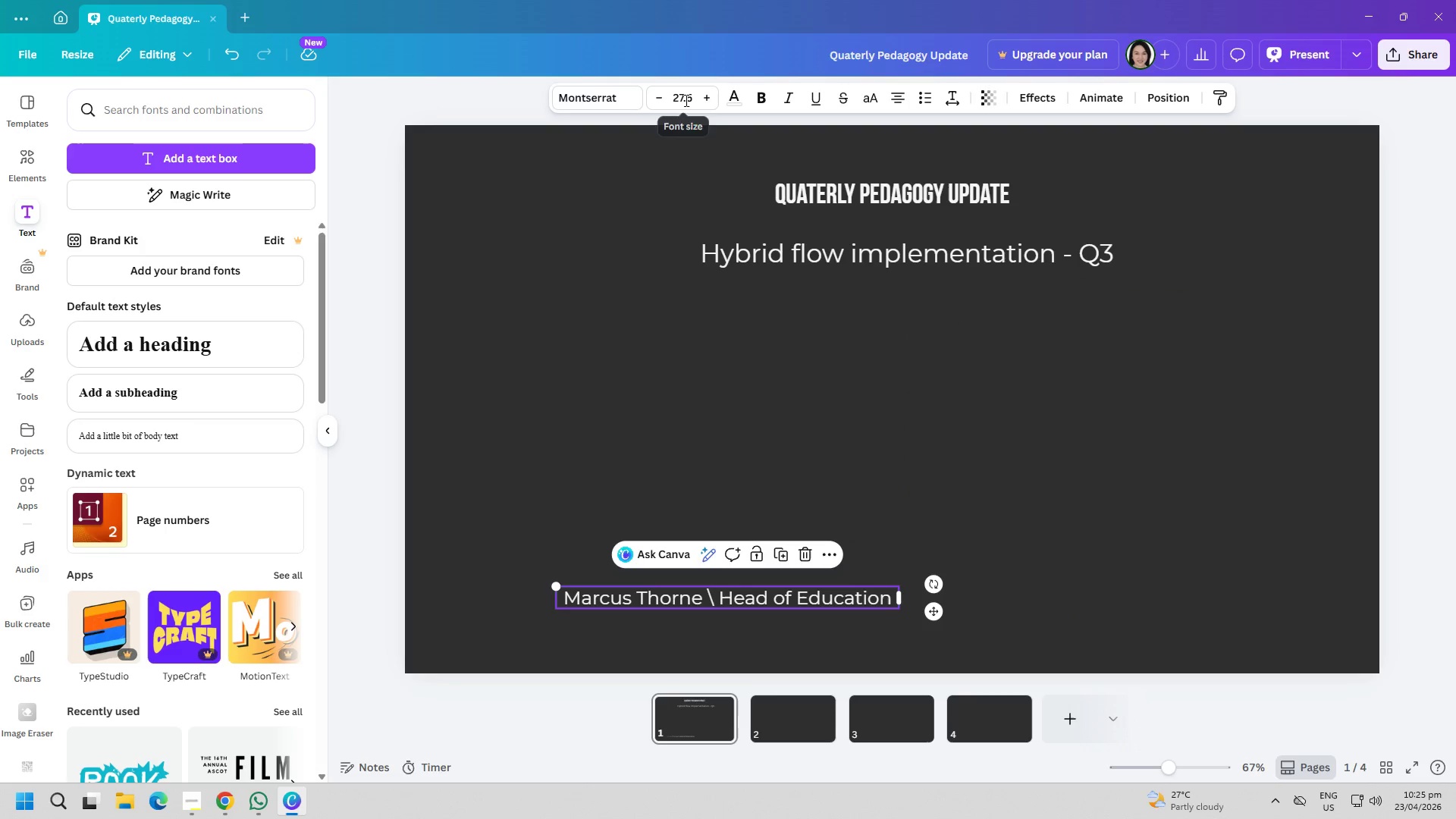 
double_click([685, 100])
 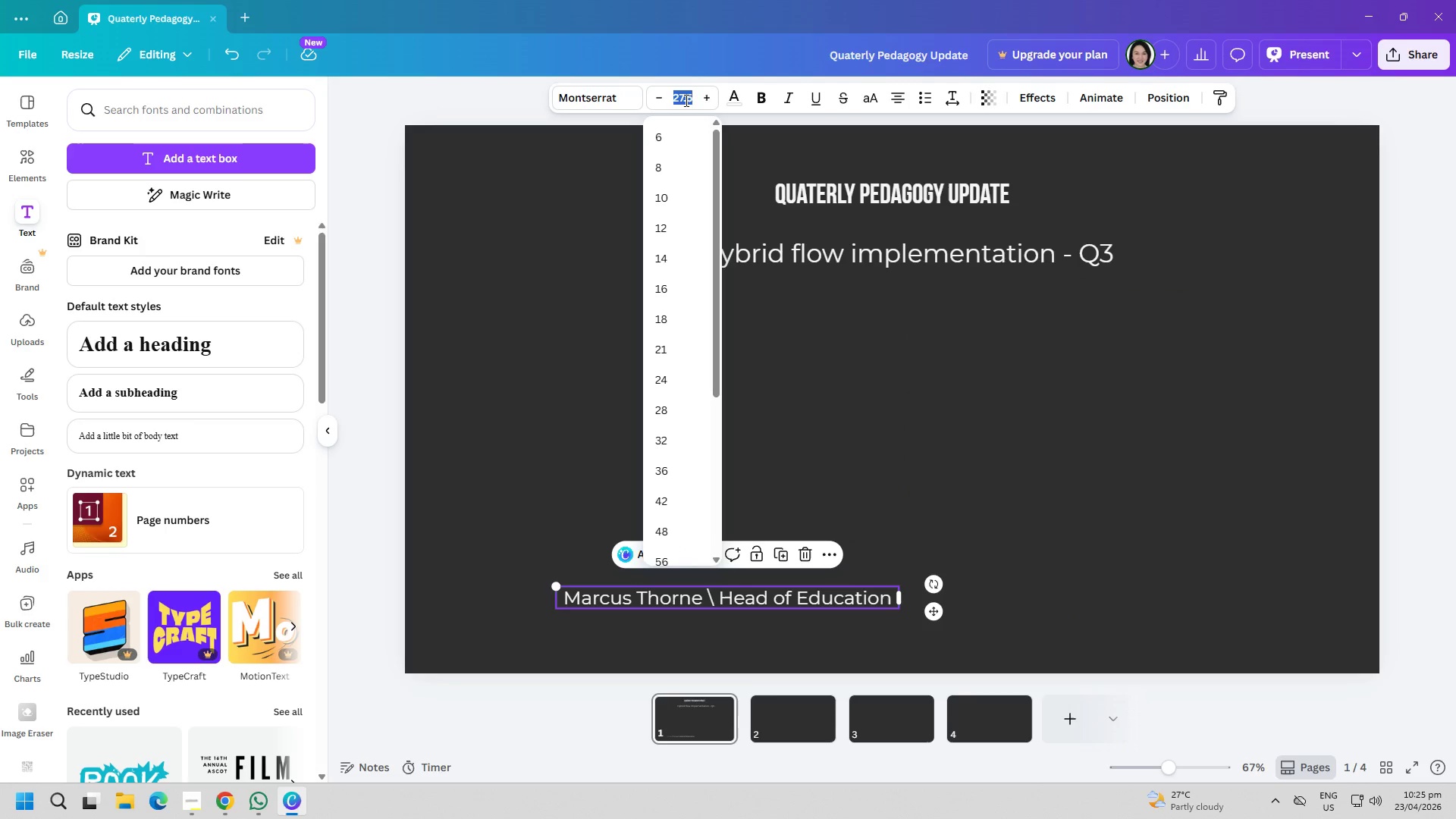 
type(25)
 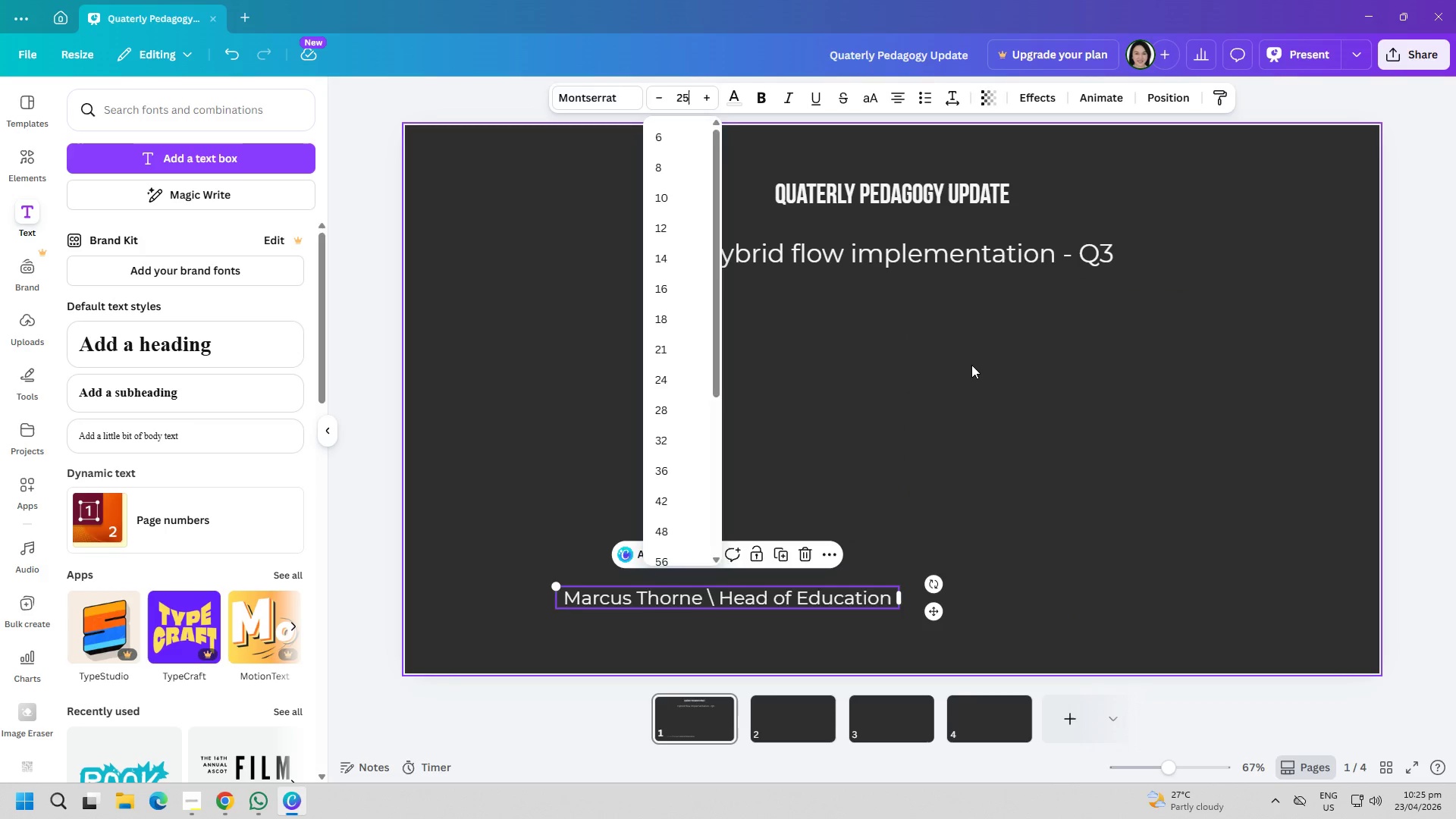 
left_click([971, 365])
 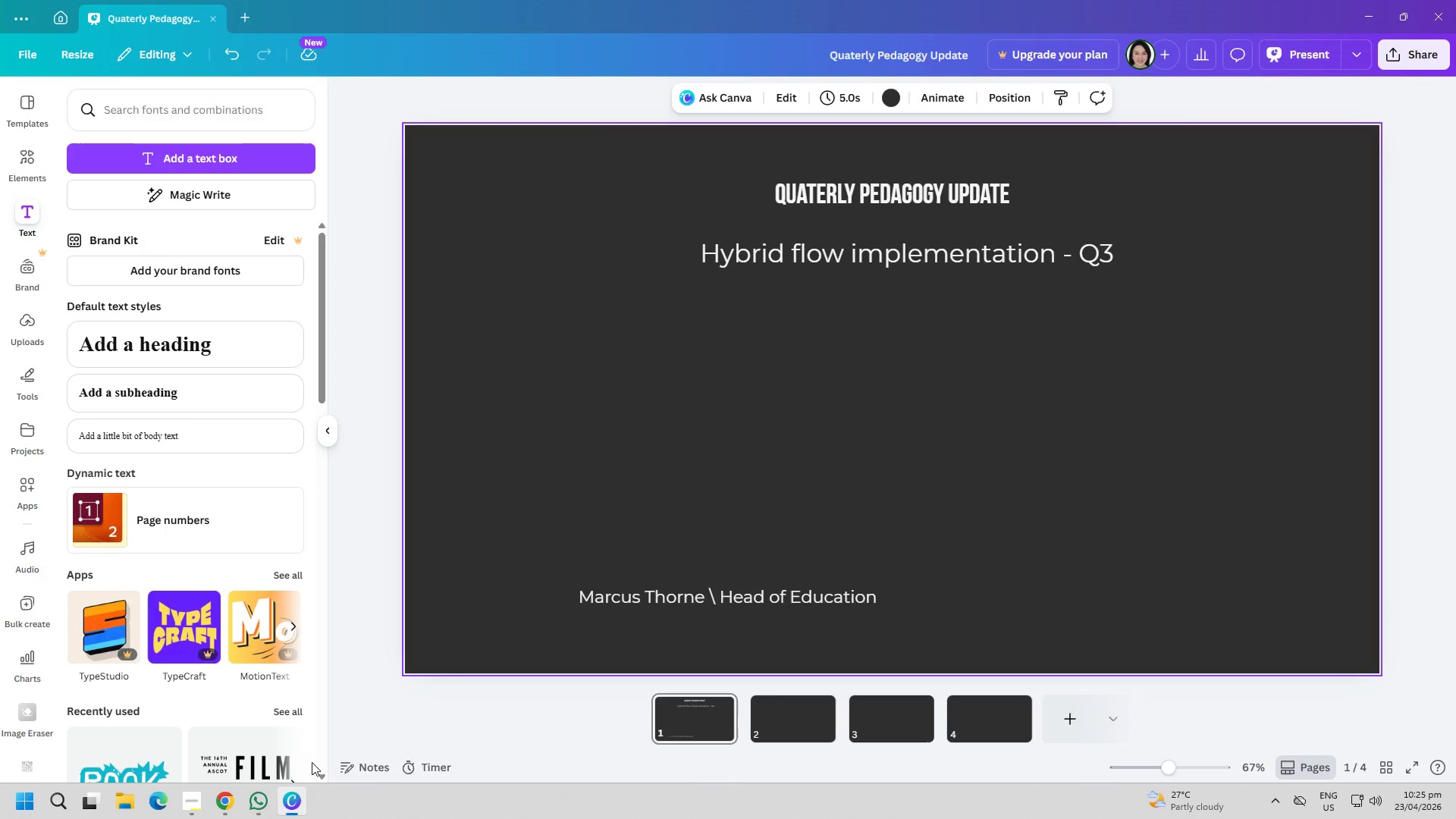 
double_click([300, 788])
 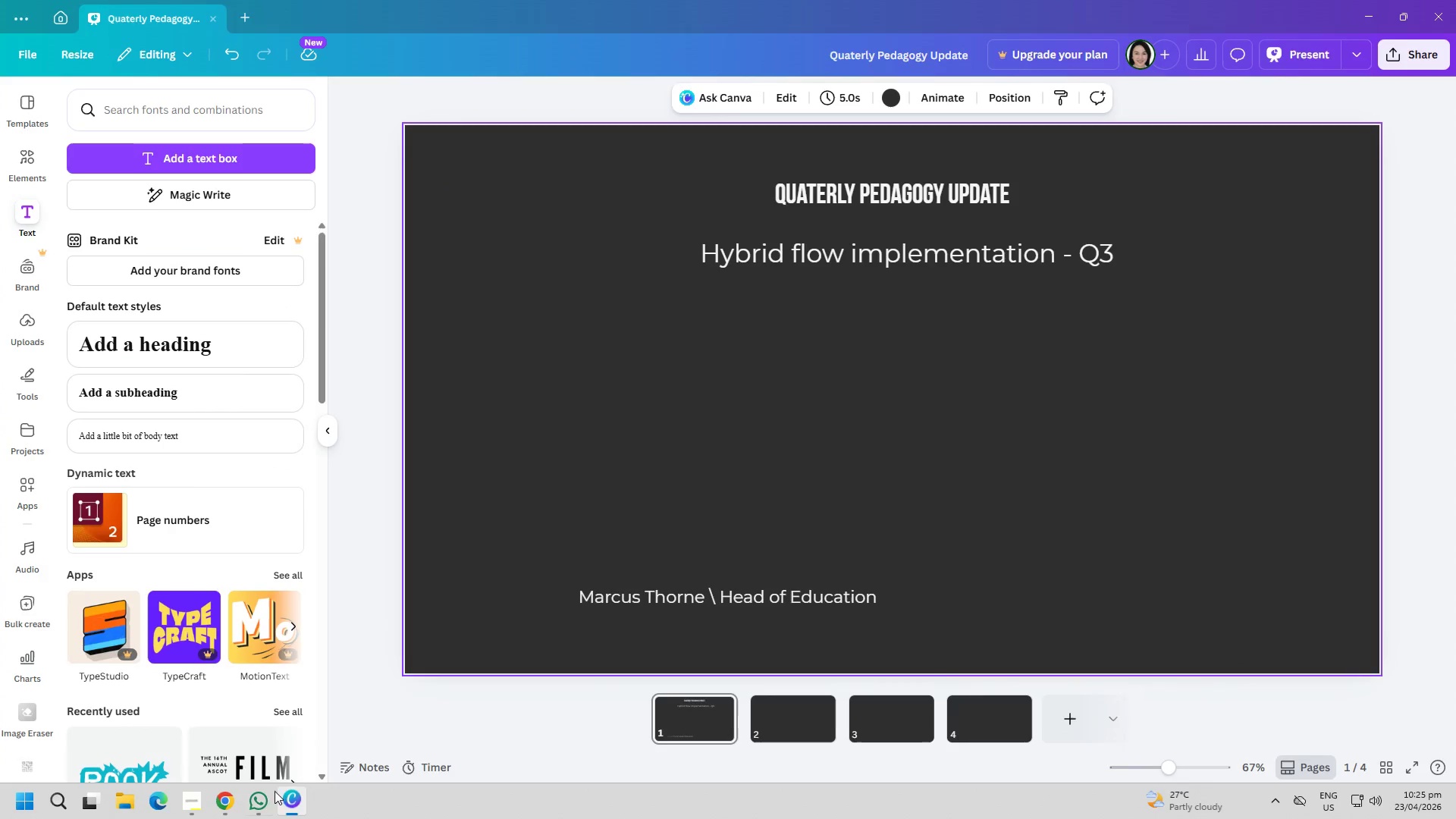 
left_click([262, 803])
 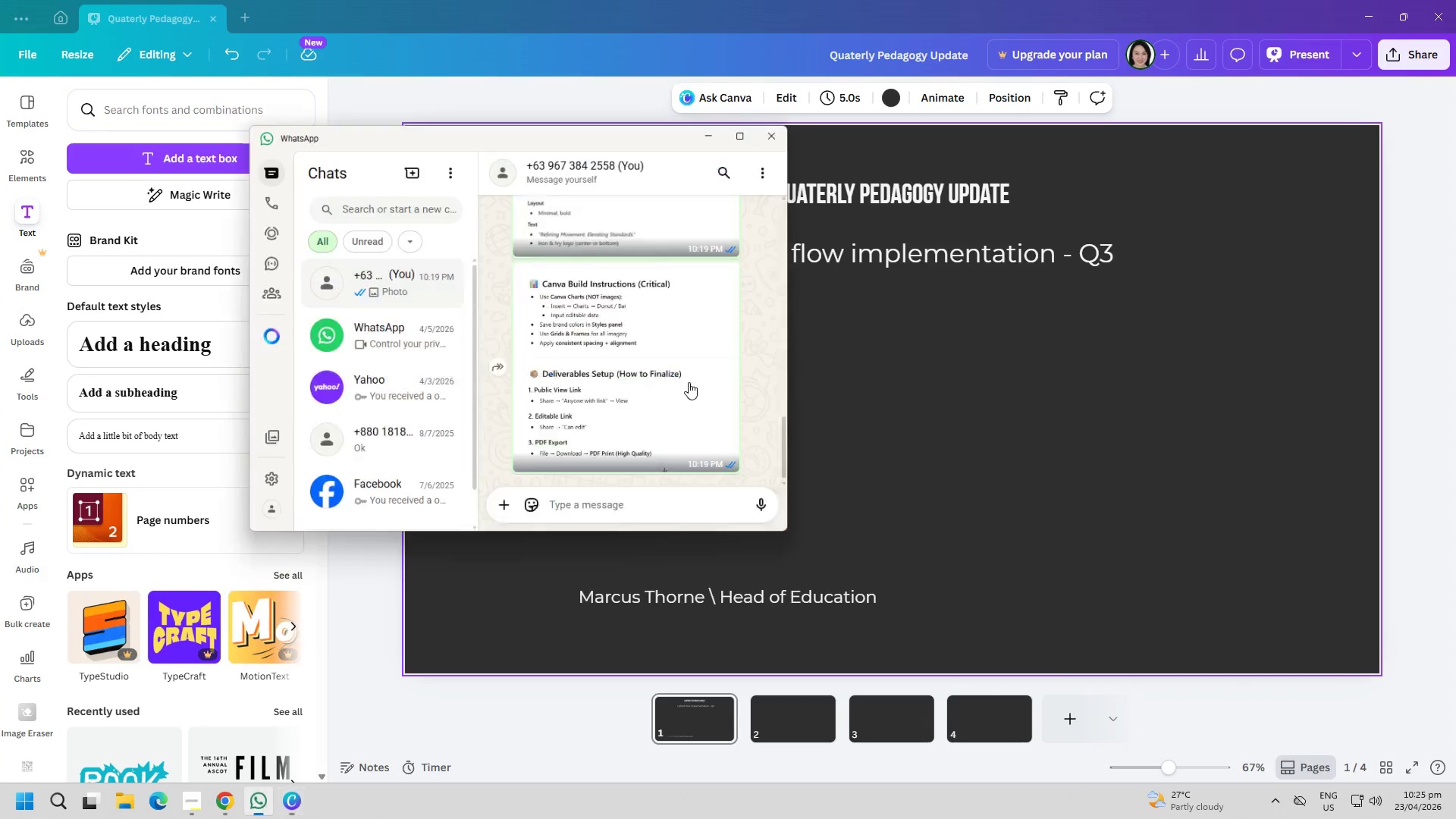 
scroll: coordinate [721, 318], scroll_direction: up, amount: 64.0
 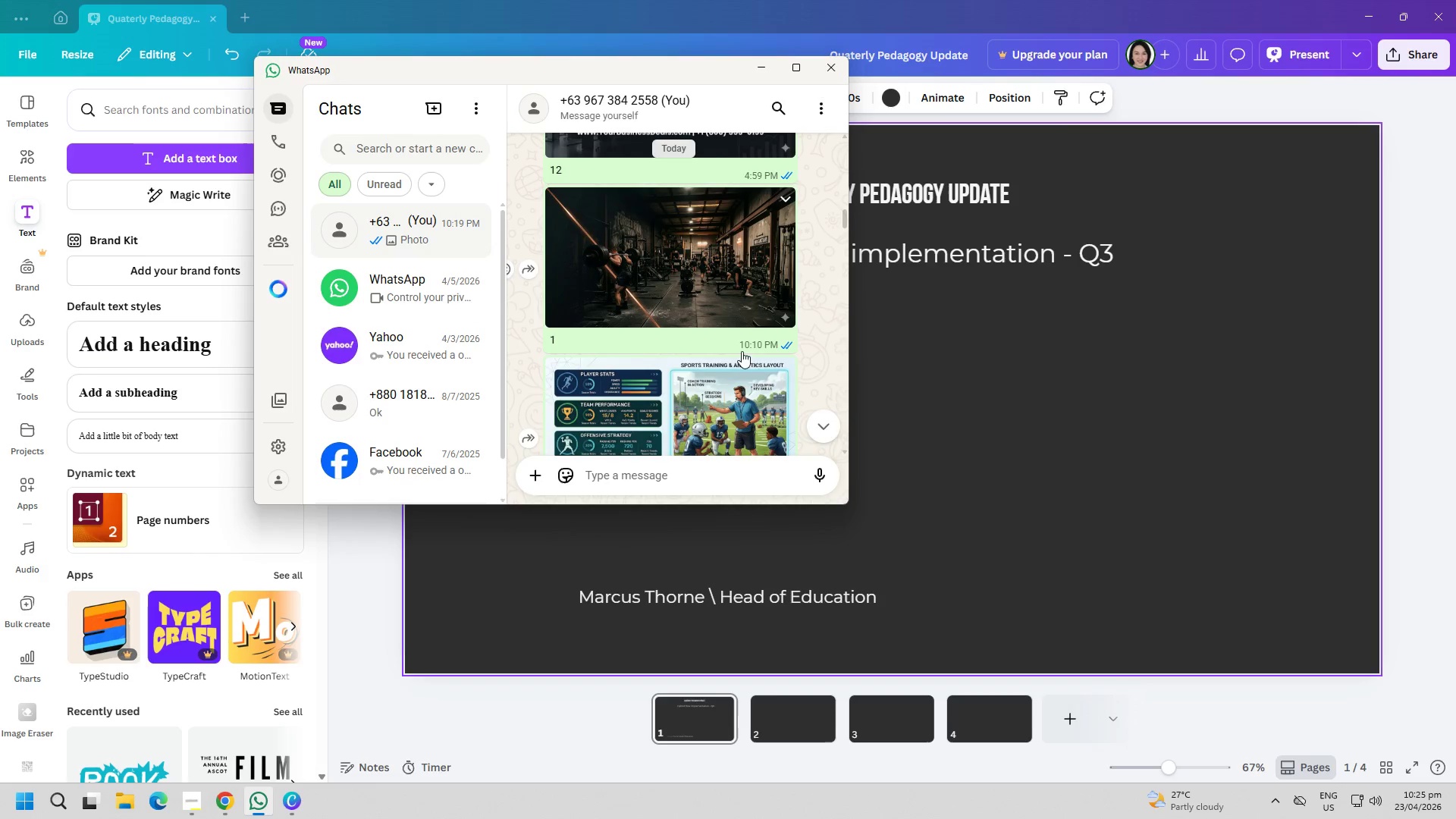 
right_click([585, 322])
 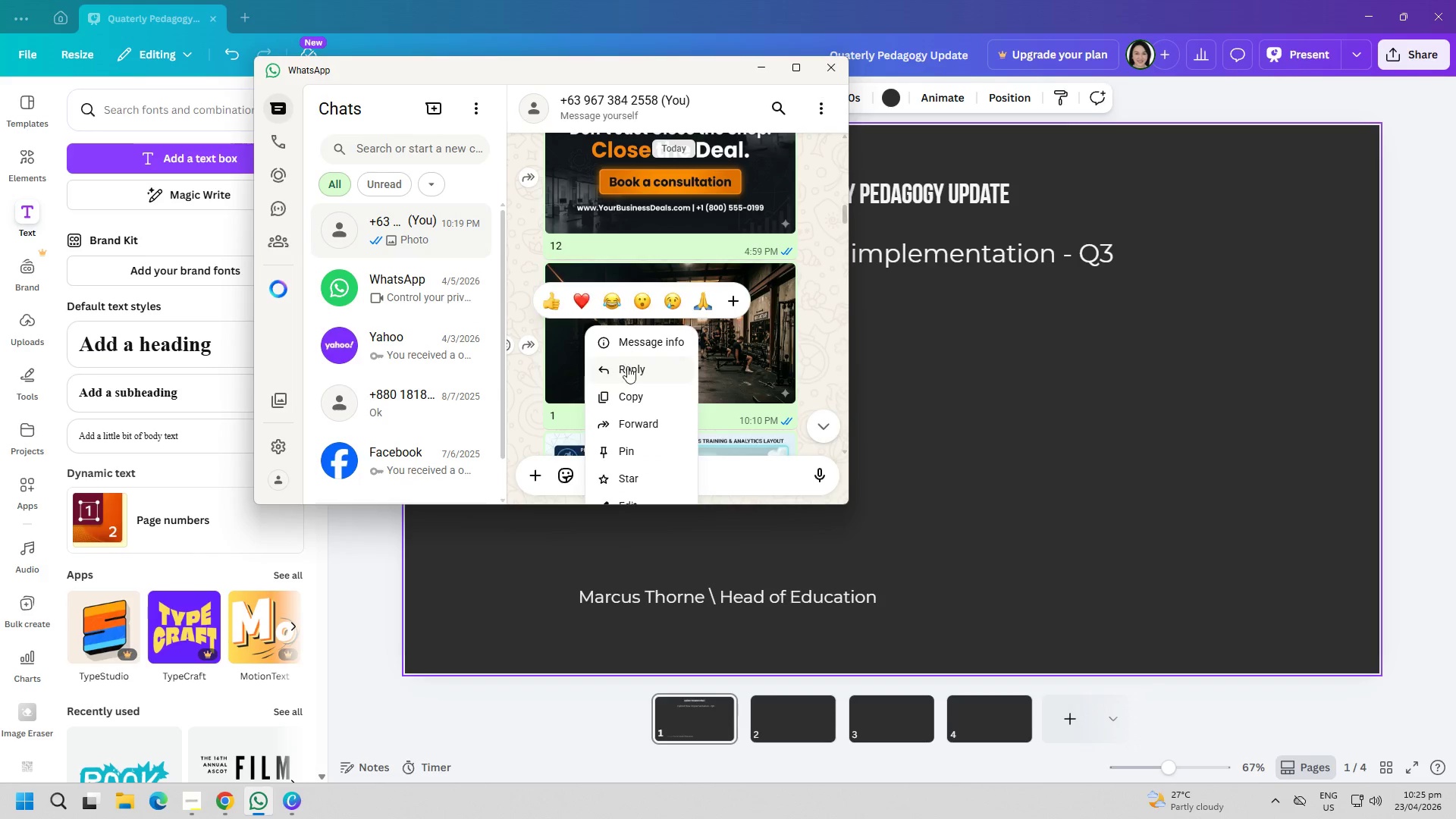 
scroll: coordinate [757, 354], scroll_direction: up, amount: 1.0
 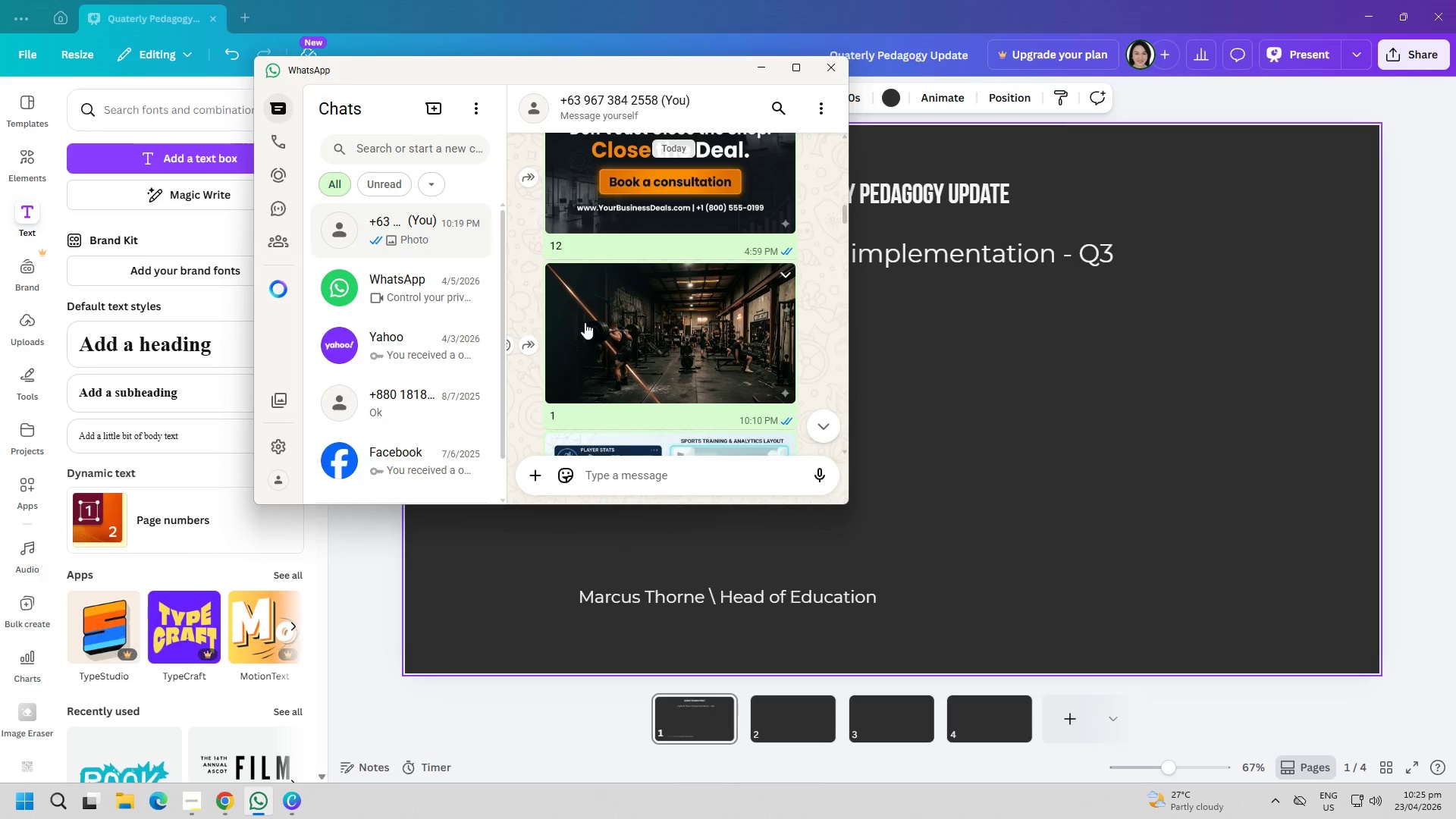 
left_click([635, 392])
 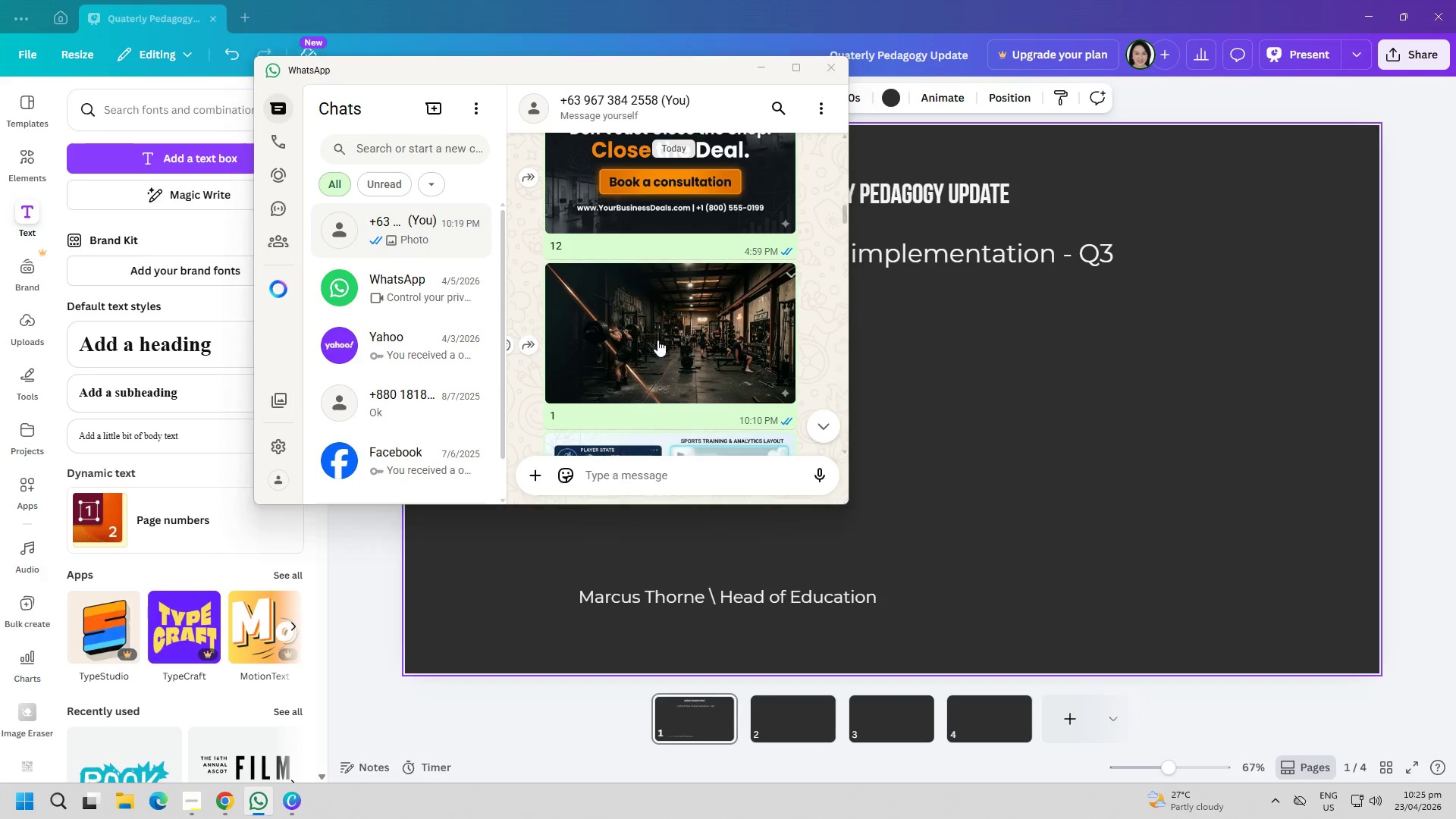 
right_click([657, 326])
 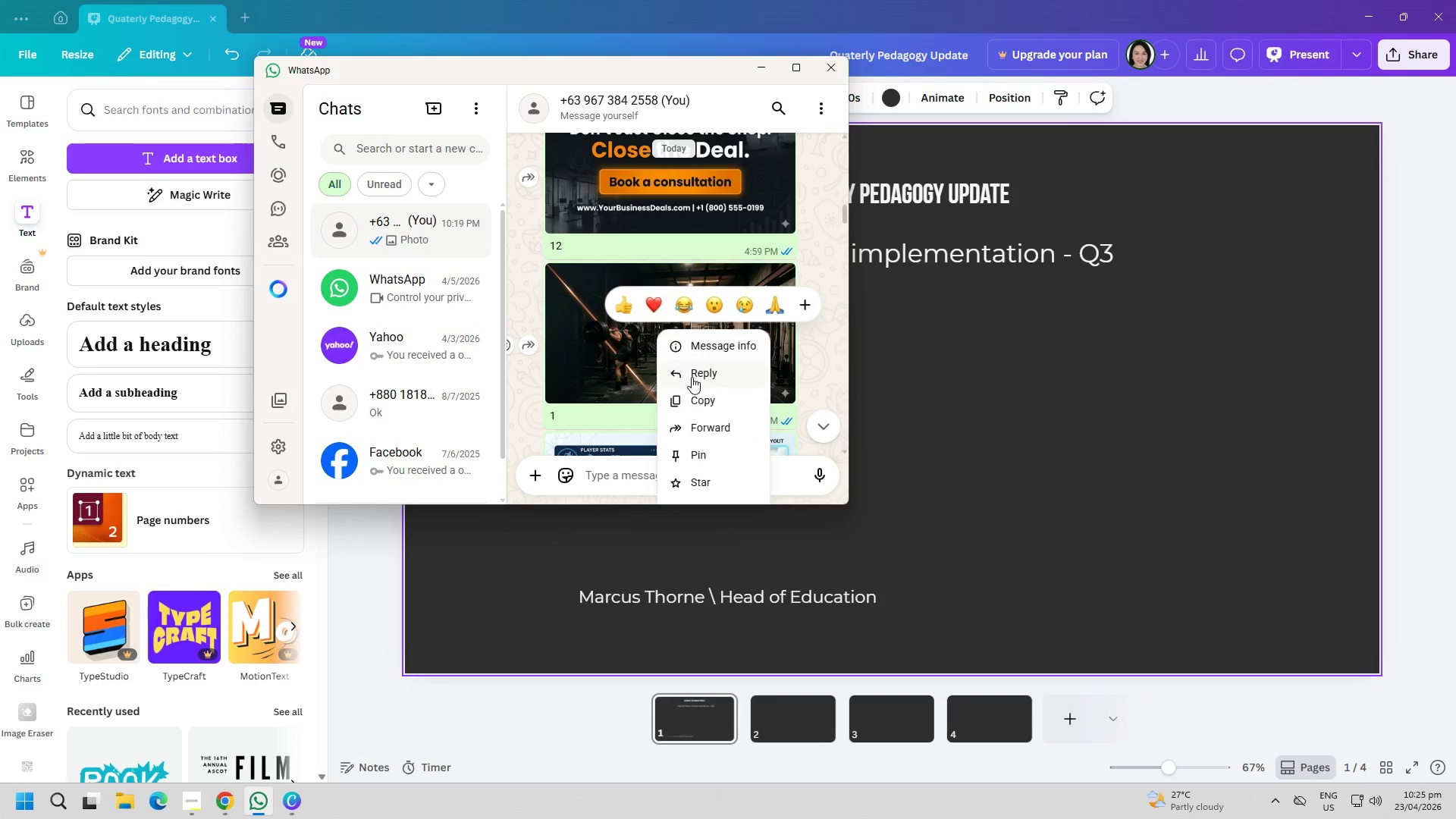 
left_click([701, 395])
 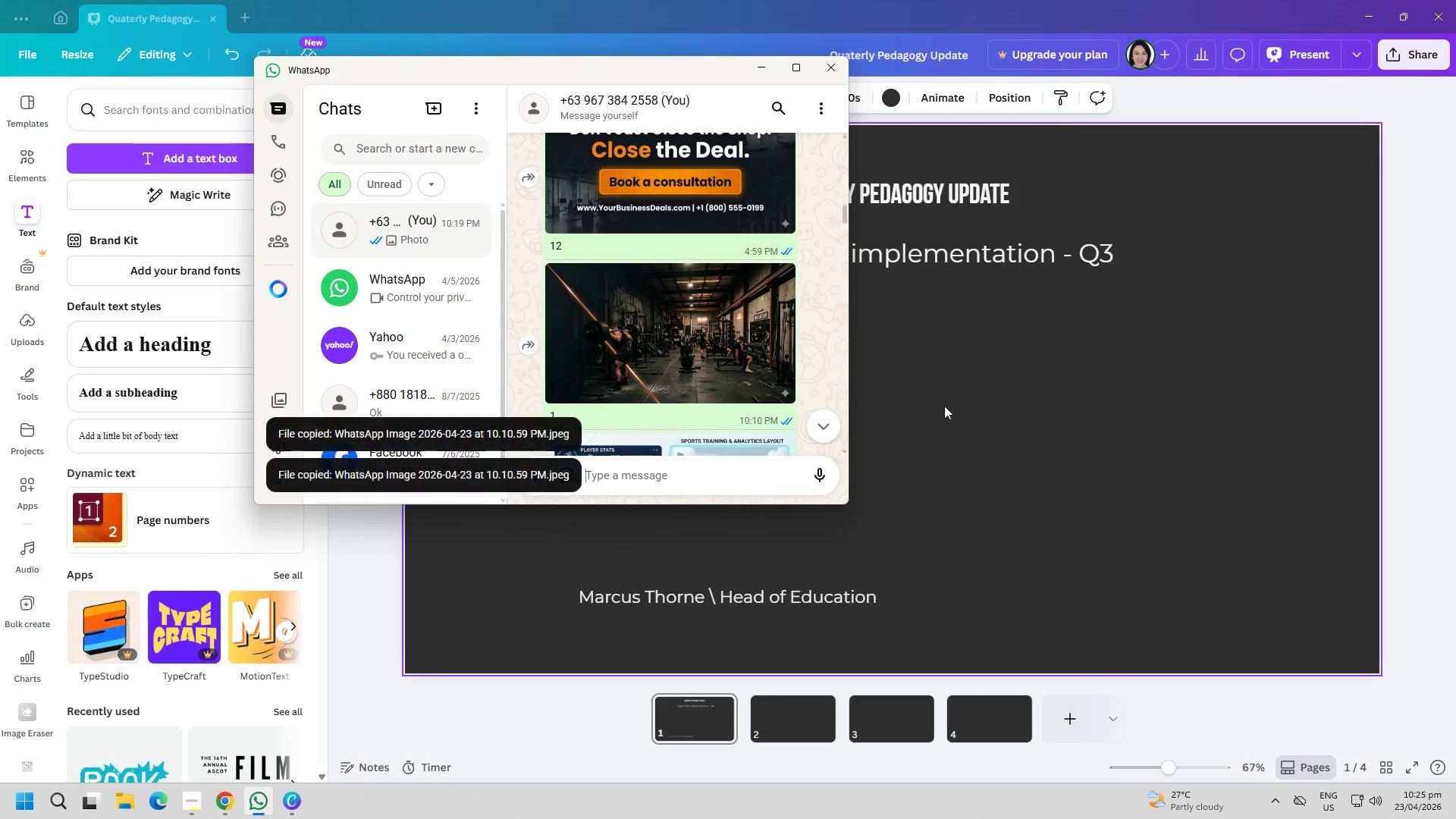 
left_click([962, 407])
 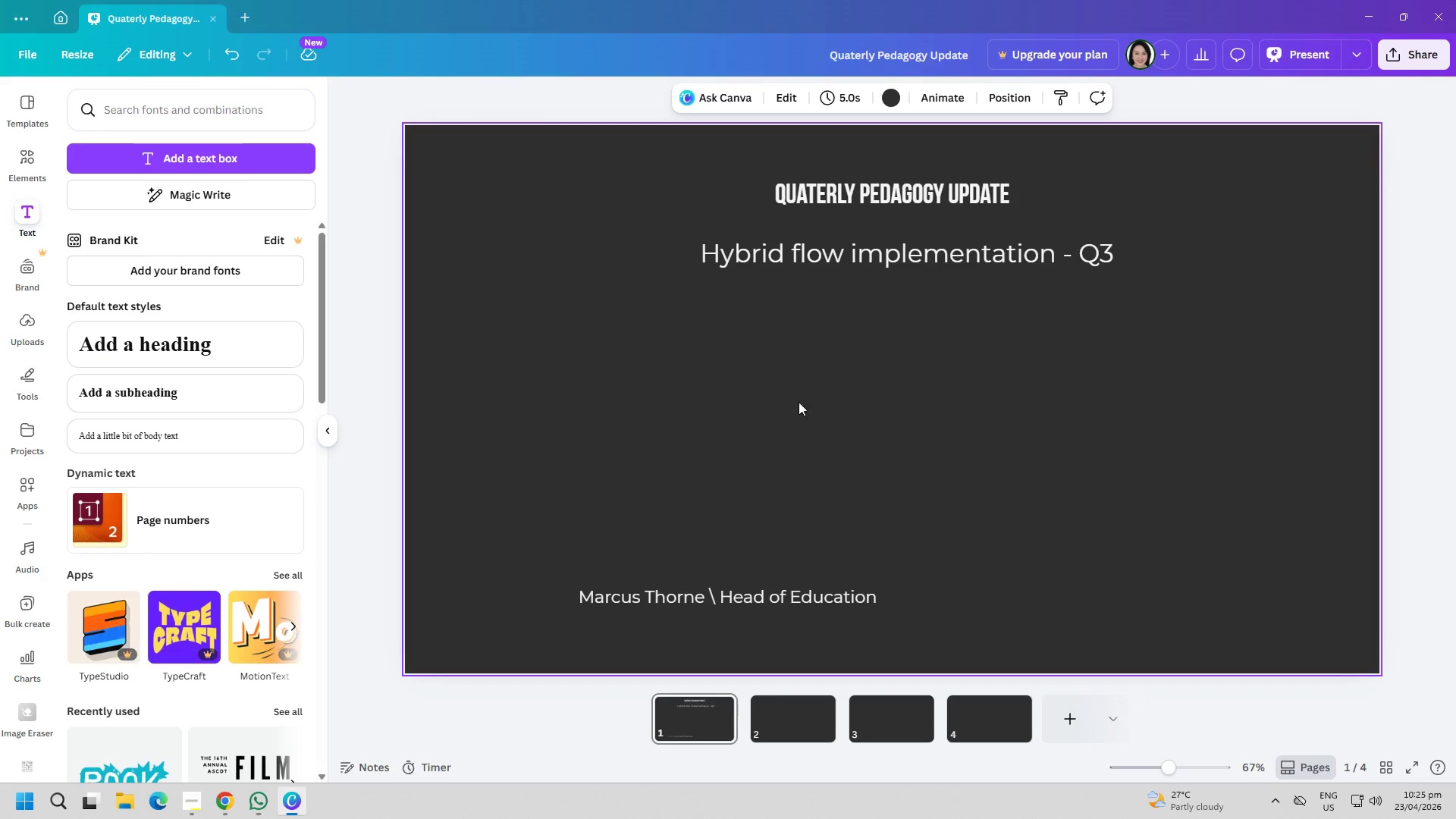 
key(Control+ControlLeft)
 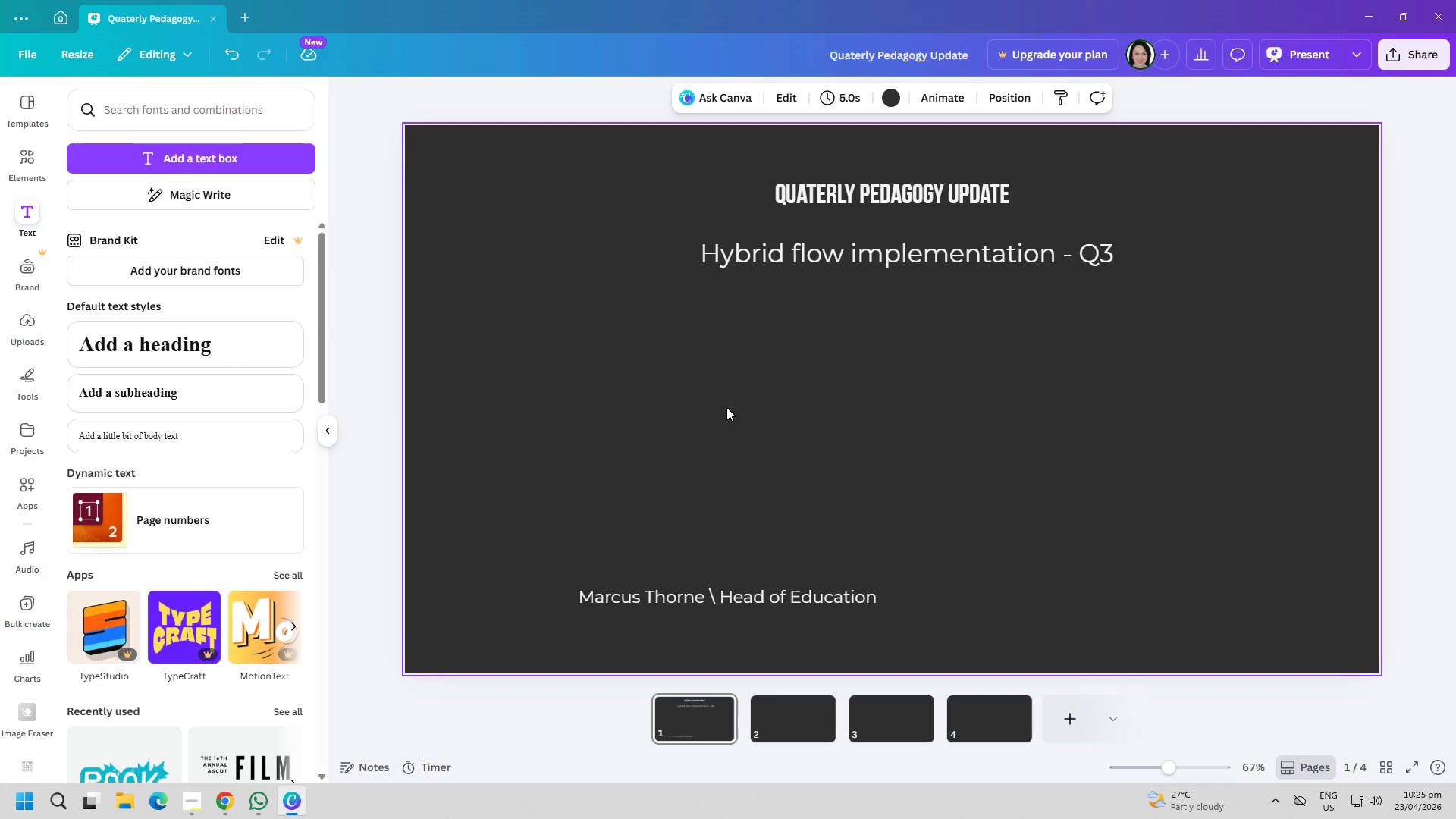 
key(Control+V)
 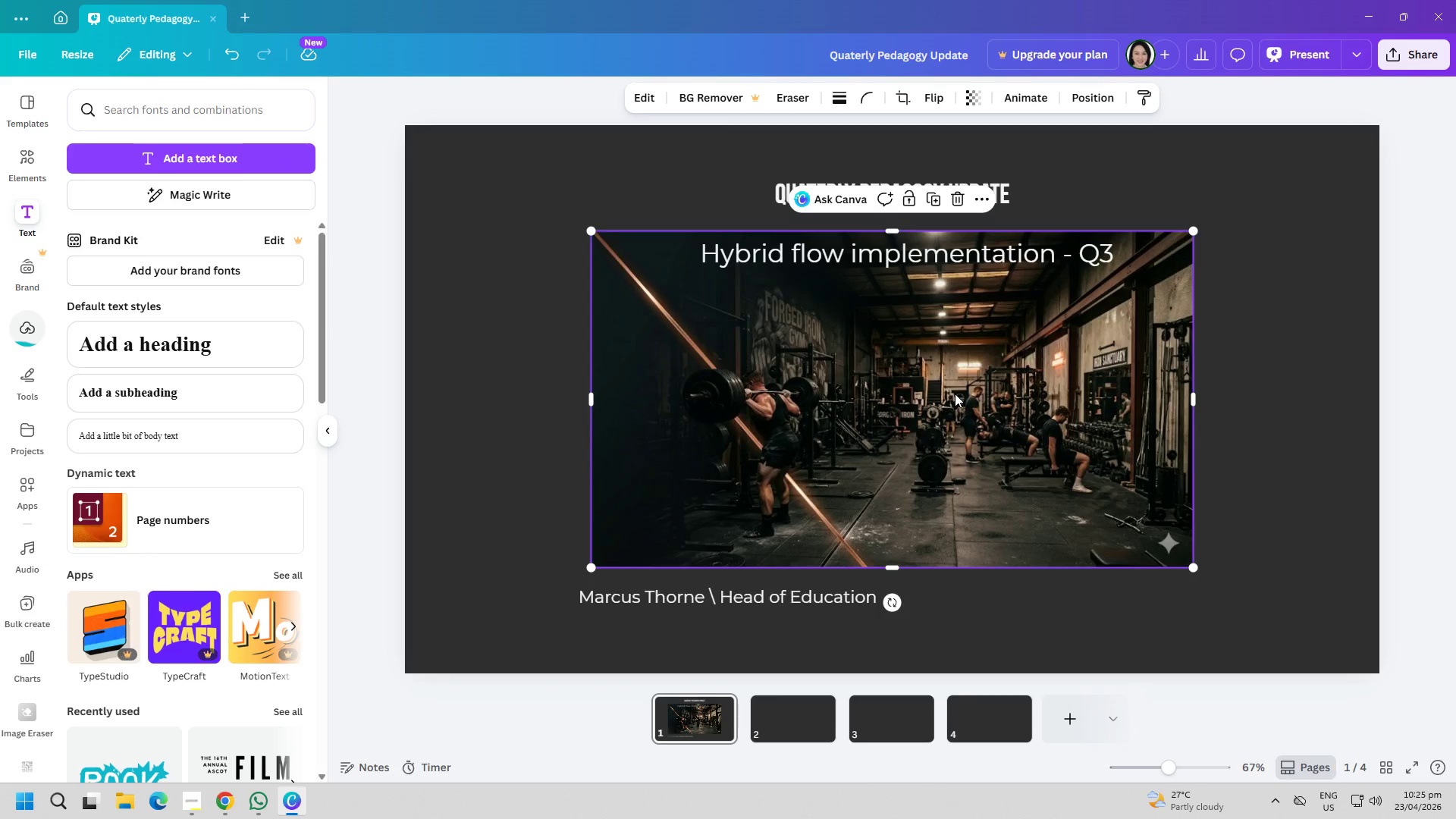 
left_click_drag(start_coordinate=[968, 418], to_coordinate=[967, 426])
 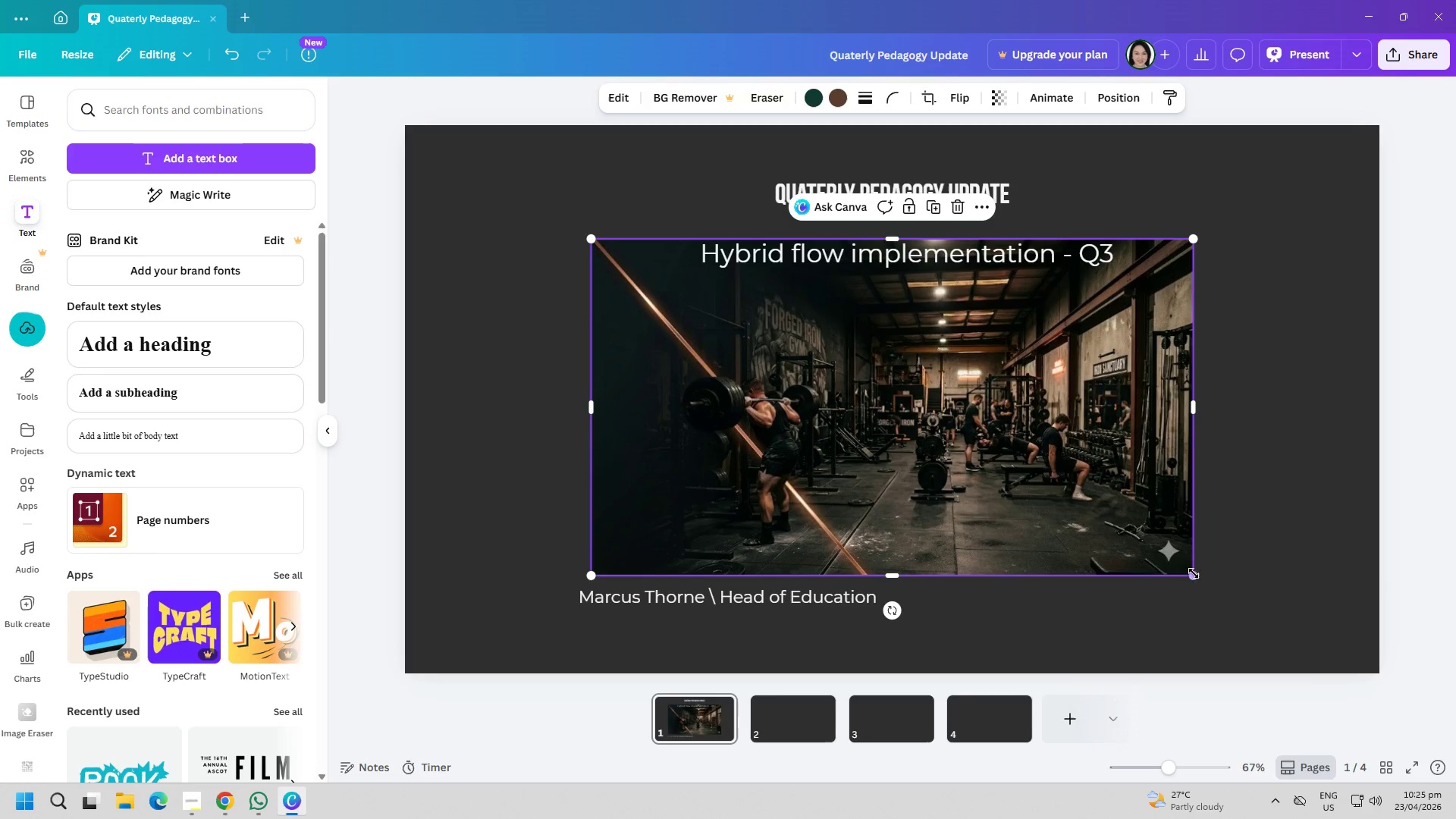 
left_click([1262, 516])
 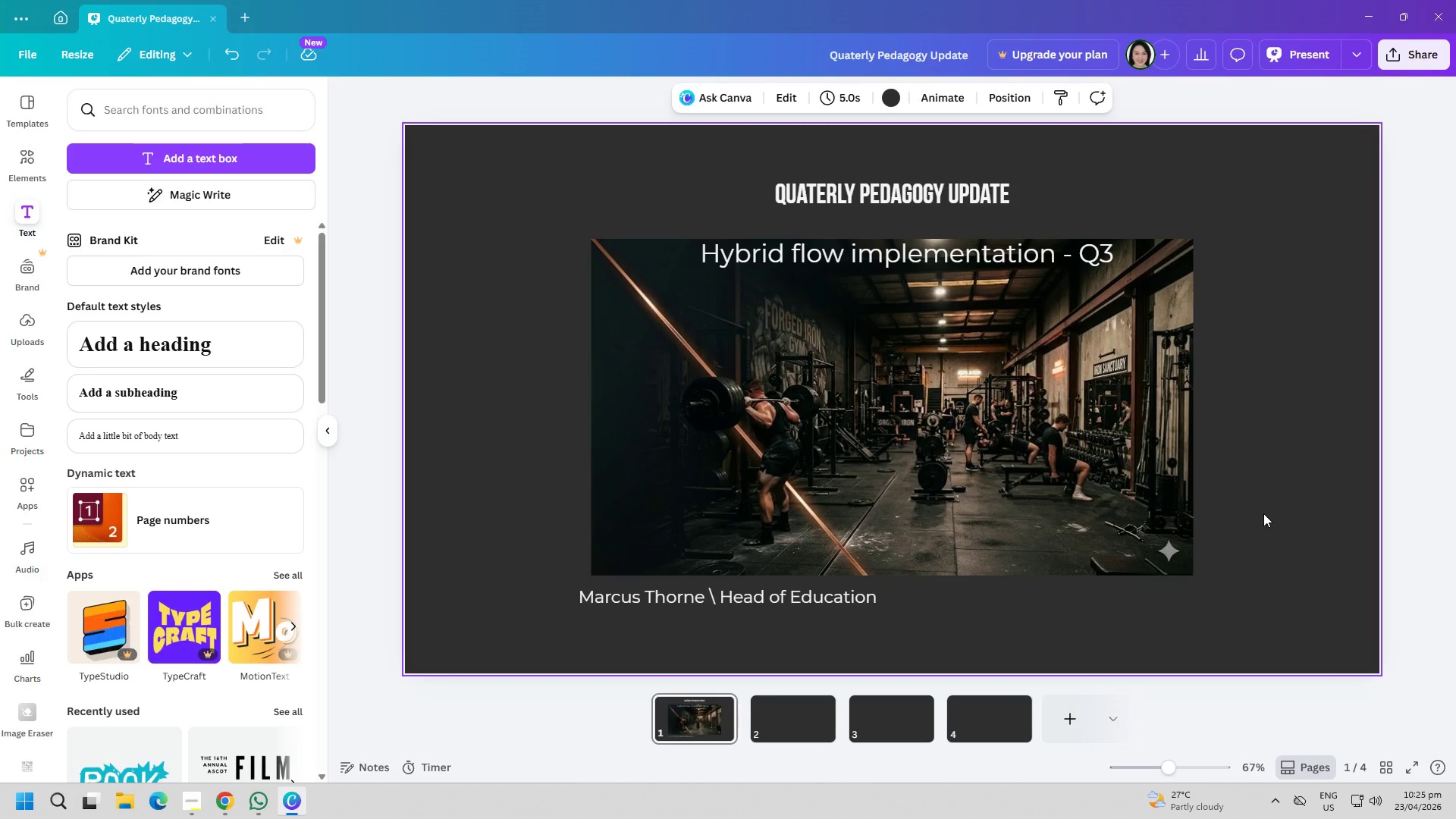 
wait(6.12)
 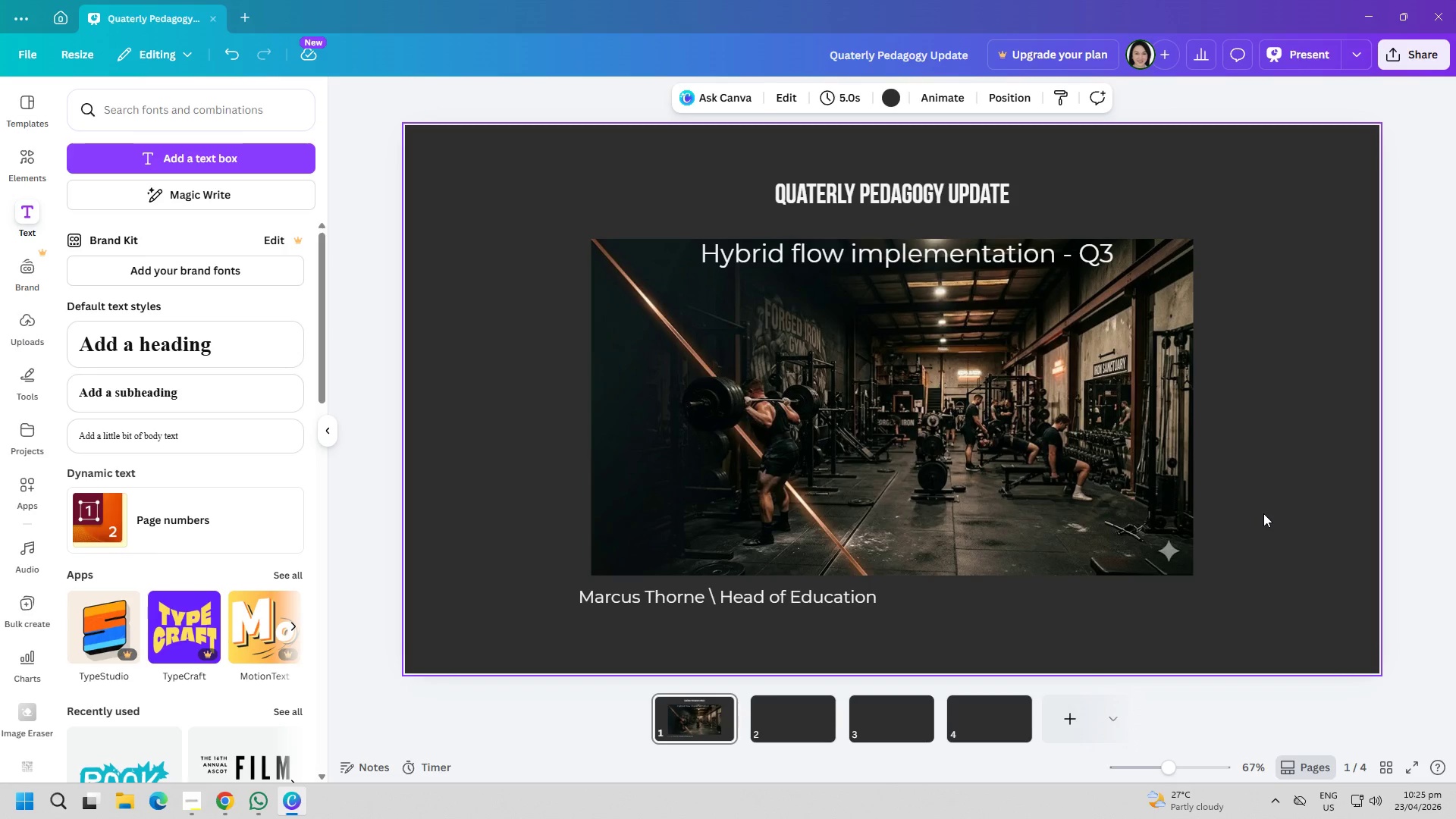 
right_click([835, 437])
 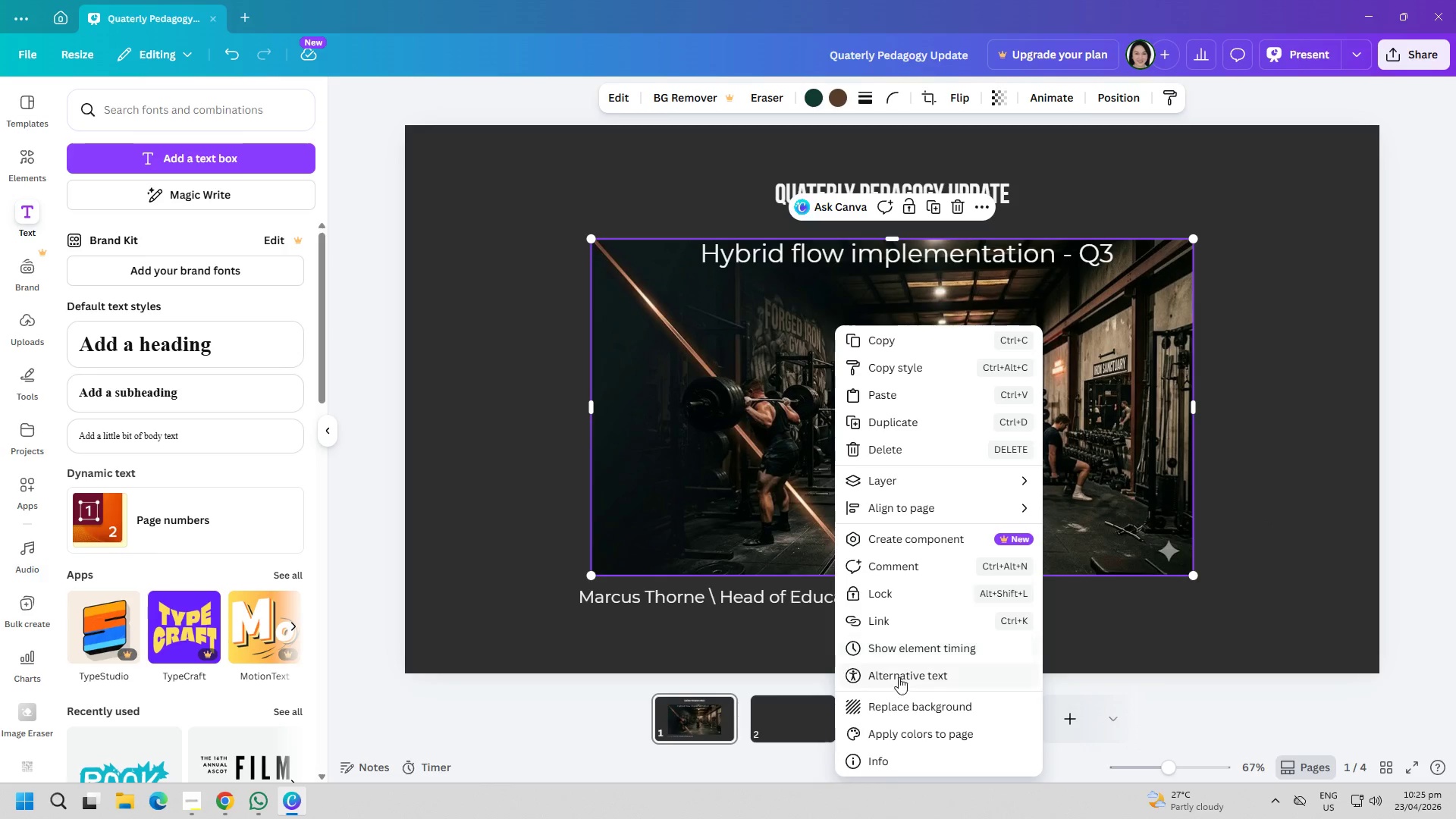 
left_click([897, 708])
 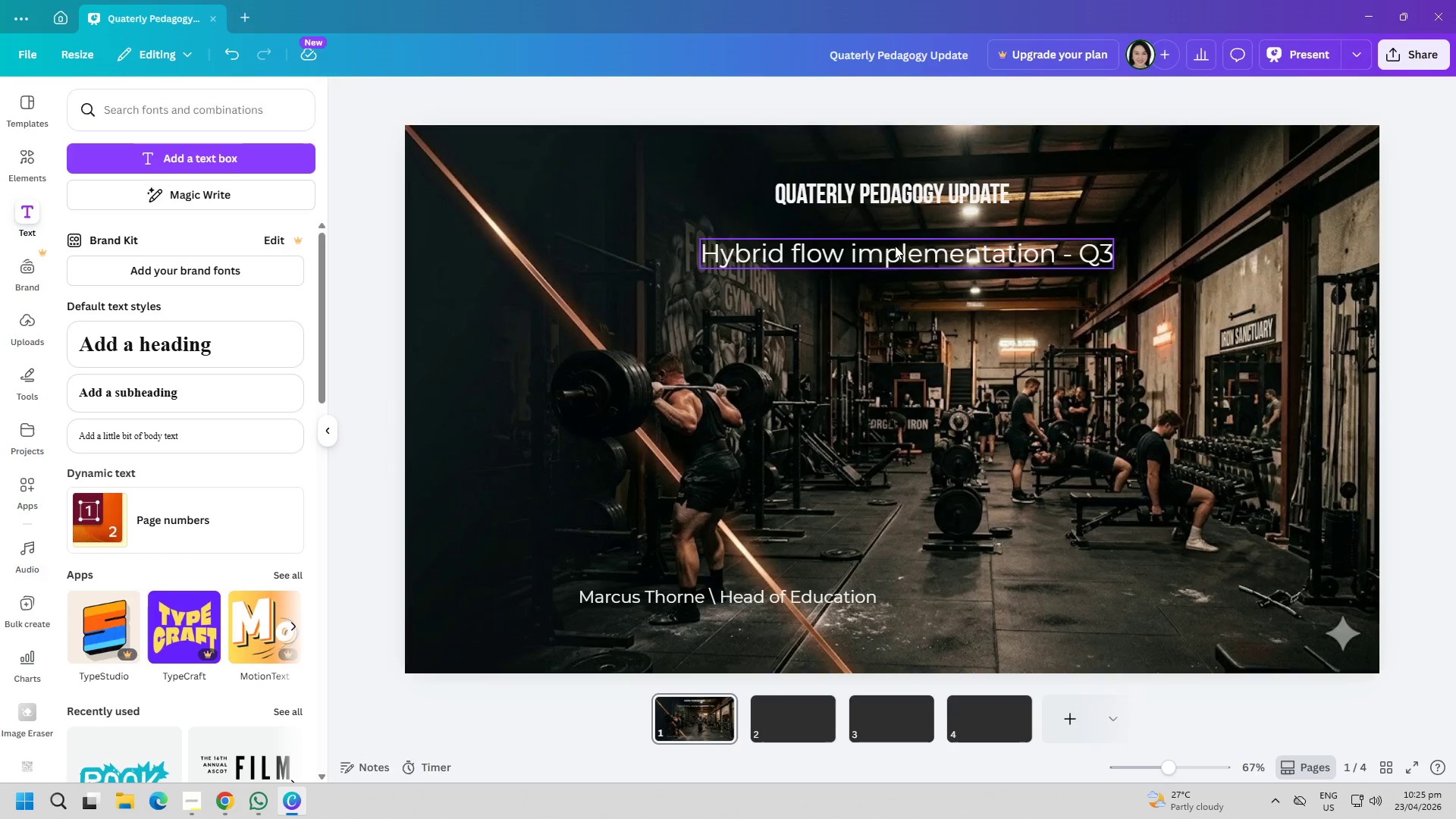 
left_click_drag(start_coordinate=[894, 205], to_coordinate=[890, 209])
 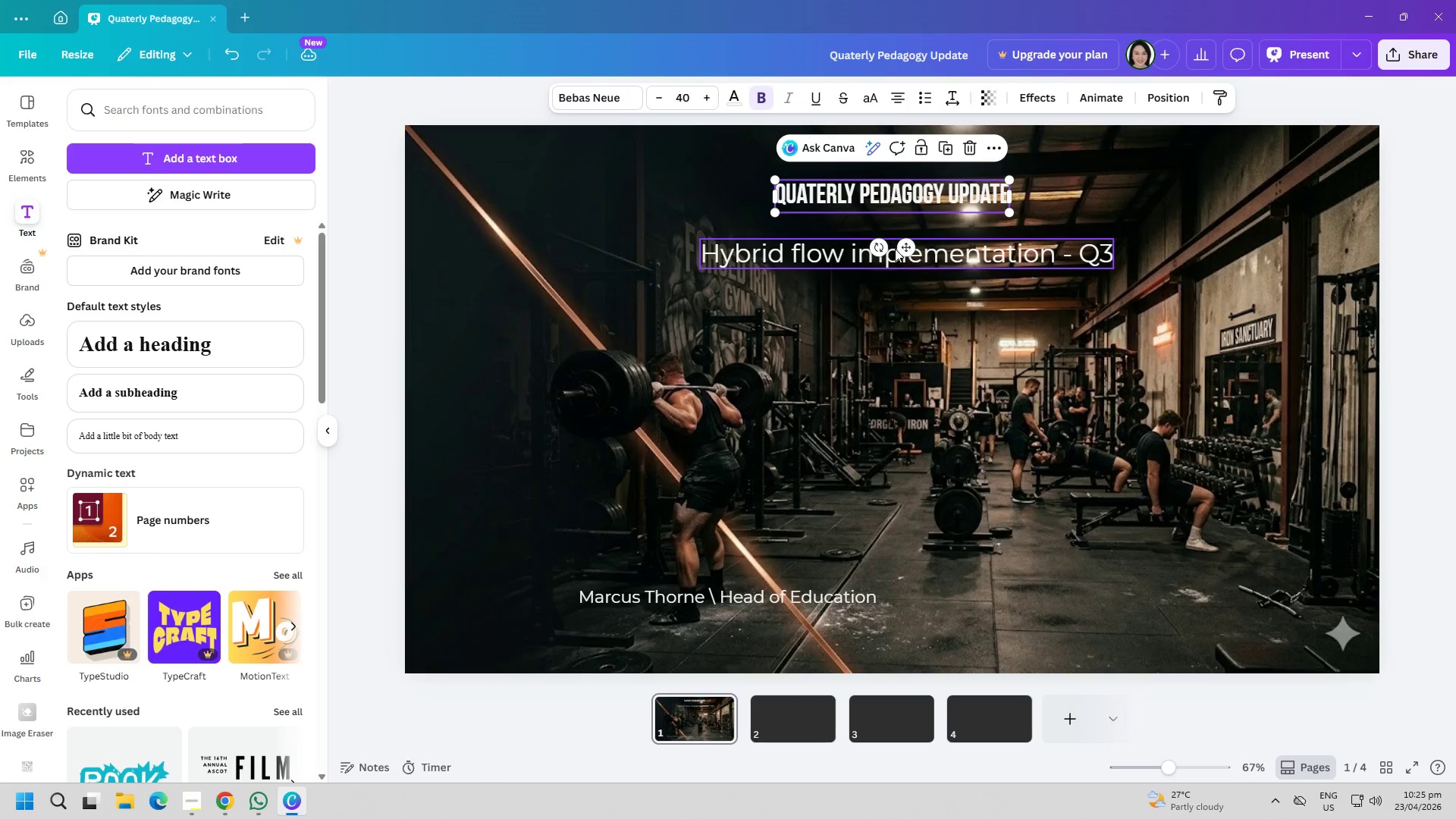 
left_click_drag(start_coordinate=[894, 254], to_coordinate=[893, 232])
 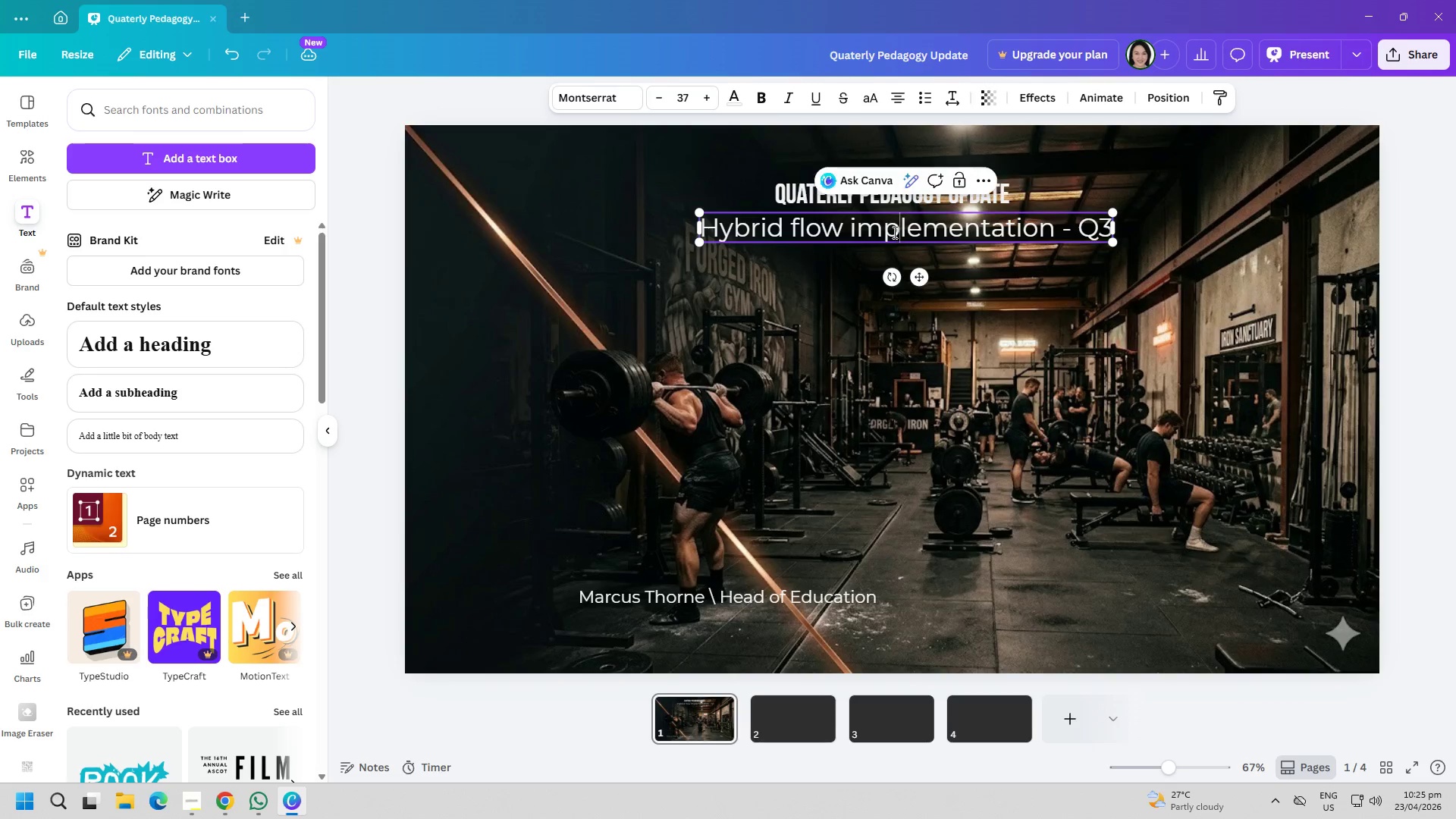 
double_click([893, 232])
 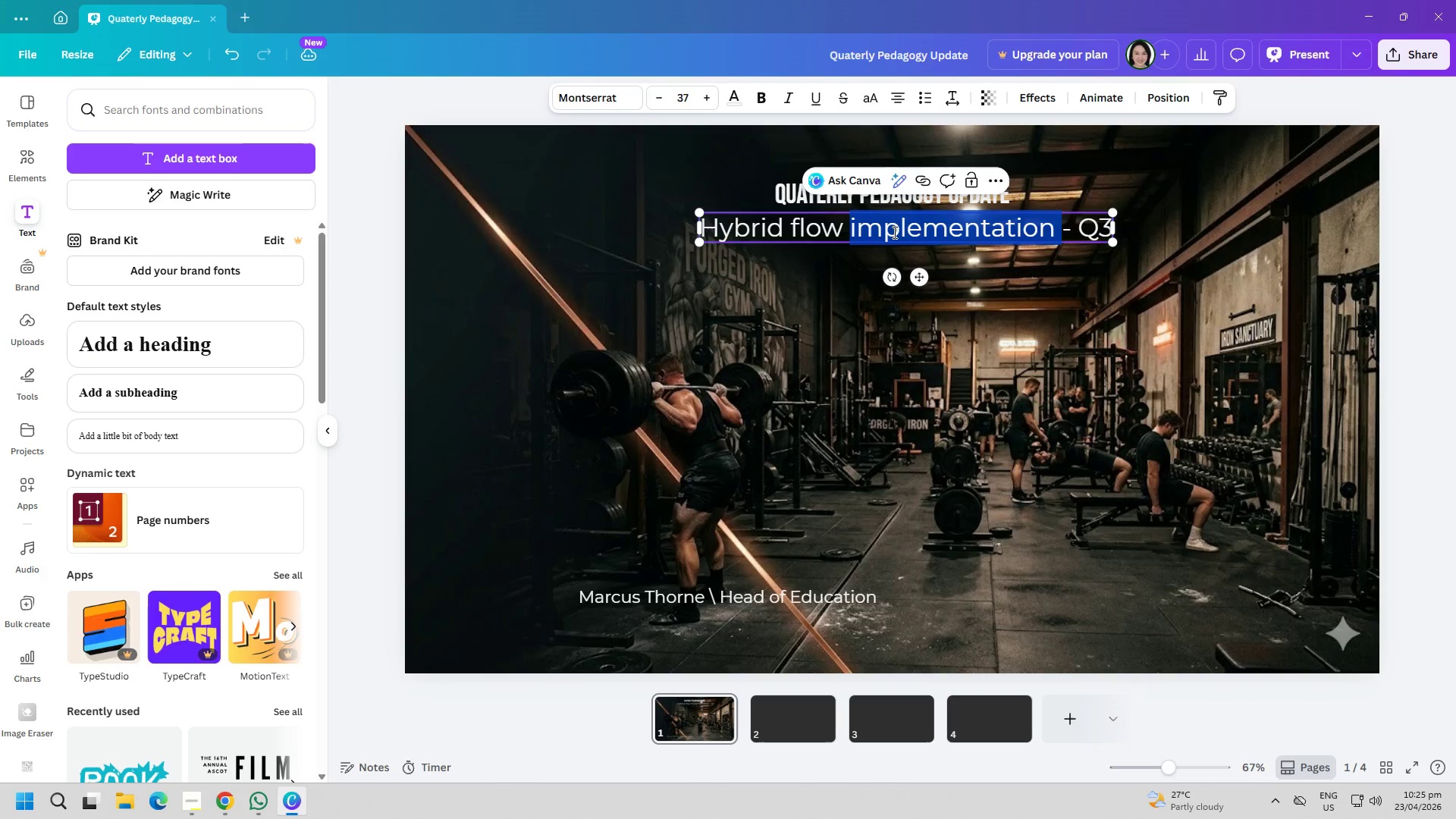 
triple_click([893, 232])
 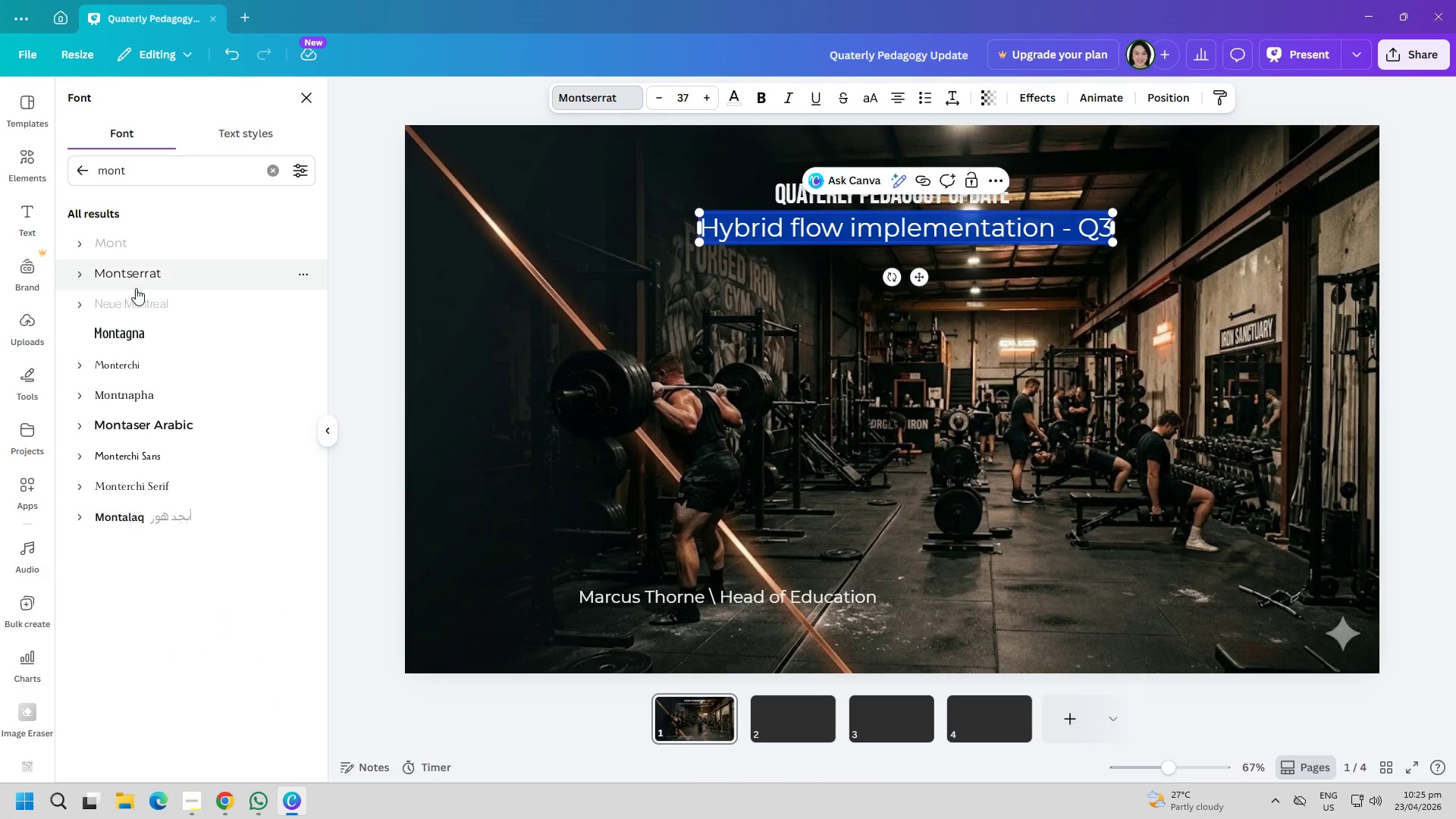 
left_click([272, 169])
 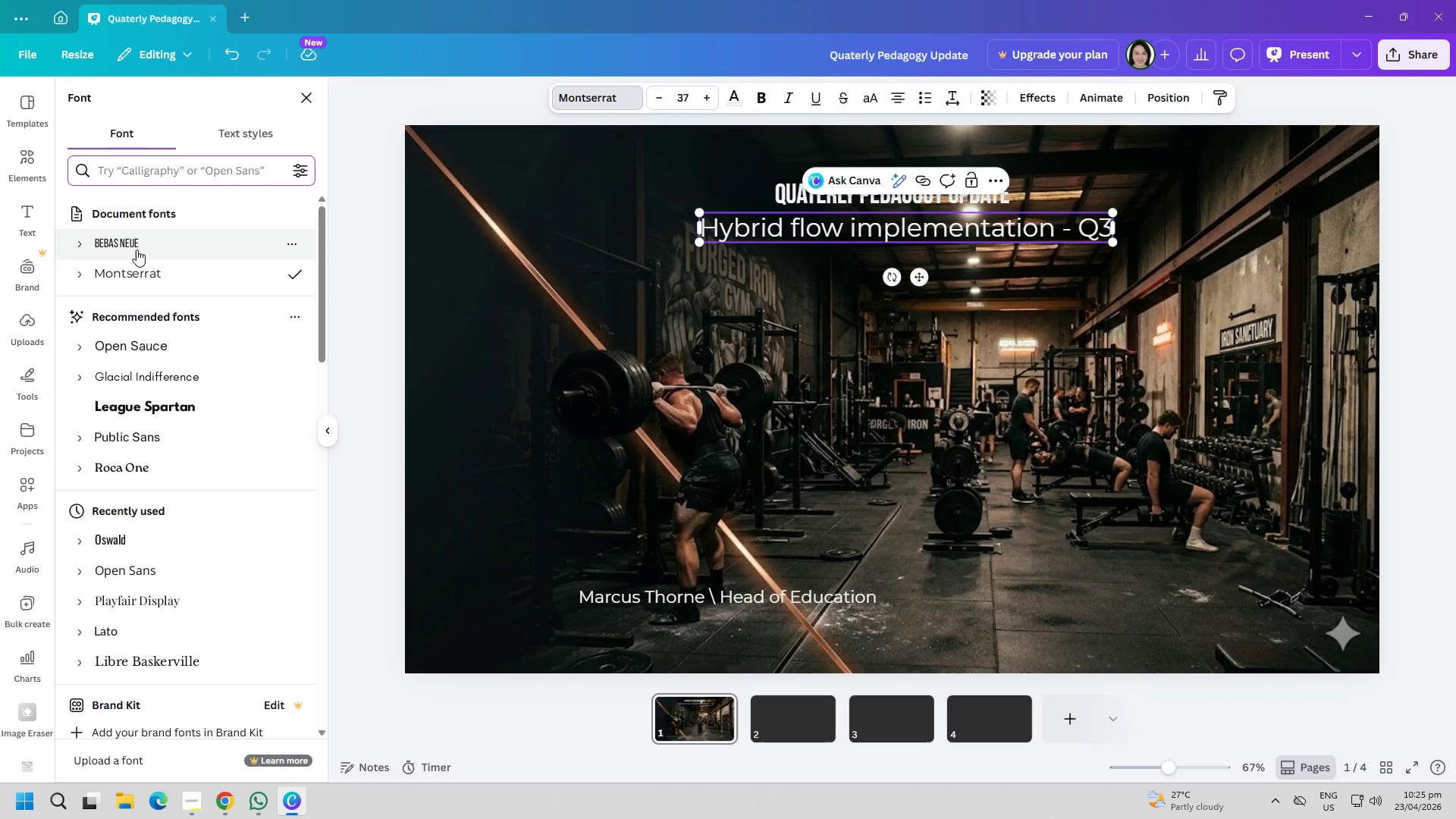 
left_click([133, 247])
 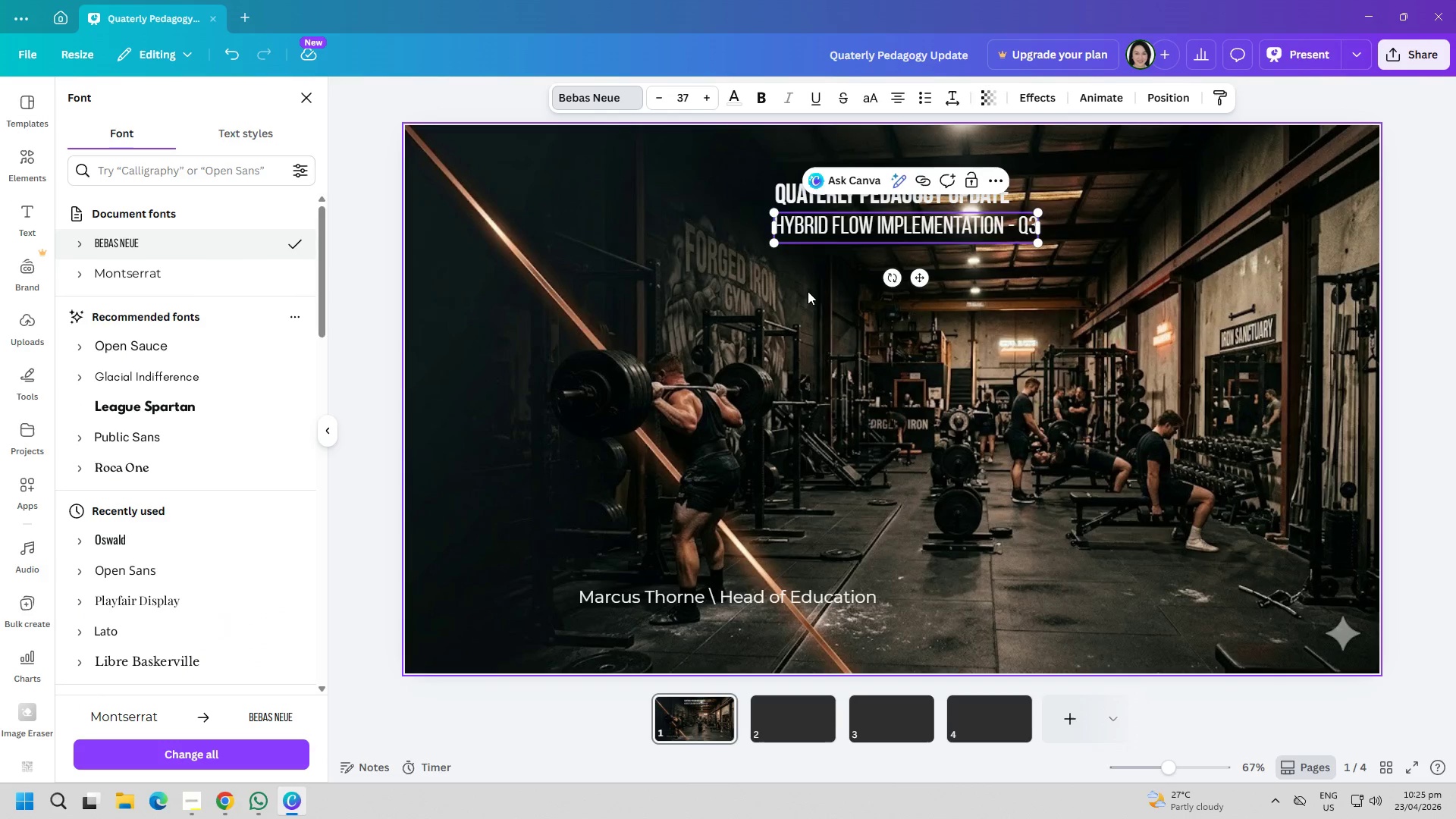 
left_click([807, 378])
 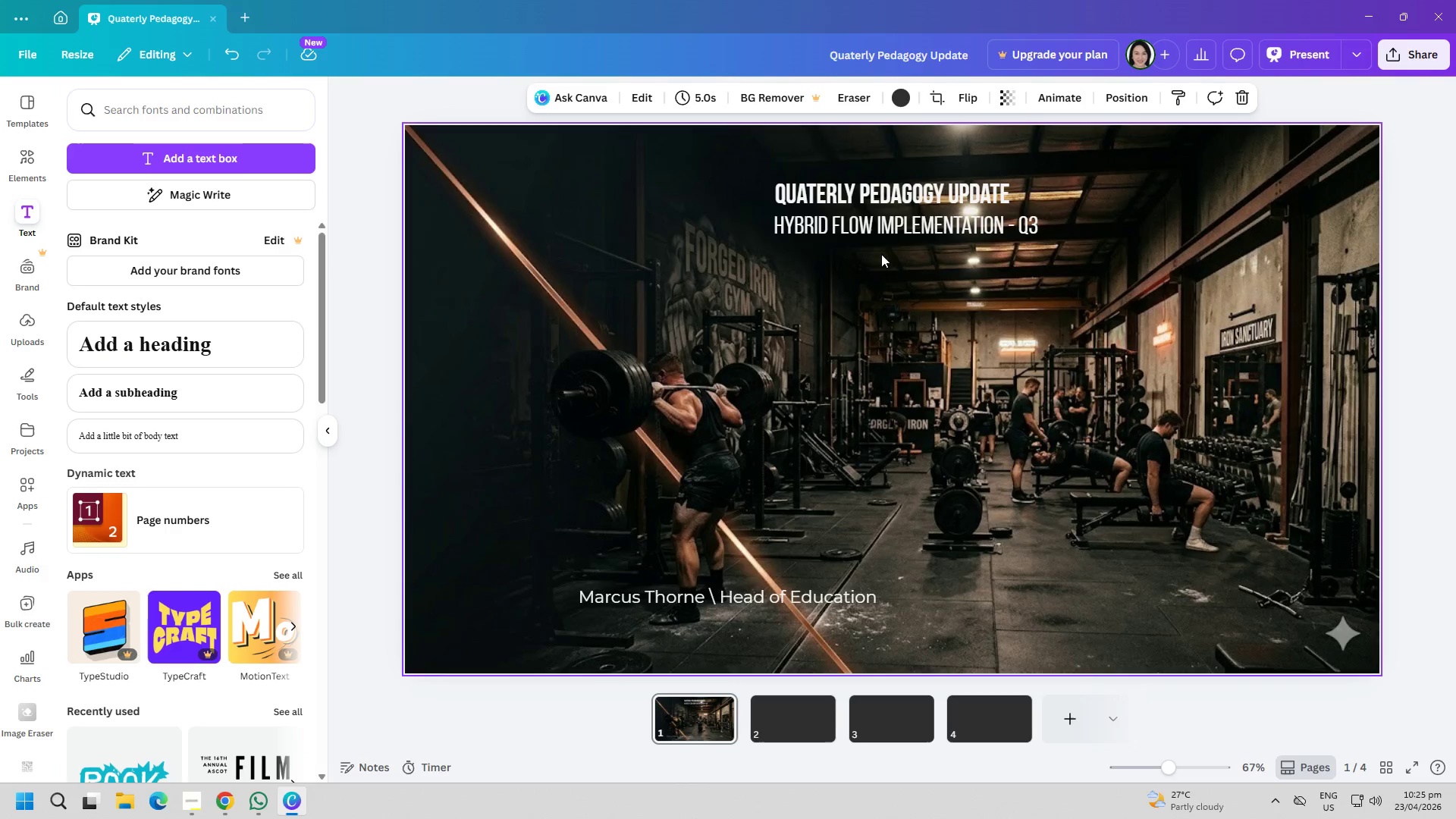 
left_click_drag(start_coordinate=[888, 229], to_coordinate=[880, 234])
 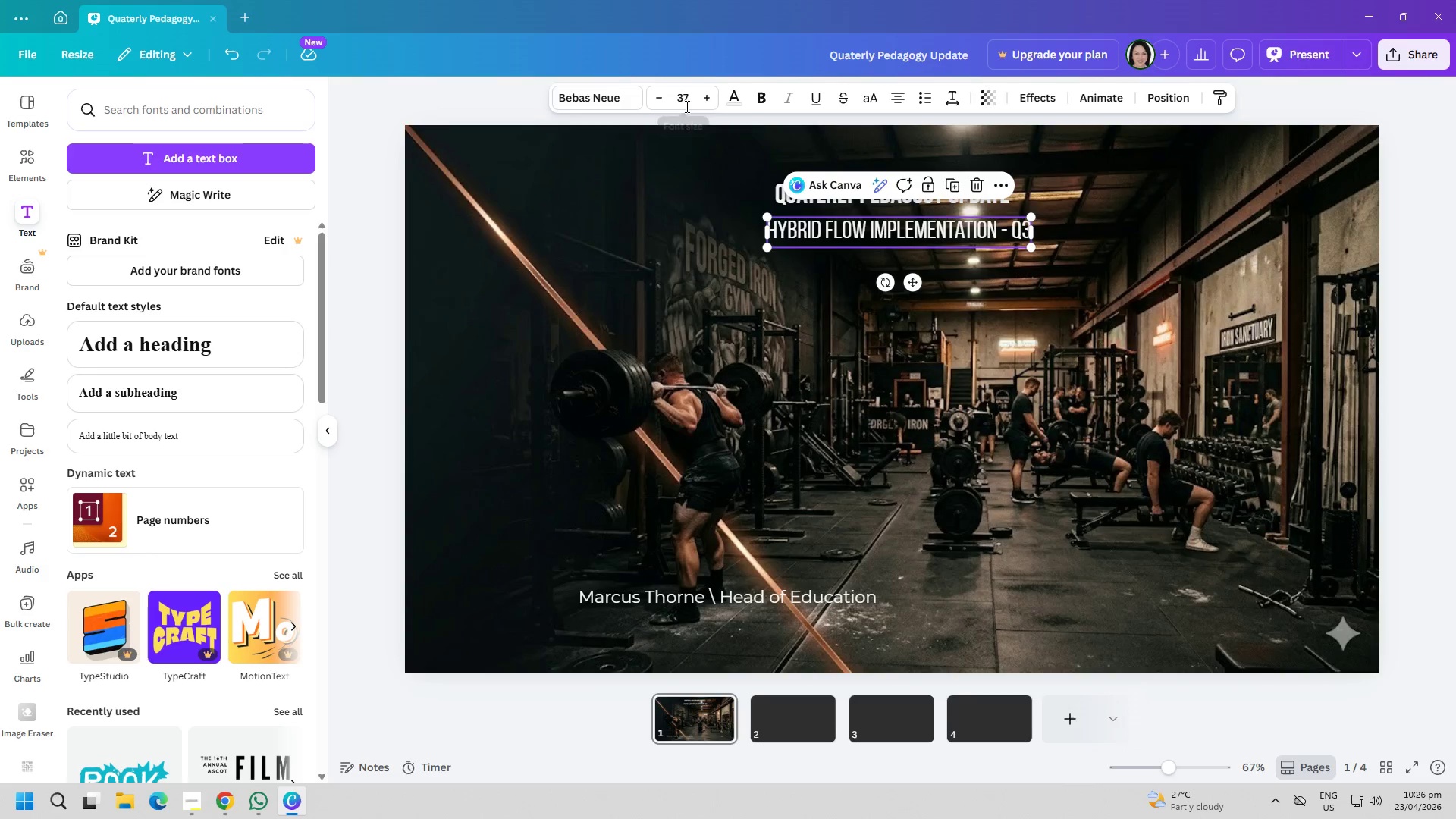 
double_click([686, 104])
 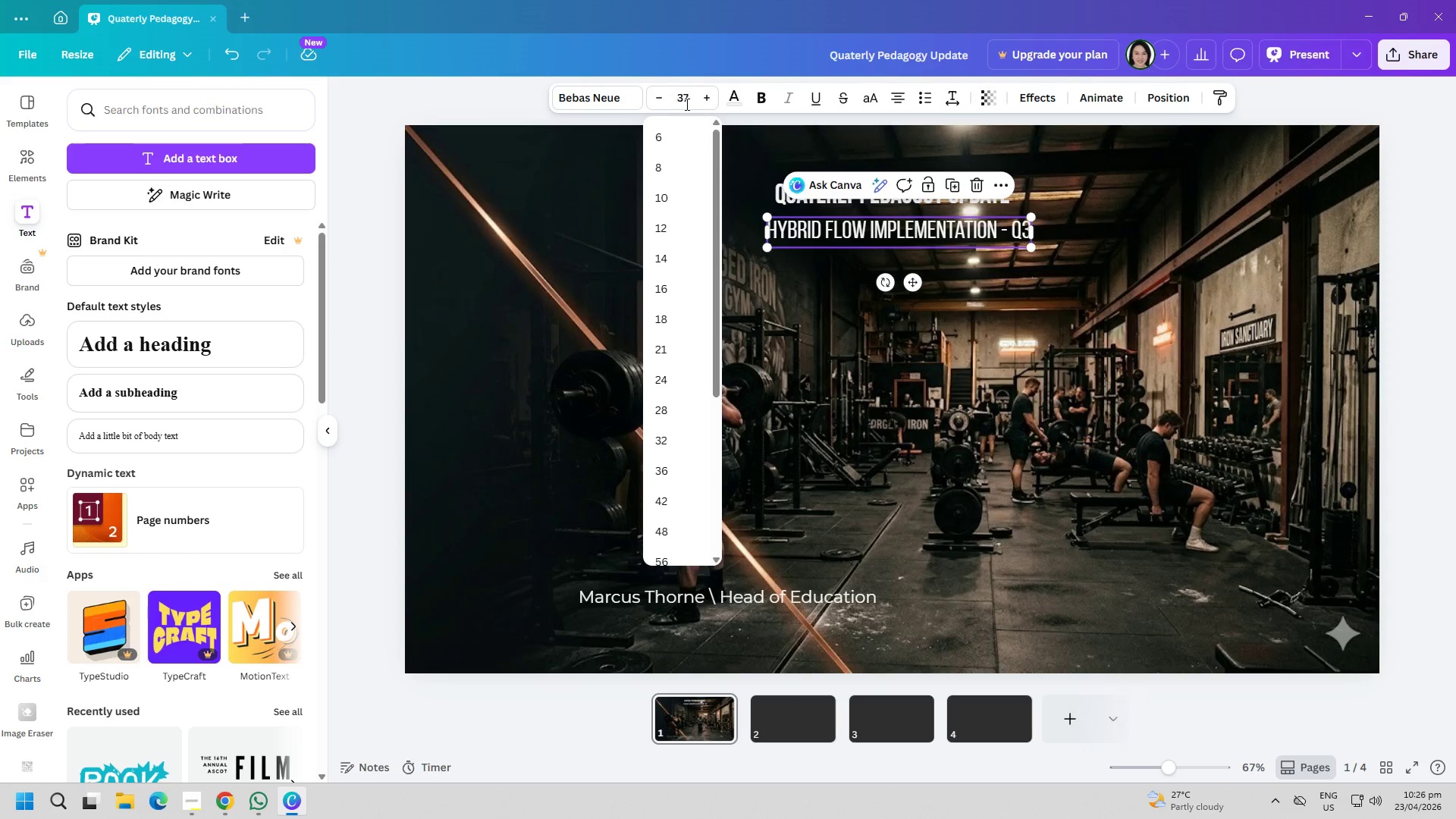 
key(Control+ControlLeft)
 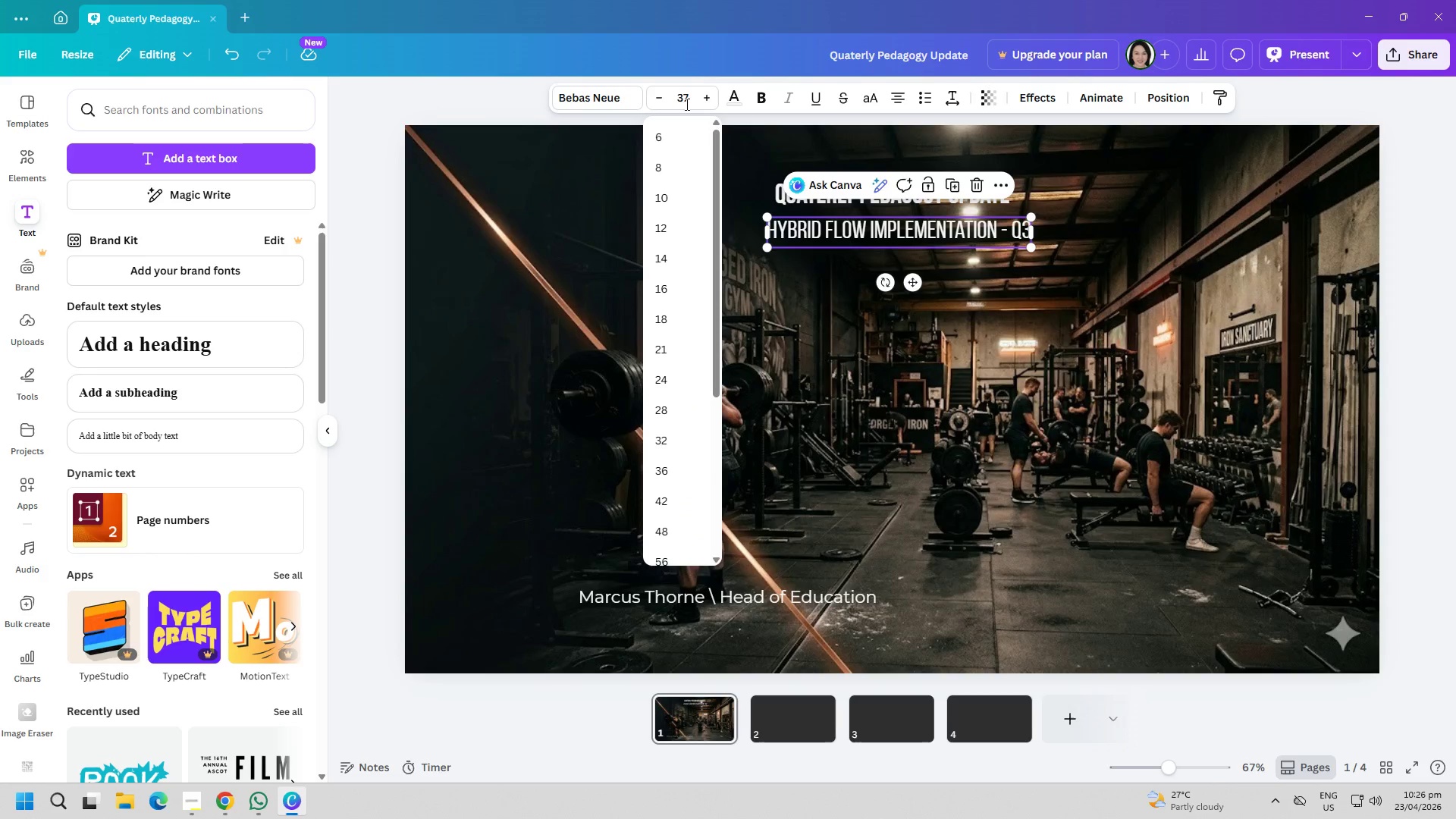 
key(Control+A)
 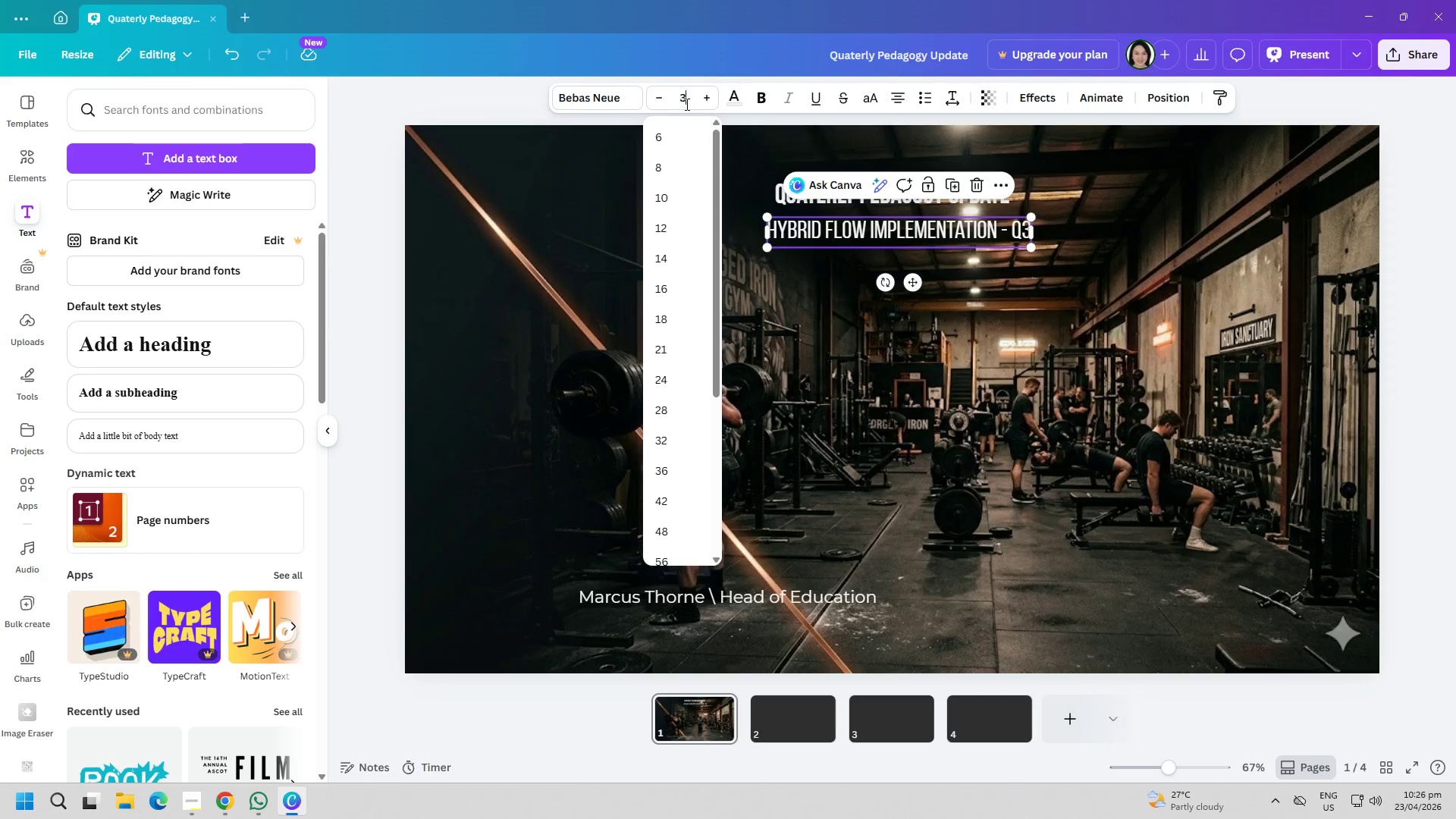 
type(30)
 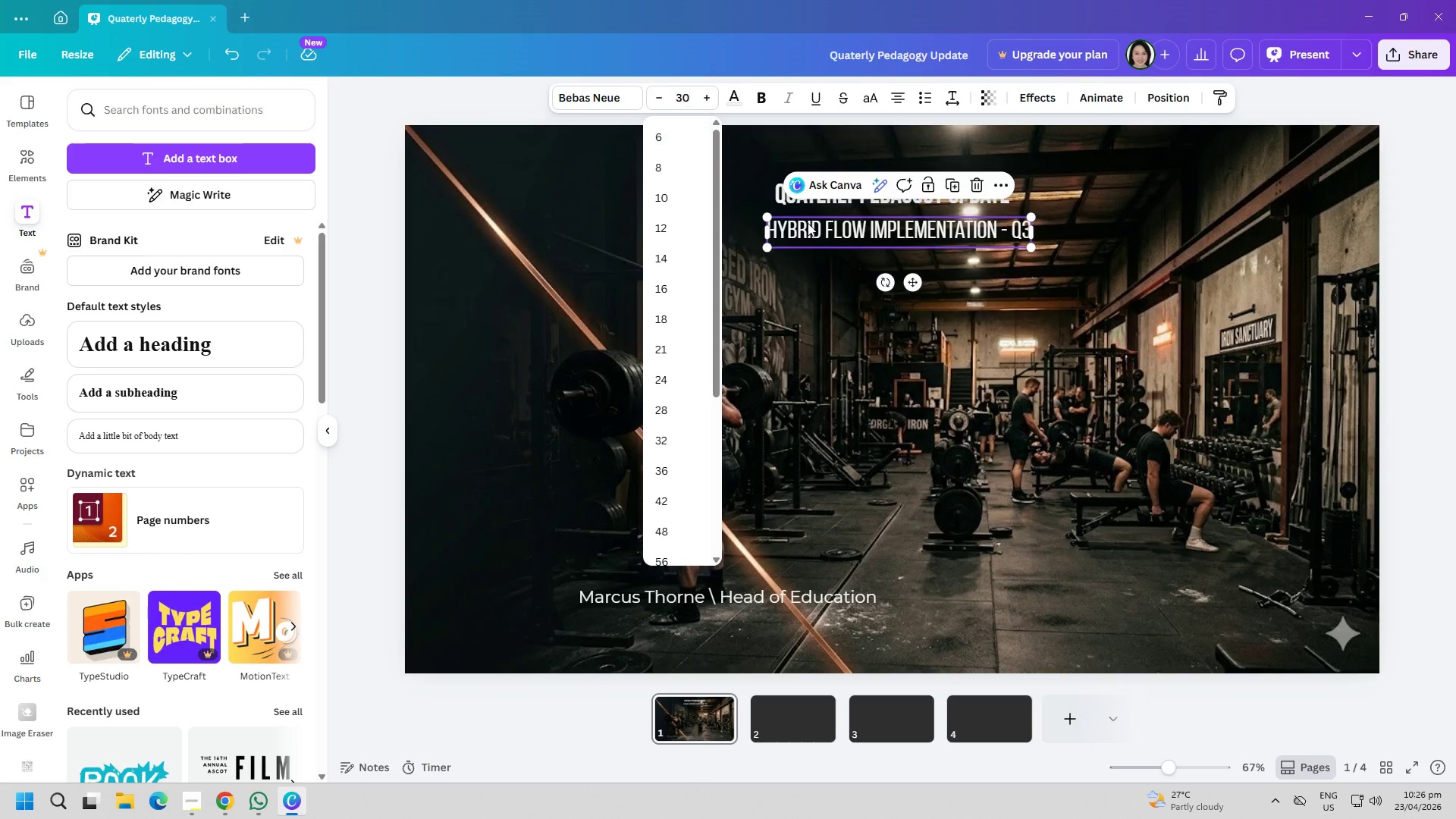 
left_click([965, 388])
 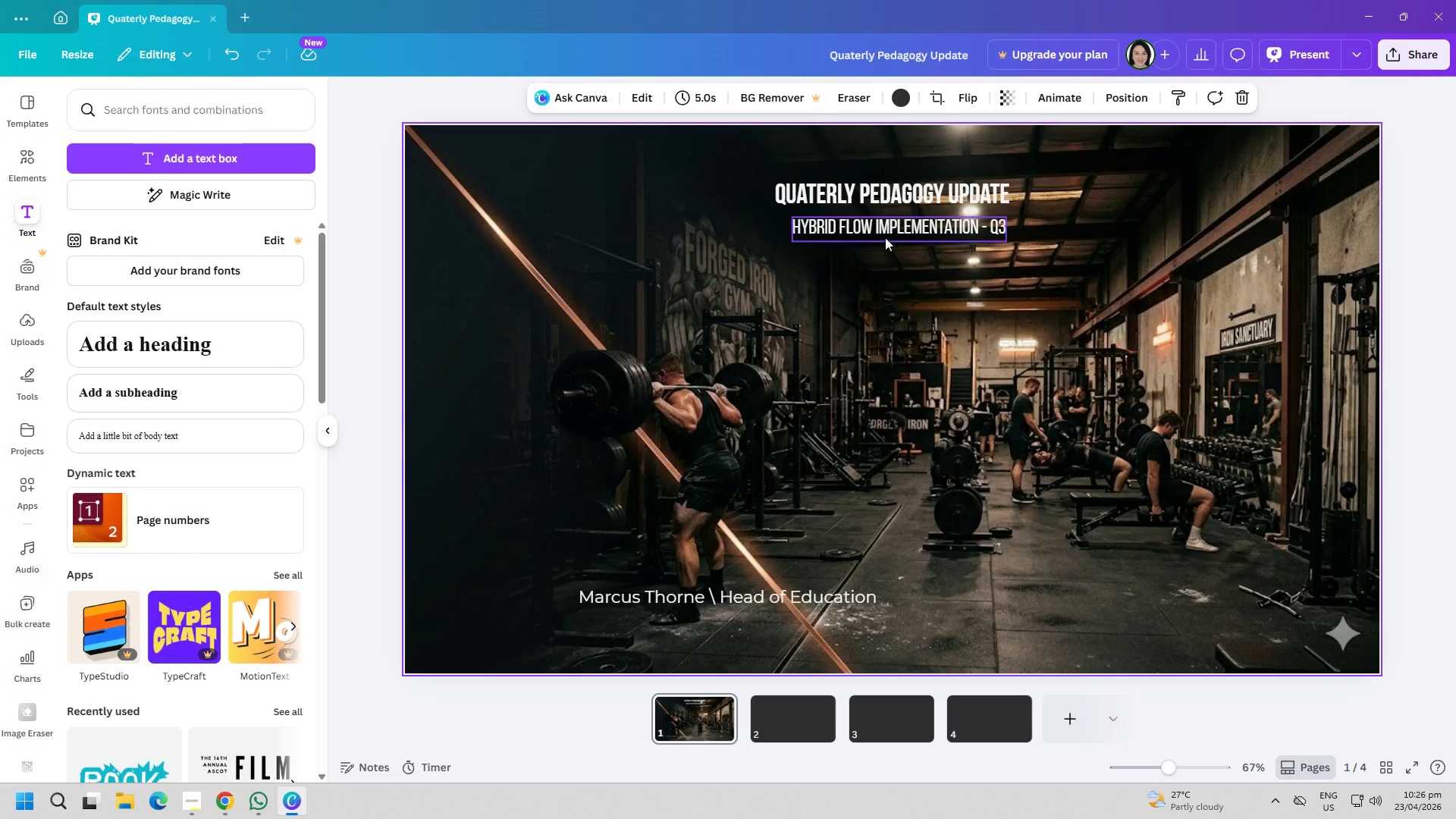 
left_click_drag(start_coordinate=[886, 229], to_coordinate=[875, 229])
 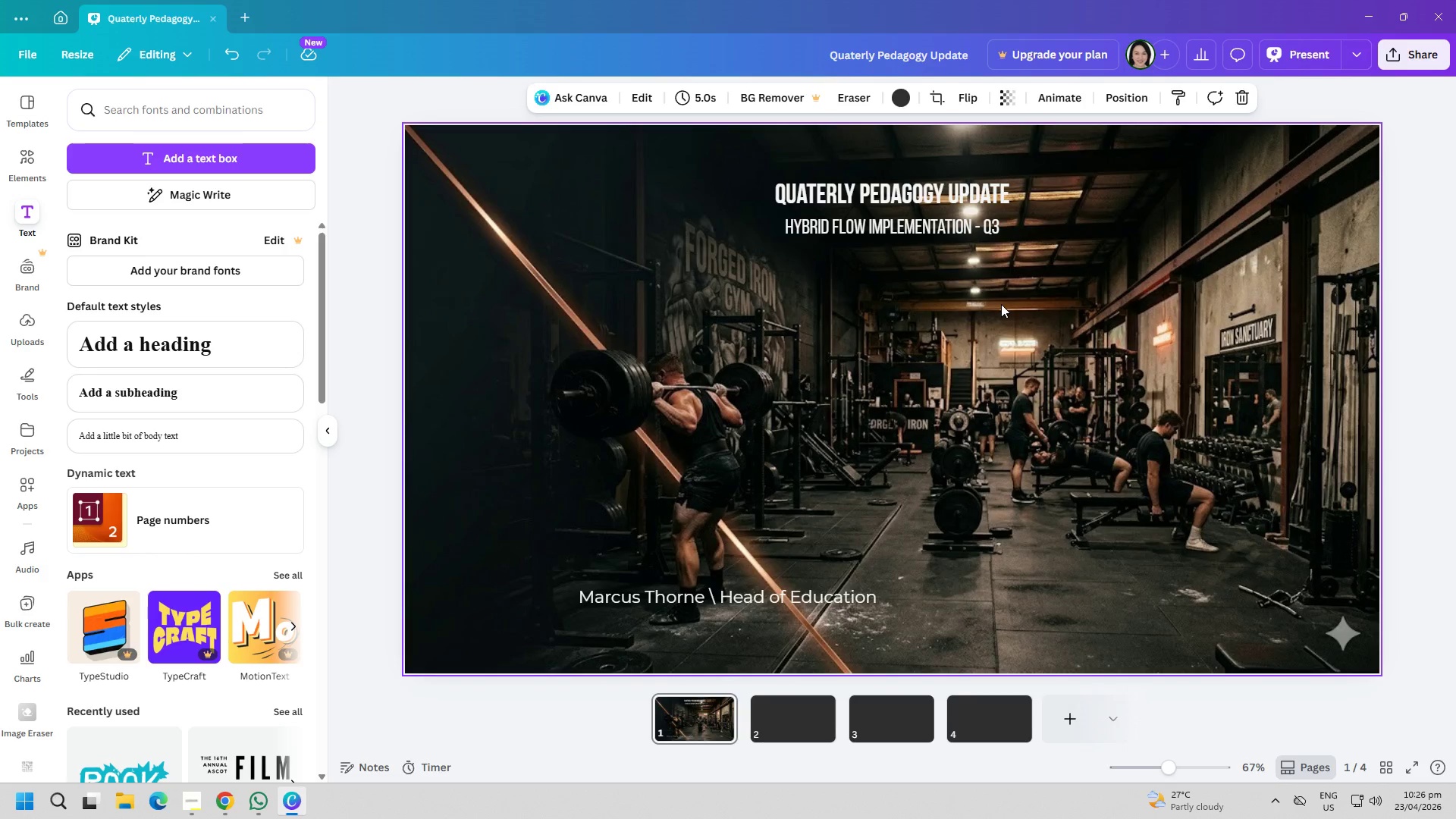 
double_click([905, 229])
 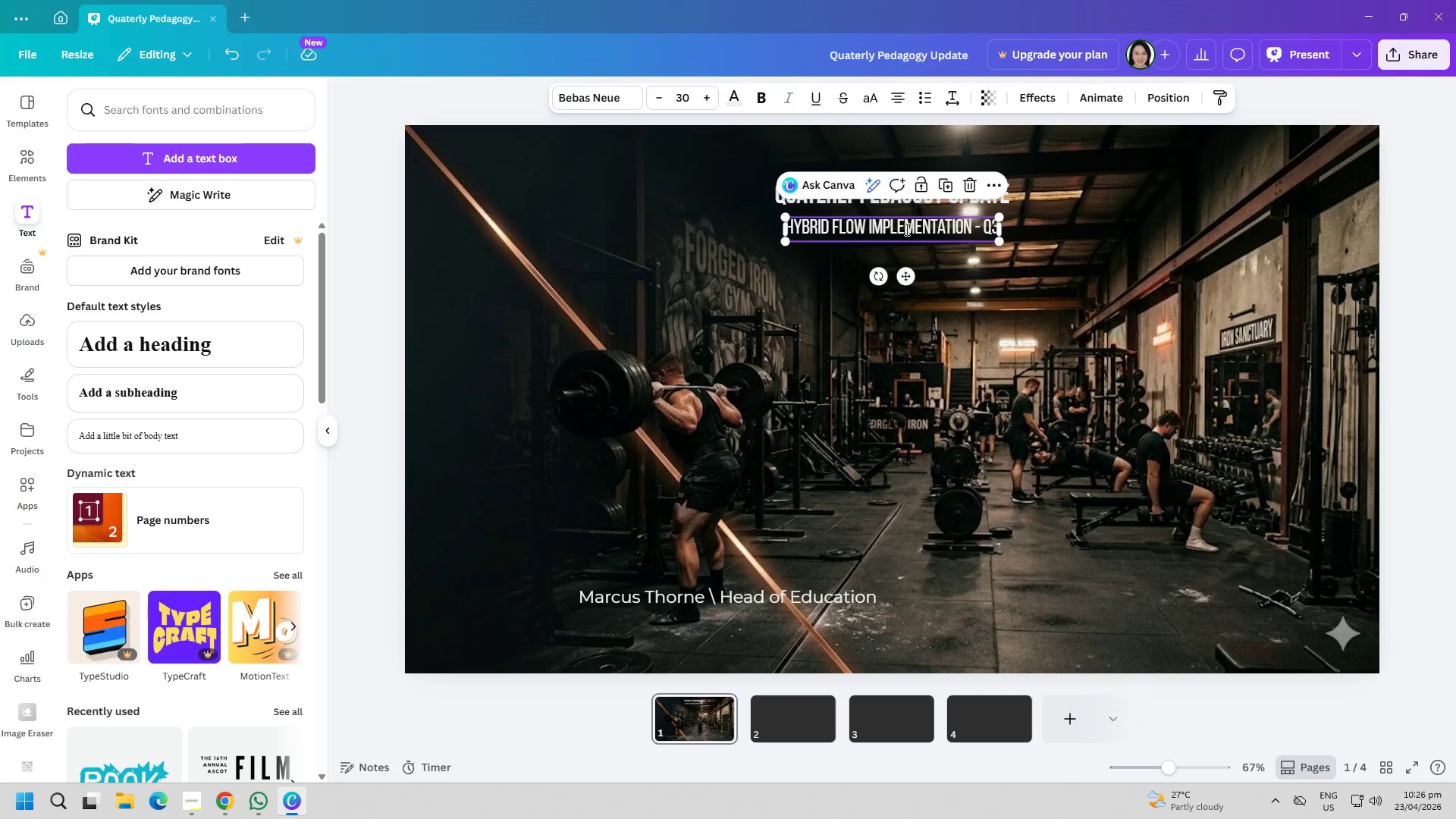 
triple_click([905, 229])
 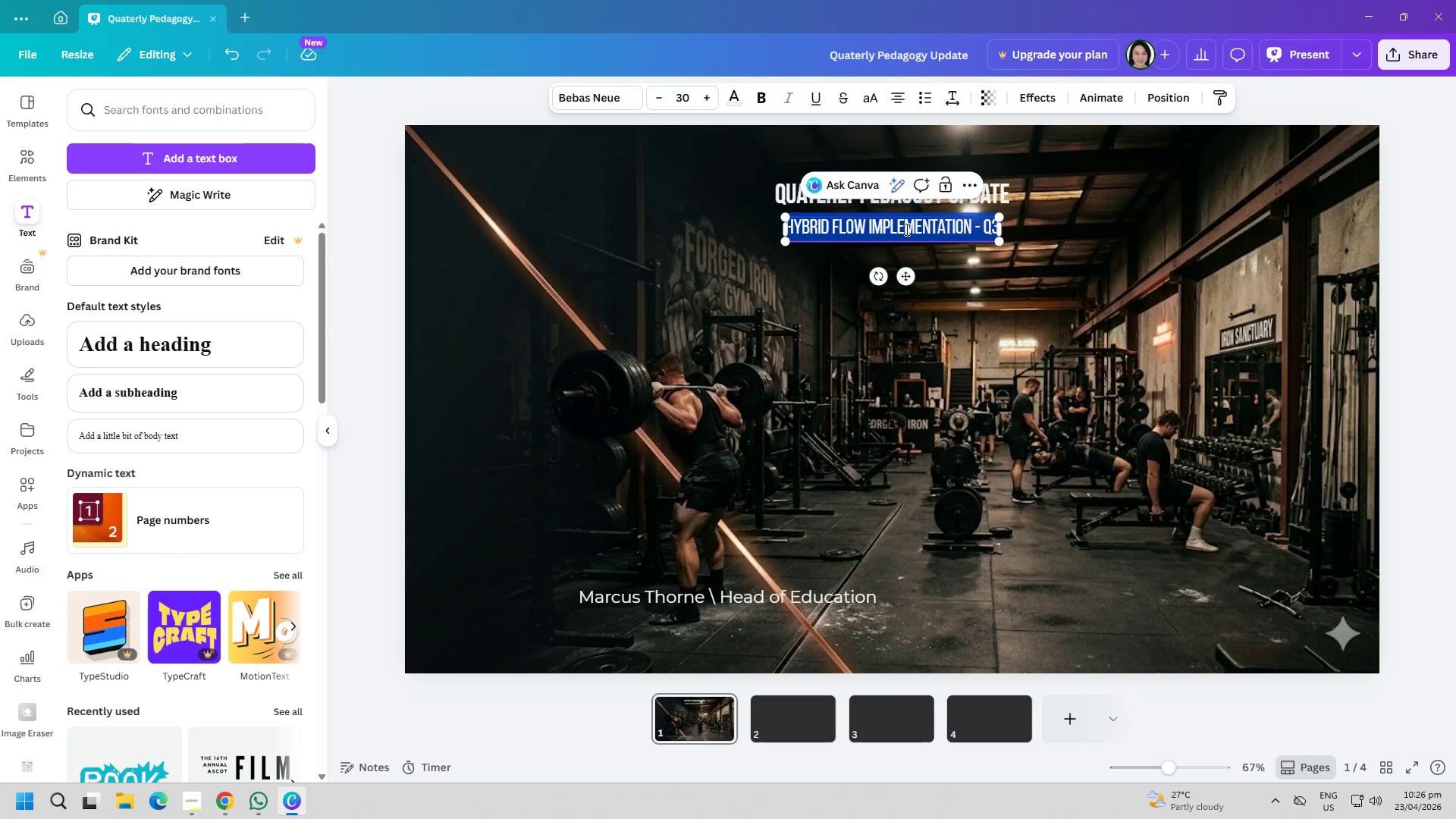 
triple_click([905, 229])
 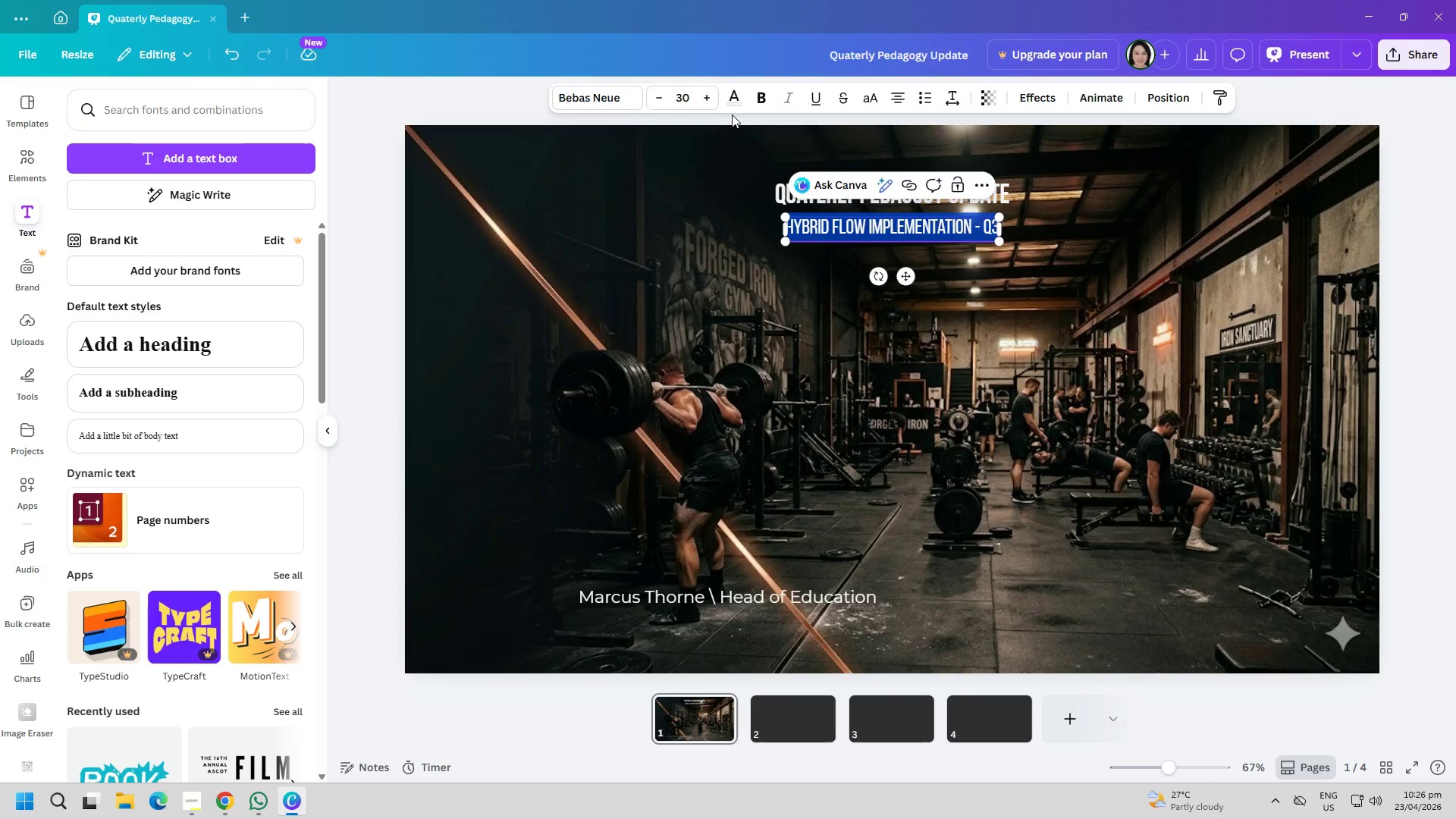 
triple_click([735, 104])
 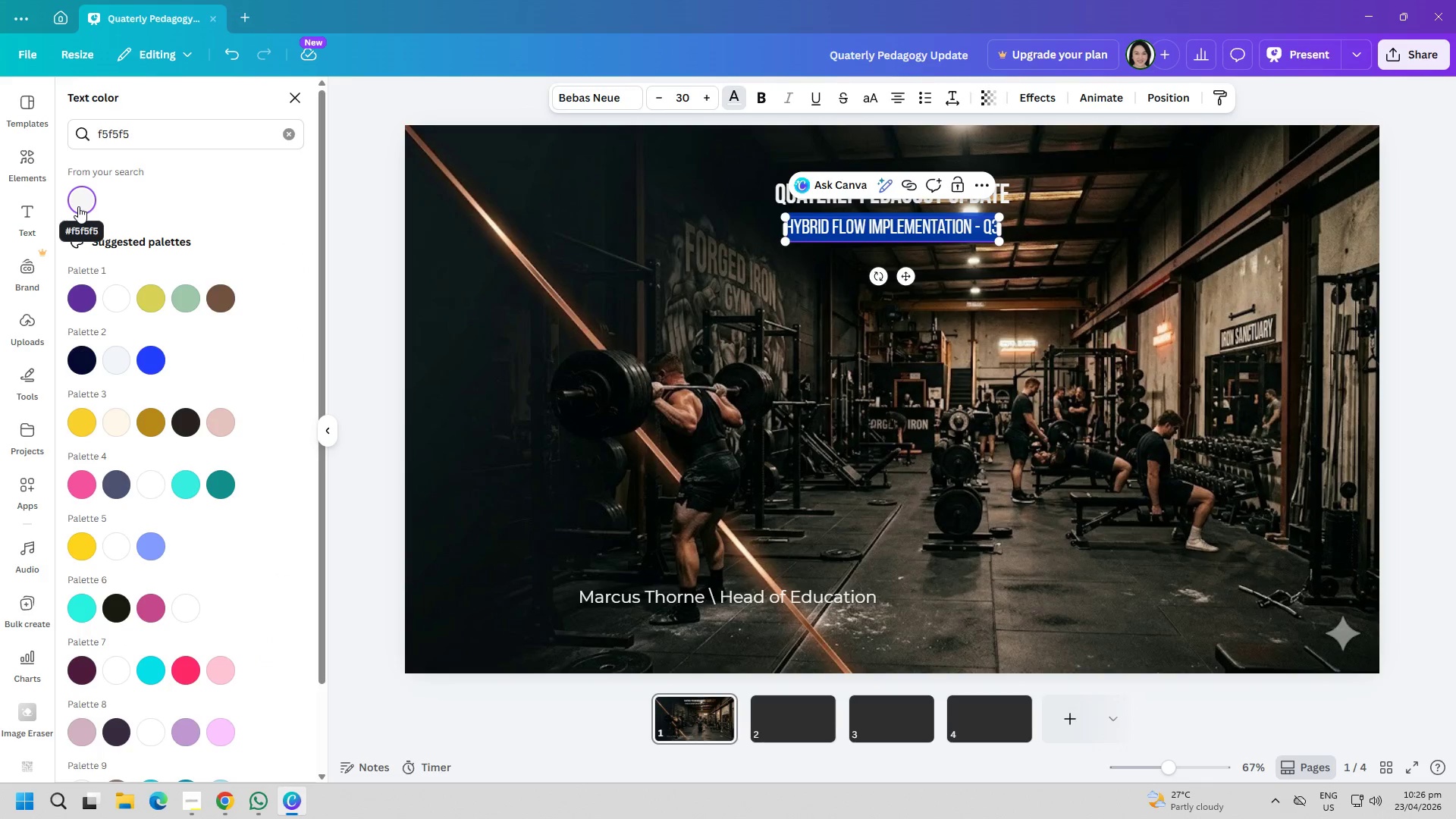 
left_click_drag(start_coordinate=[1011, 340], to_coordinate=[1016, 340])
 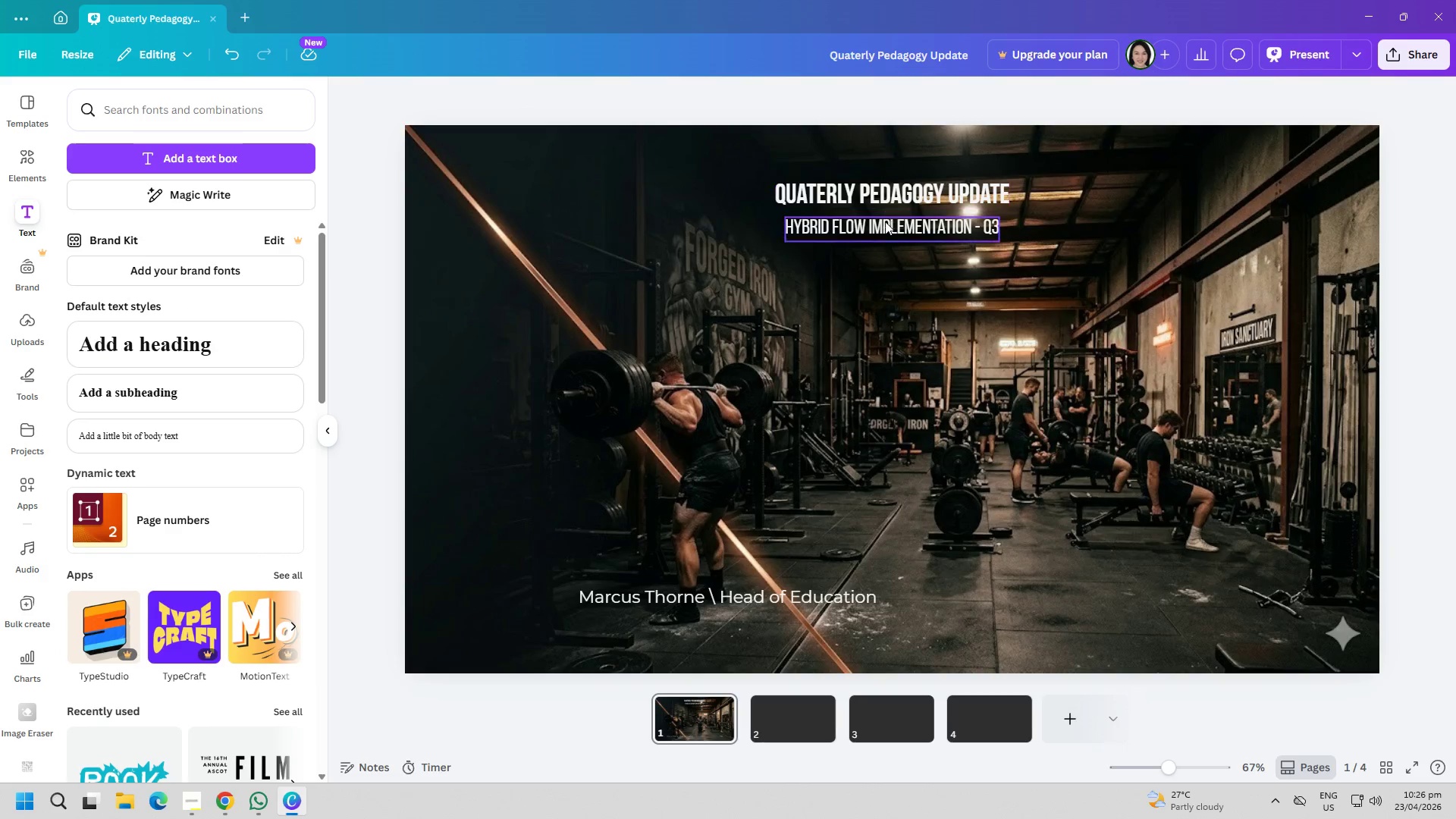 
double_click([885, 227])
 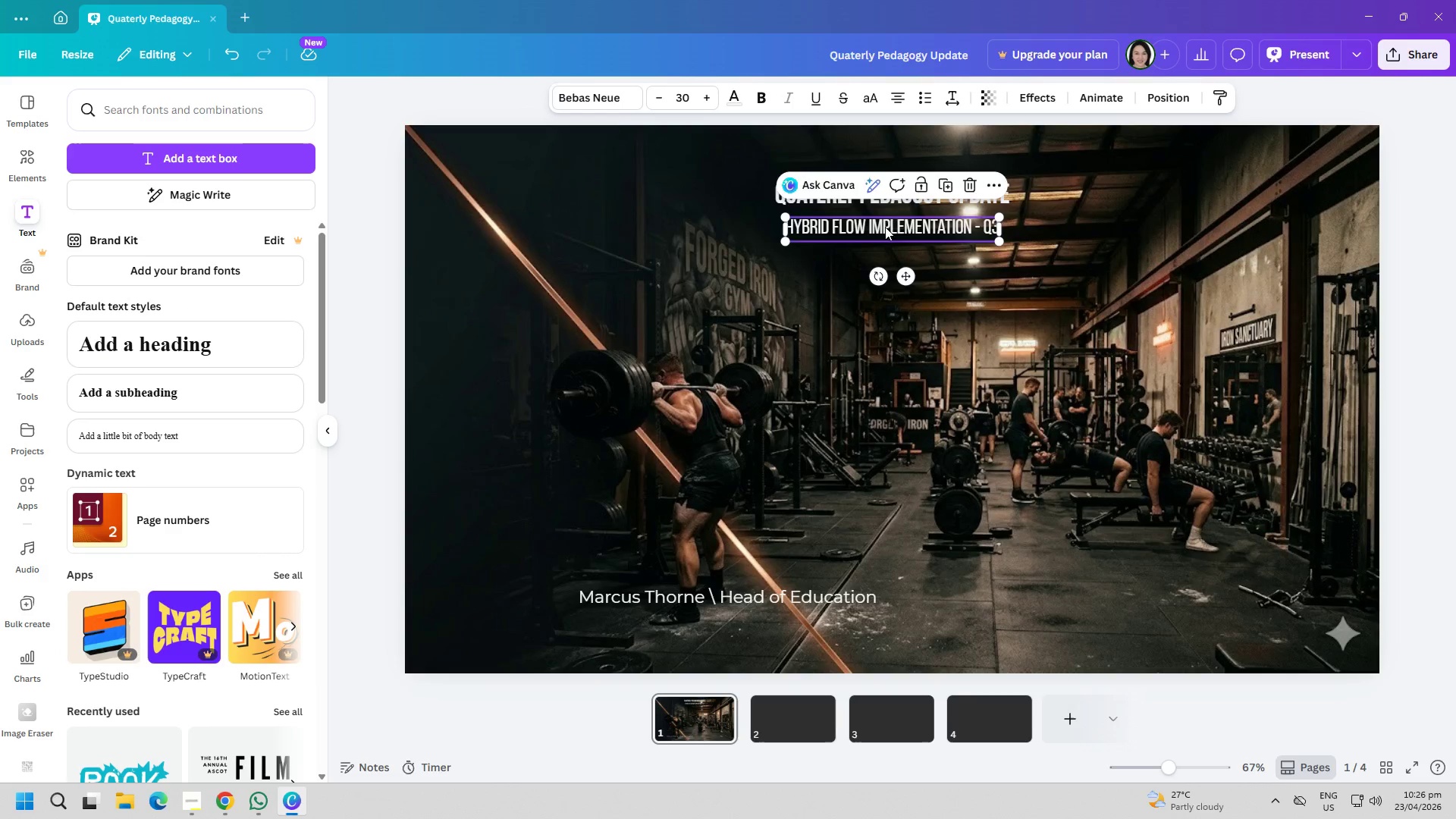 
triple_click([885, 227])
 